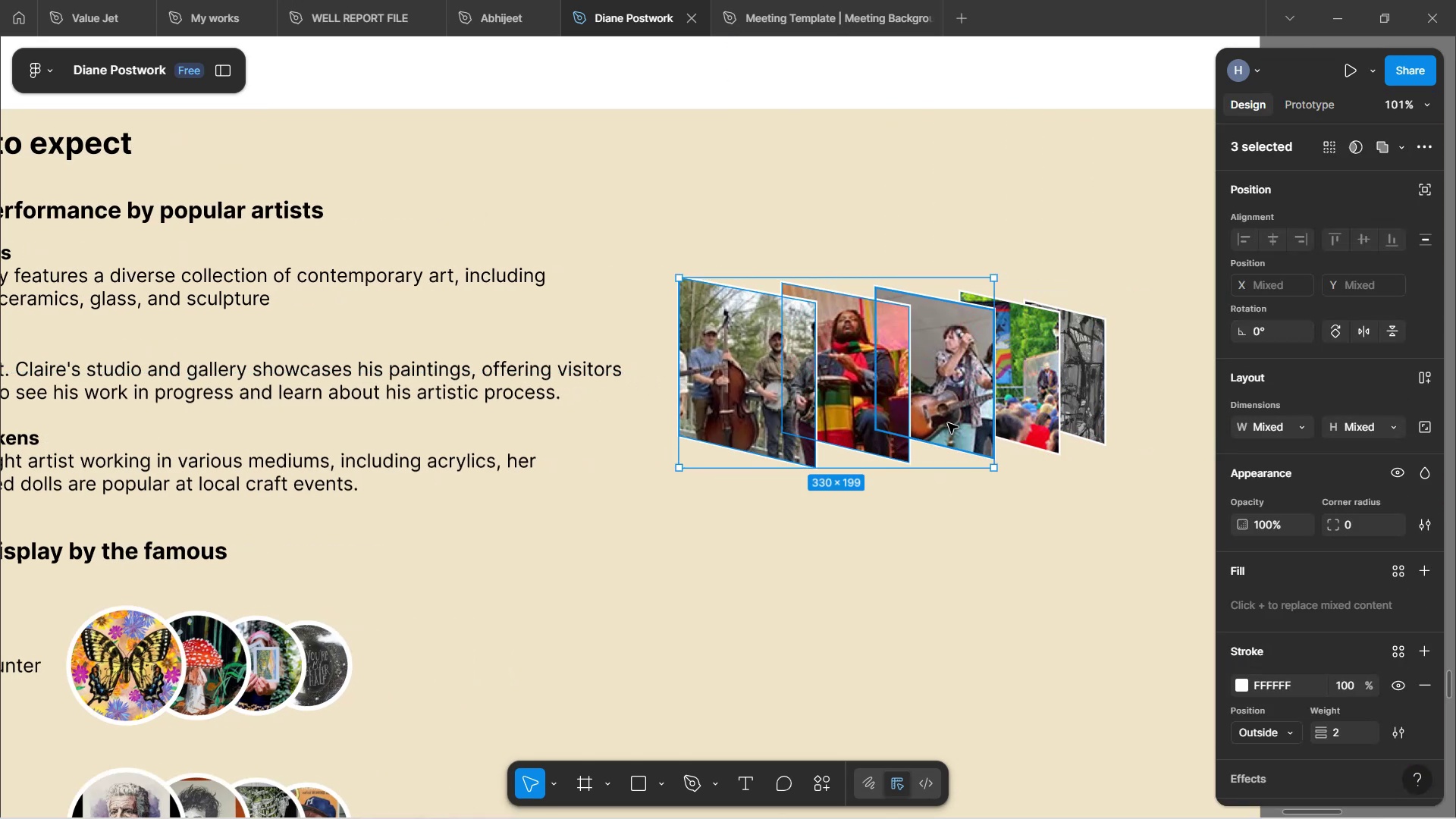 
hold_key(key=ShiftLeft, duration=1.51)
left_click([1028, 422])
 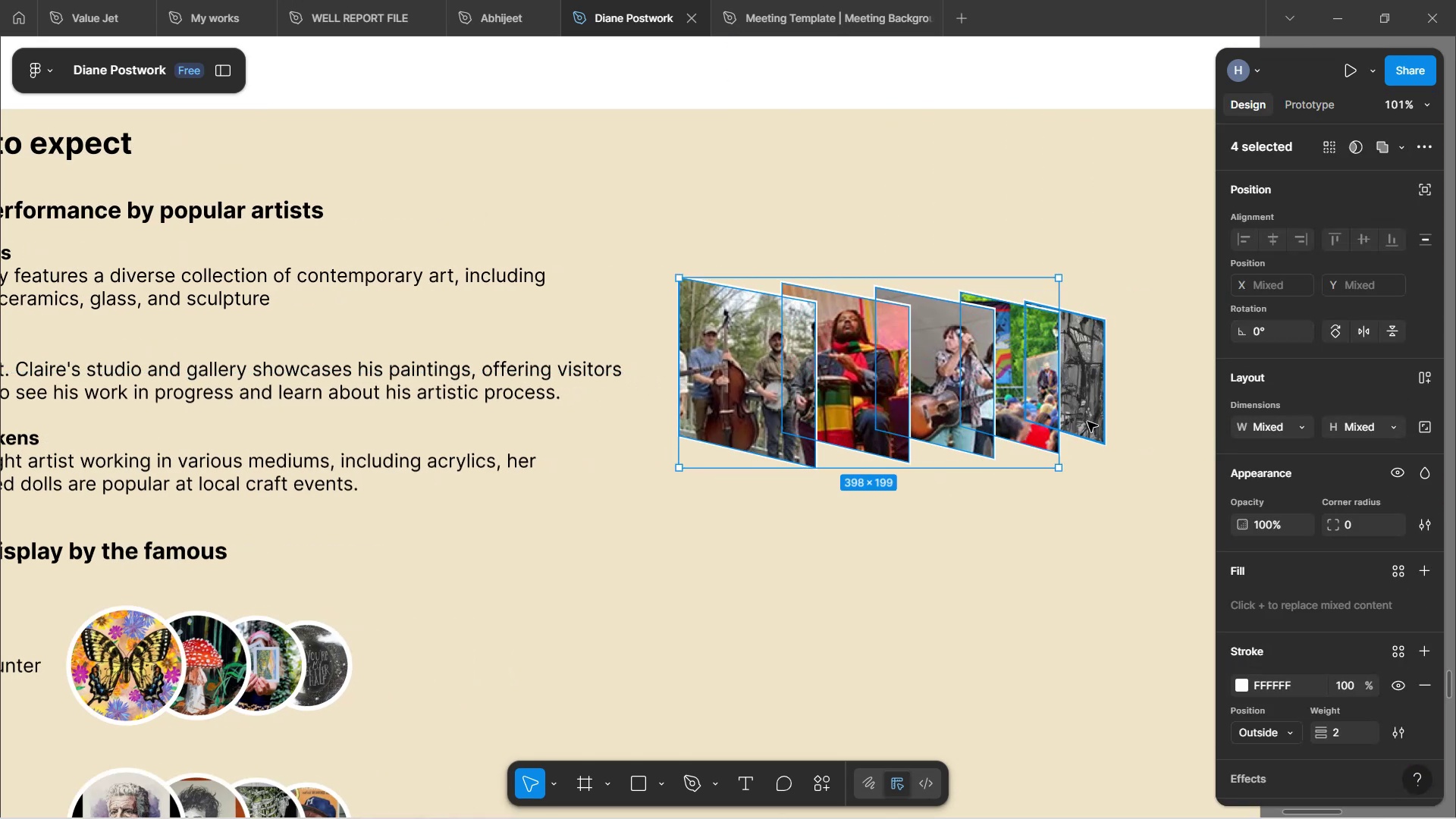 
left_click([1087, 422])
 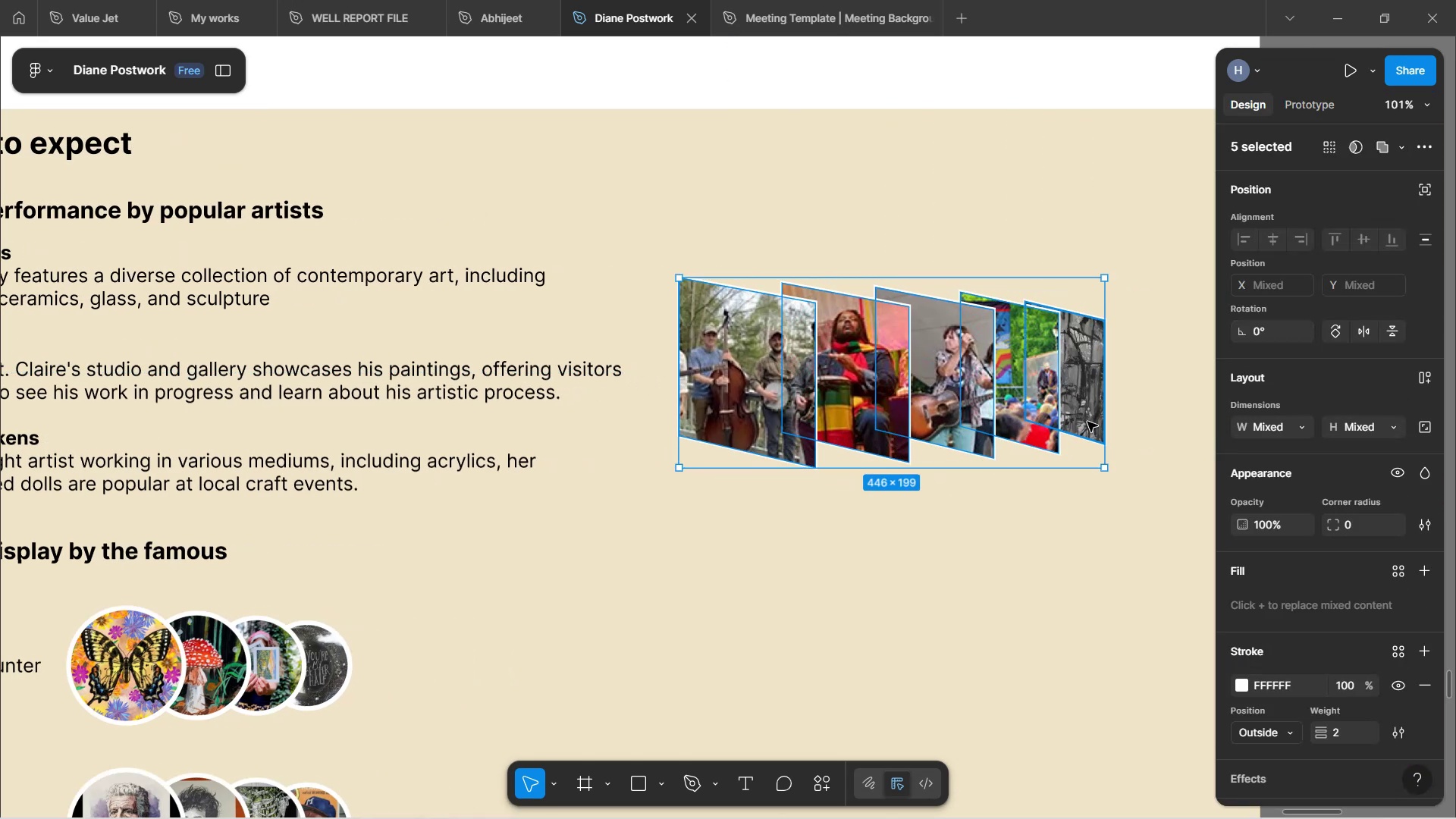 
key(Shift+ShiftLeft)
 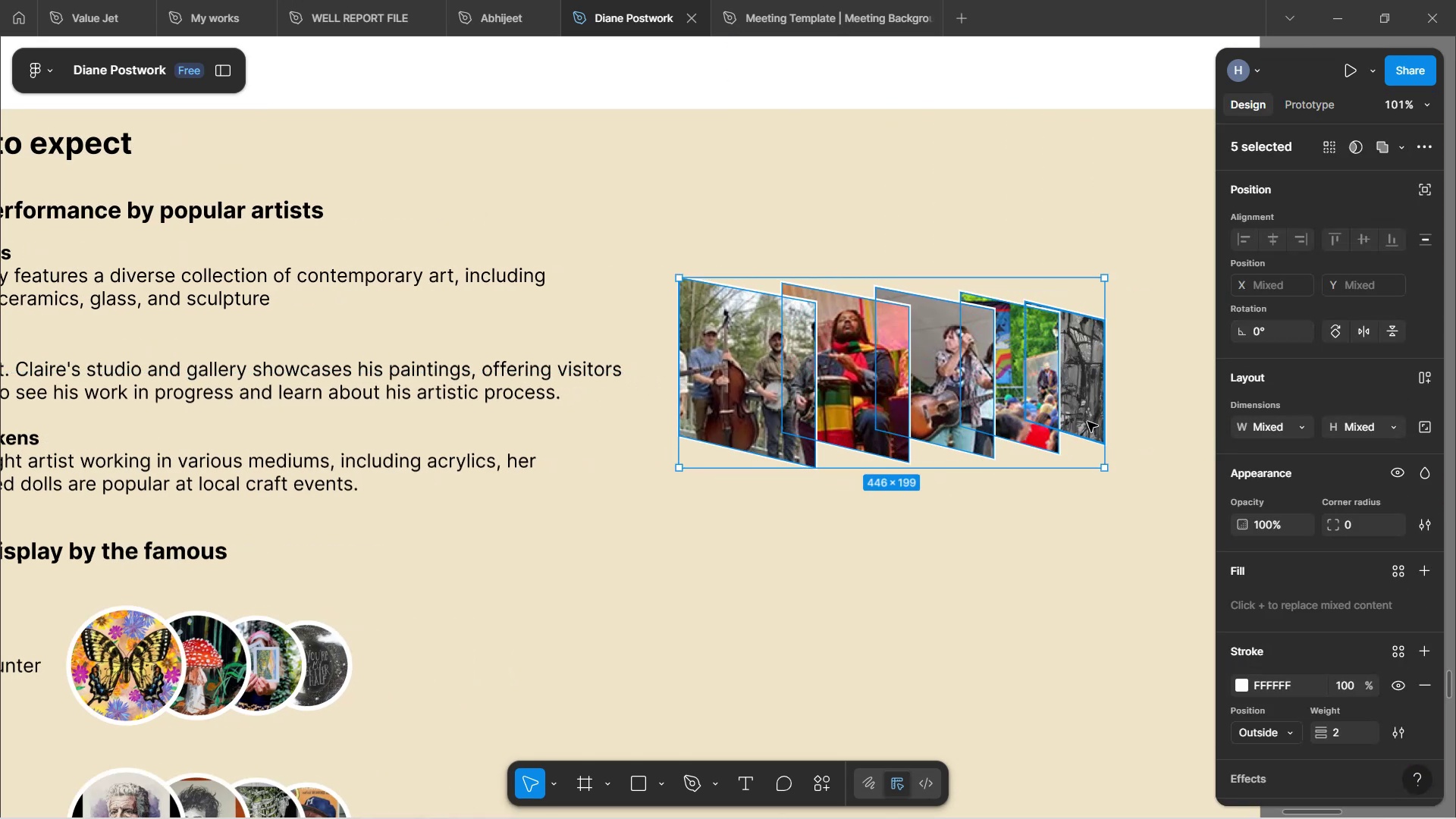 
key(Shift+ShiftLeft)
 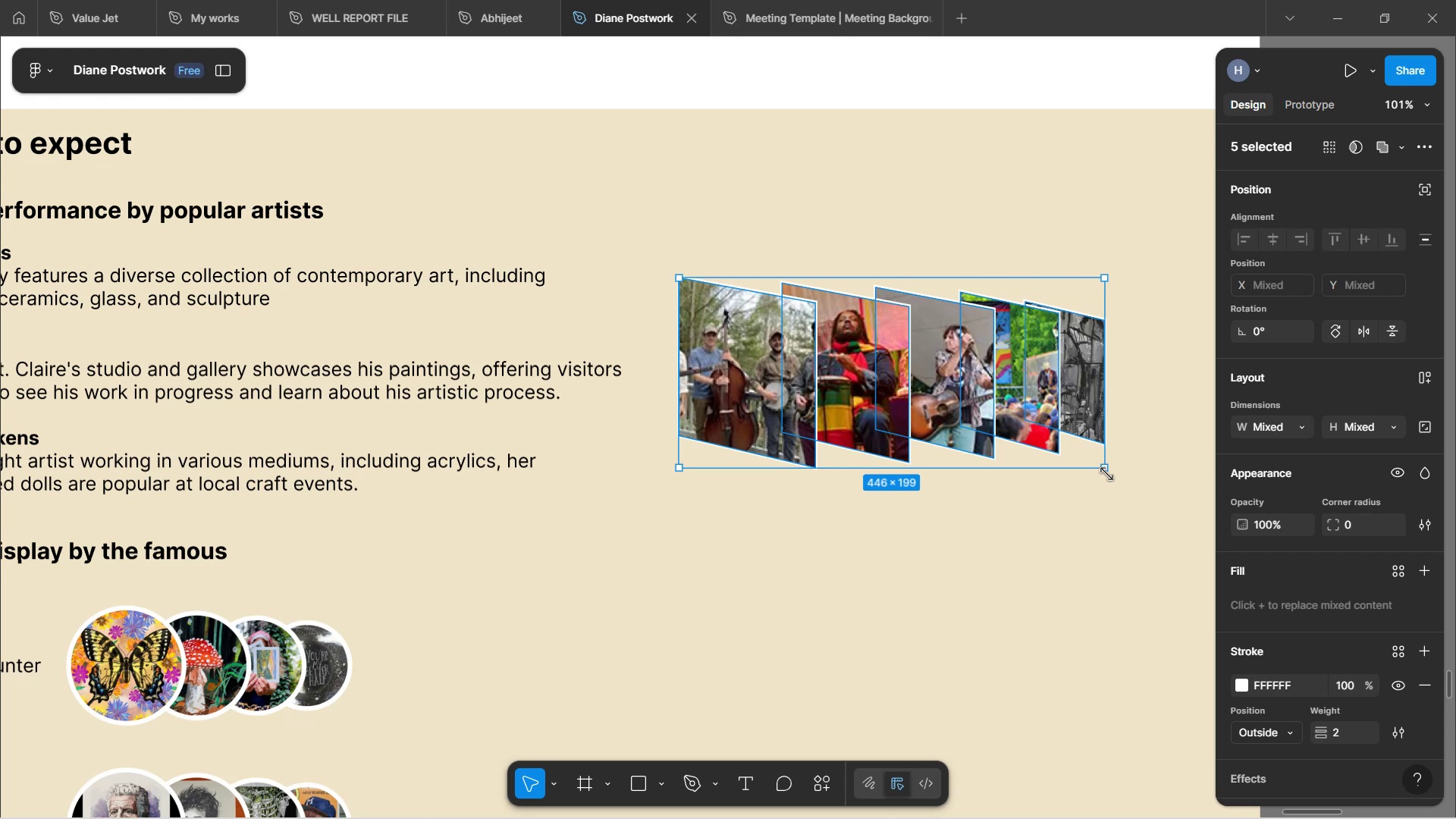 
hold_key(key=ShiftLeft, duration=1.54)
left_click_drag(start_coordinate=[1106, 473], to_coordinate=[1128, 491])
 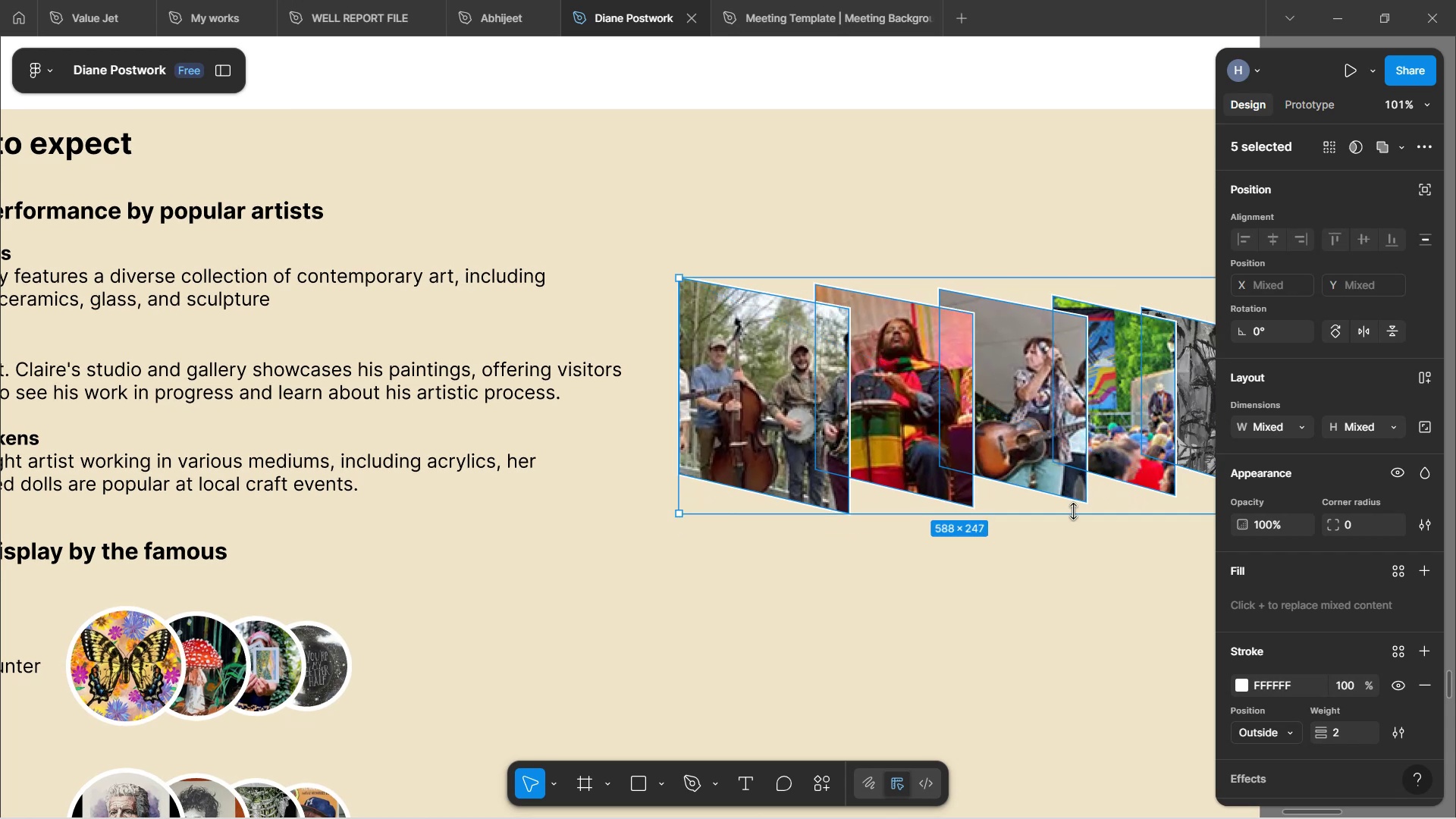 
hold_key(key=ShiftLeft, duration=0.97)
 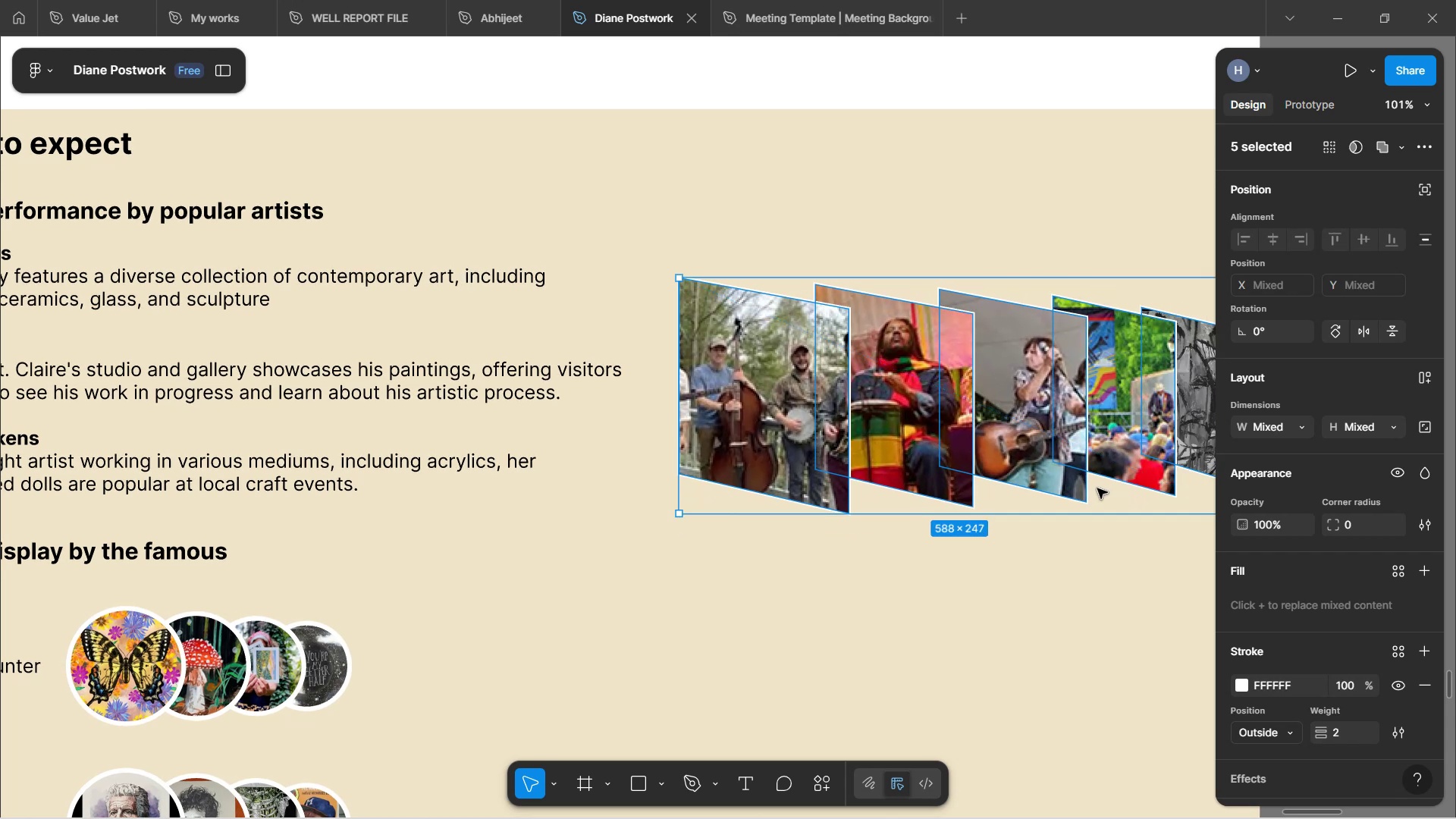 
hold_key(key=ControlLeft, duration=2.06)
scroll: coordinate [1055, 538], scroll_direction: down, amount: 3.0
 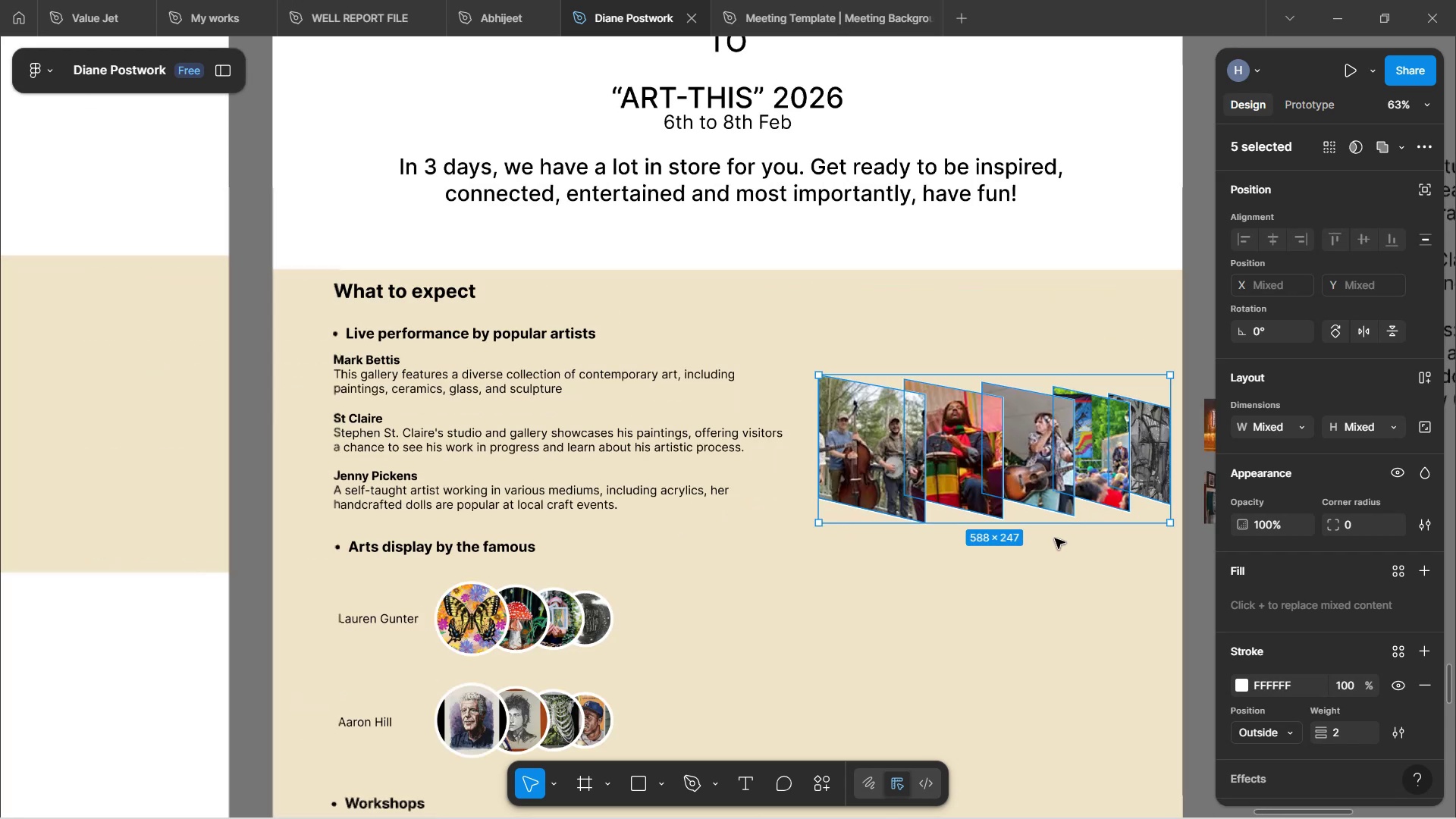 
scroll: coordinate [1042, 560], scroll_direction: up, amount: 3.0
 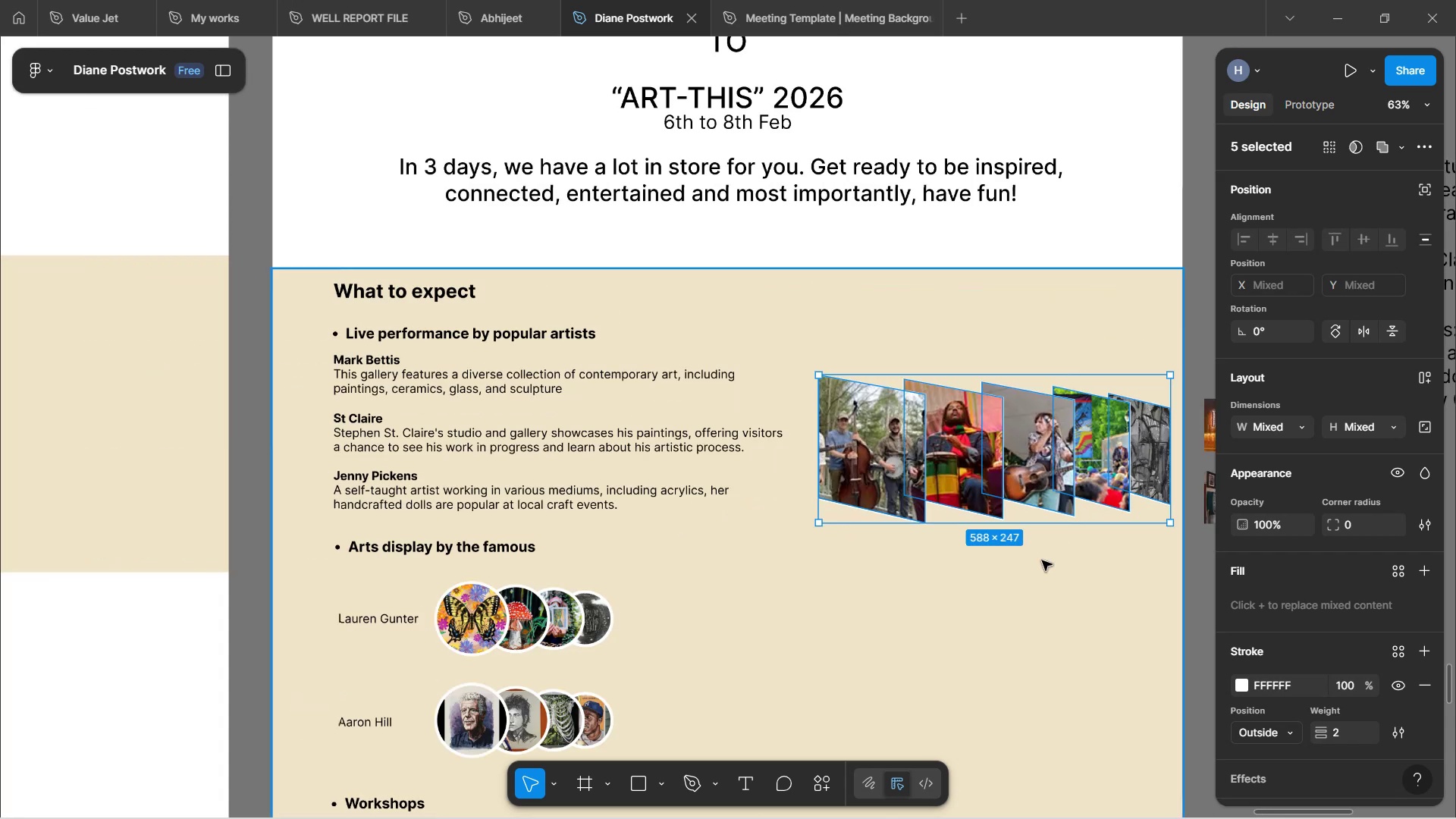 
key(Control+ControlLeft)
 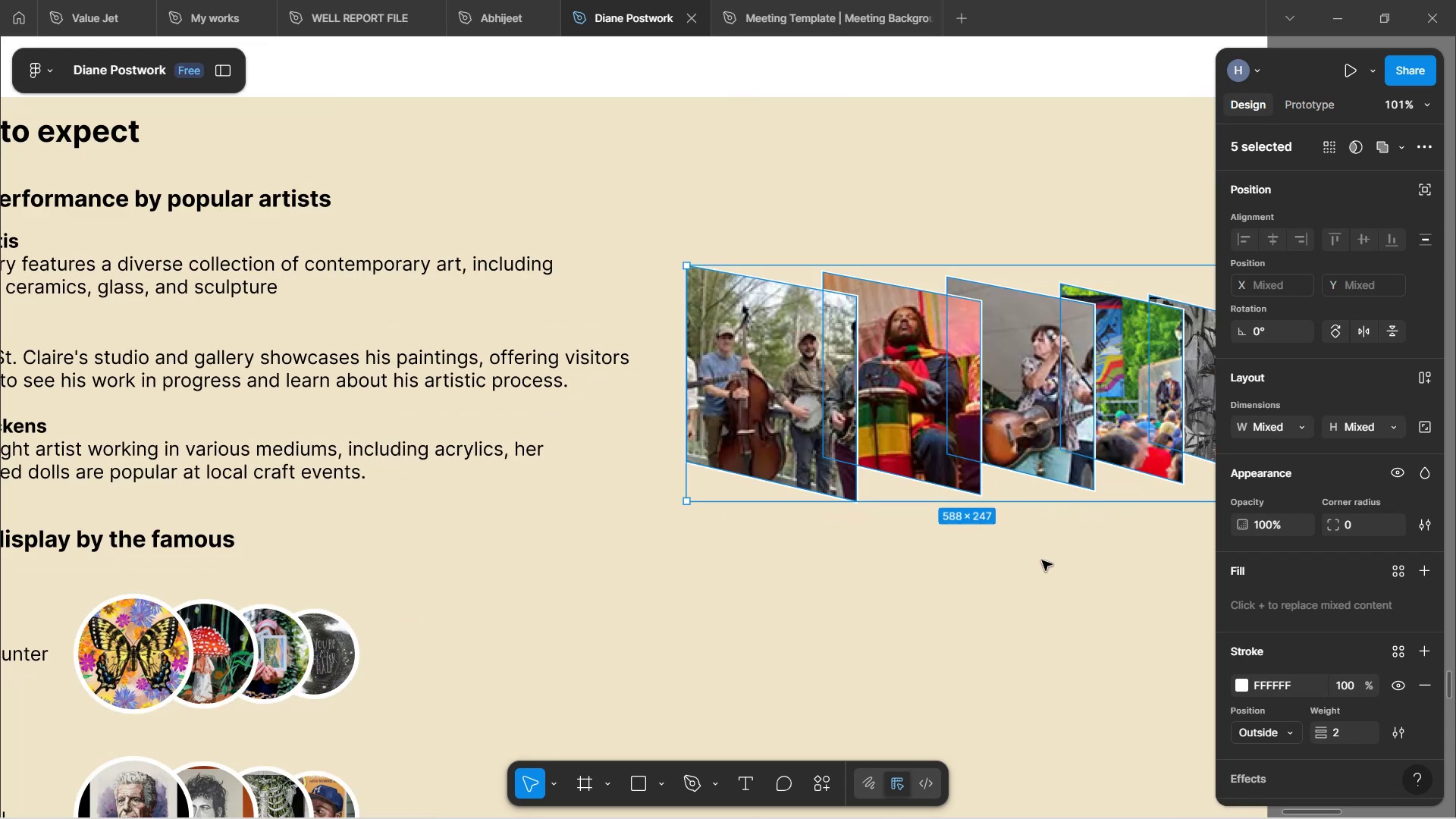 
key(Control+ControlLeft)
 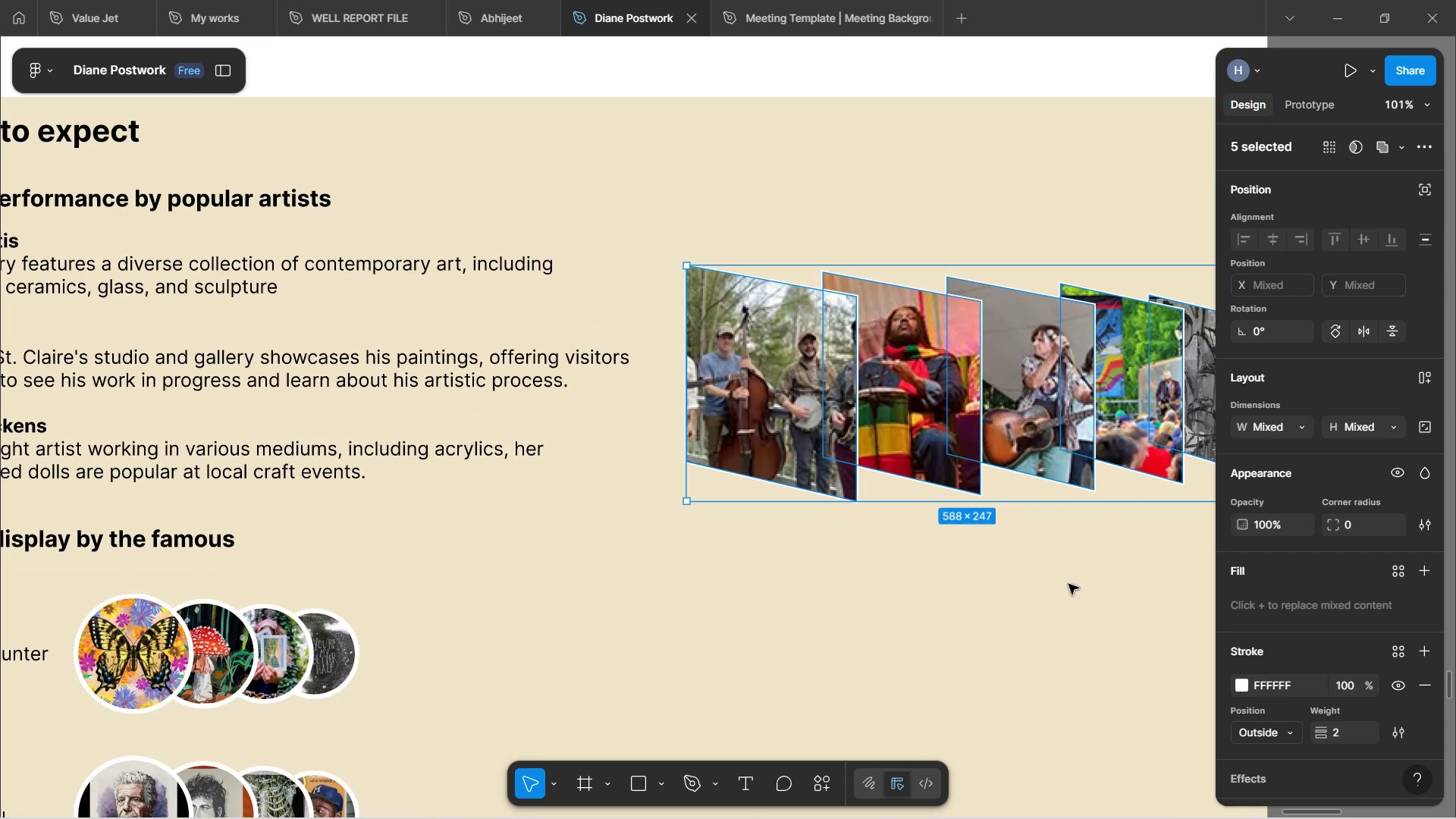 
left_click([1068, 584])
 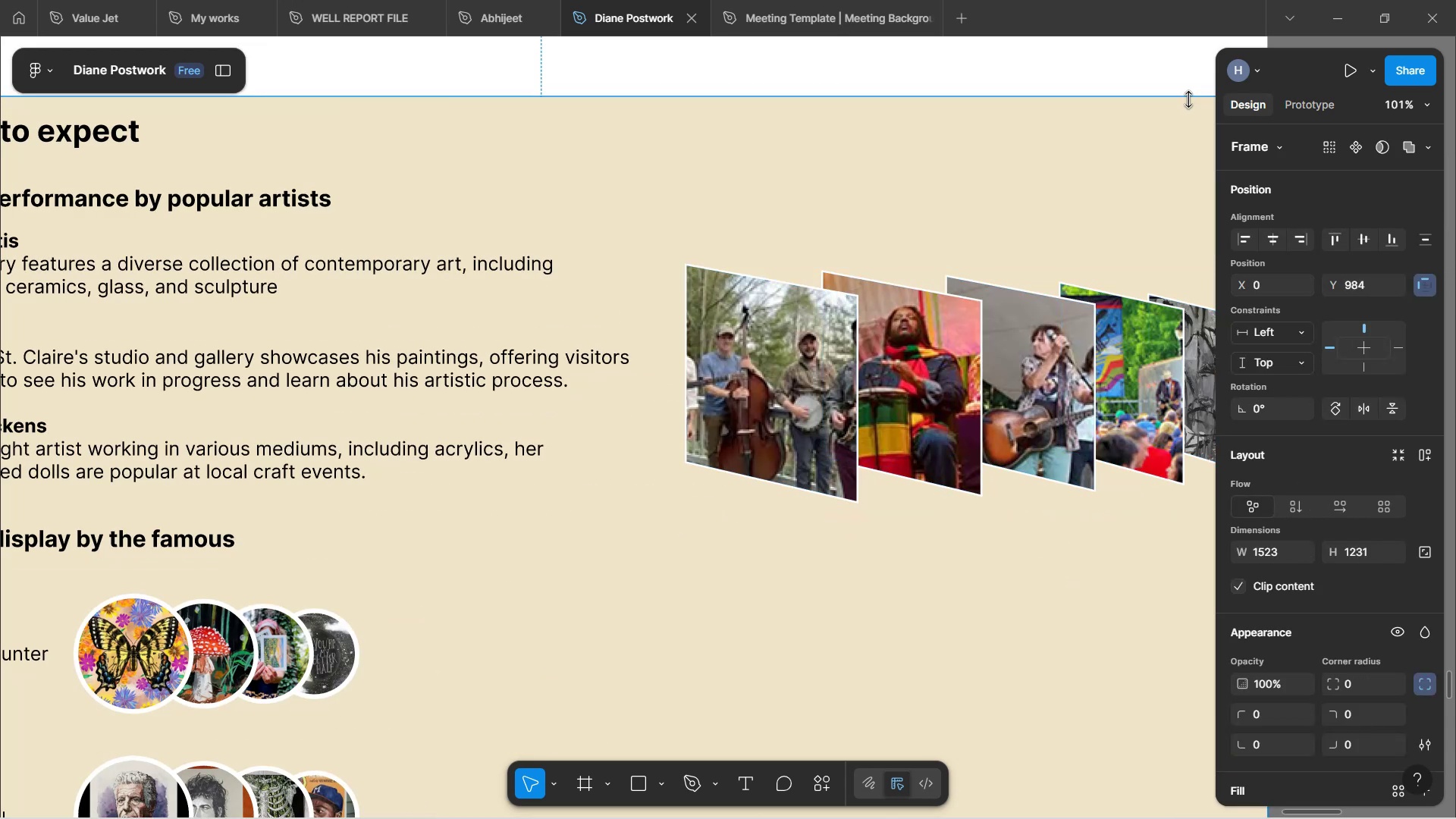 
left_click([1166, 75])
 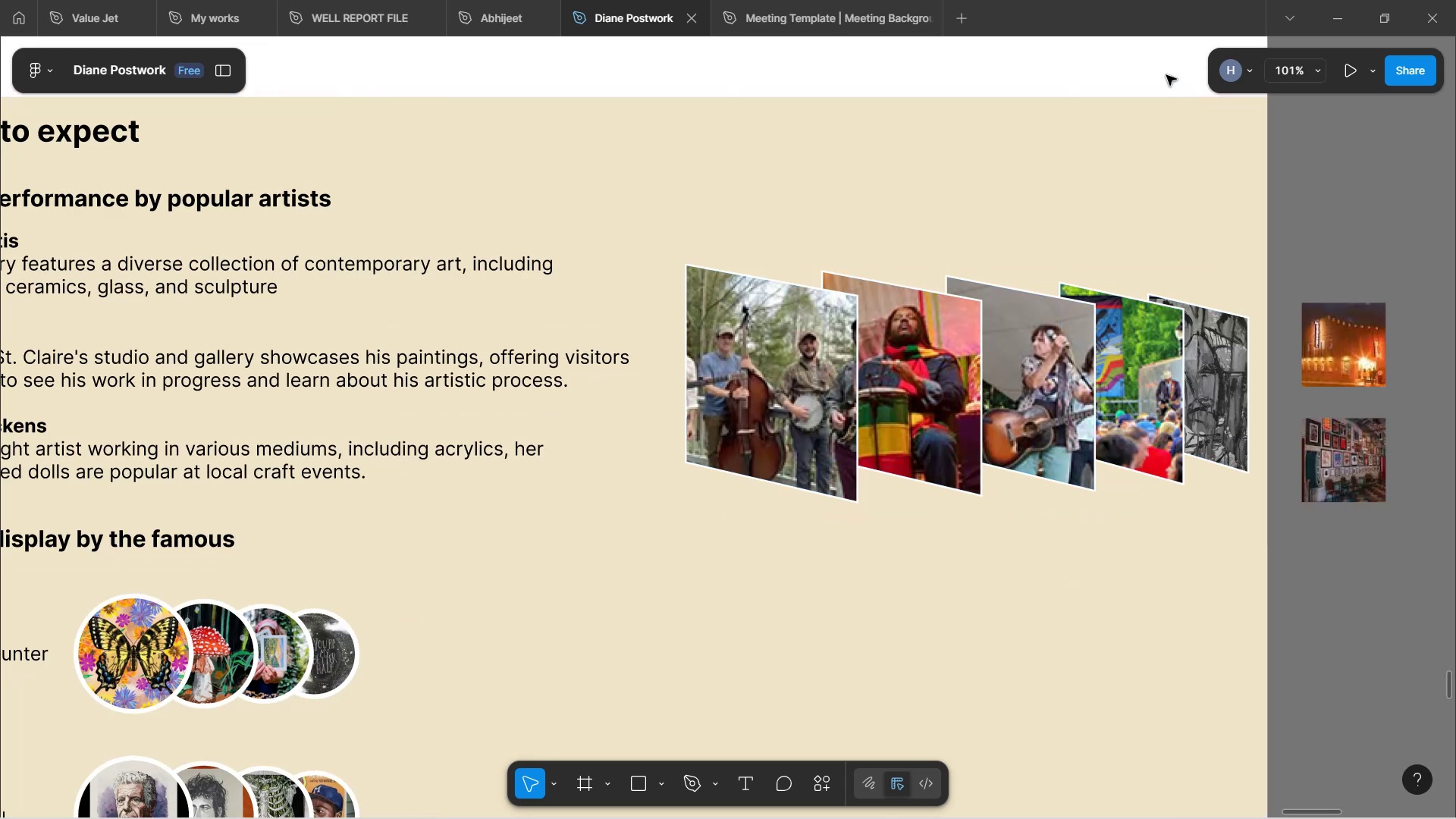 
hold_key(key=ShiftLeft, duration=1.54)
scroll: coordinate [1165, 74], scroll_direction: up, amount: 4.0
 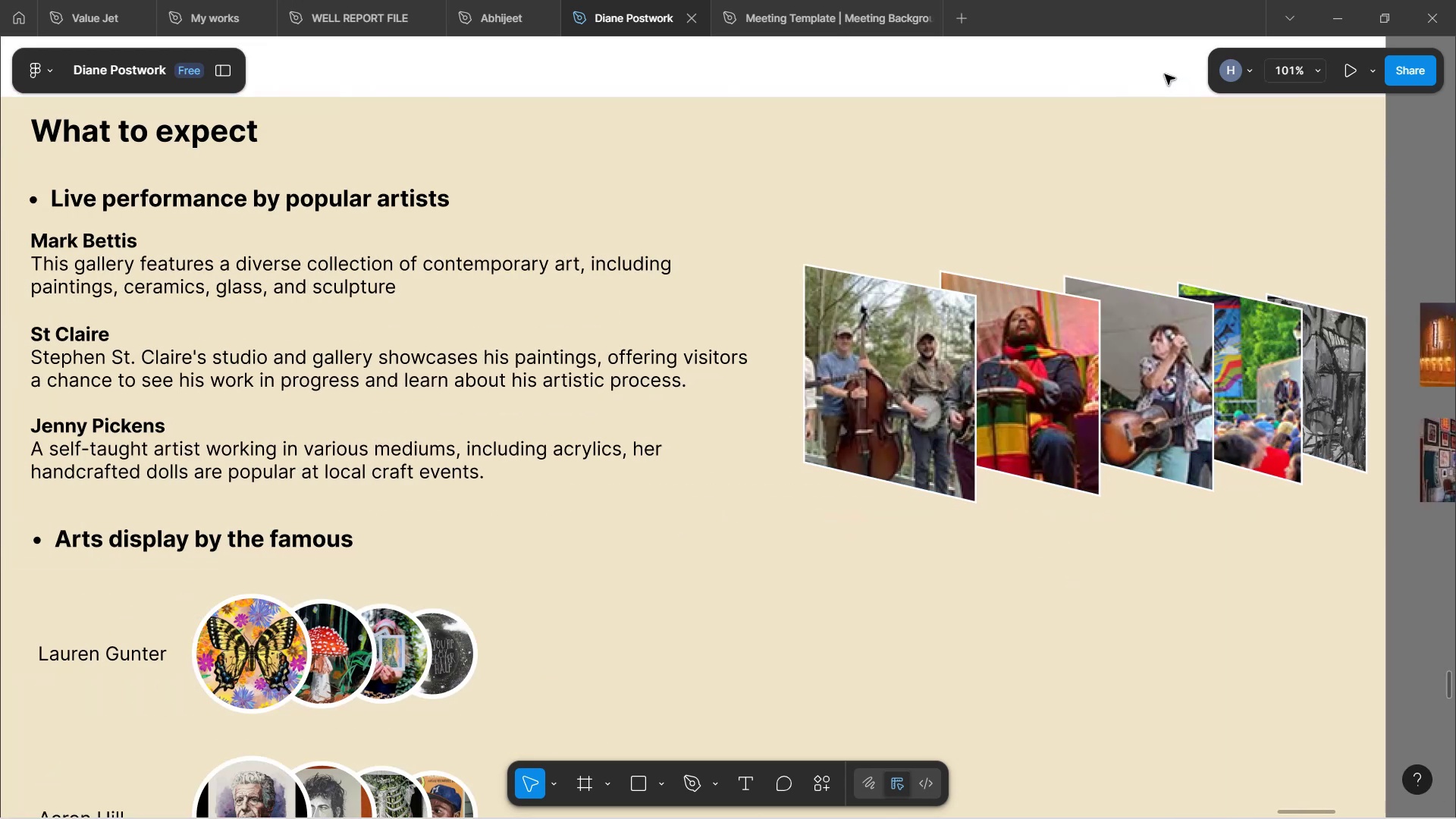 
hold_key(key=ShiftLeft, duration=1.53)
scroll: coordinate [1165, 74], scroll_direction: up, amount: 1.0
 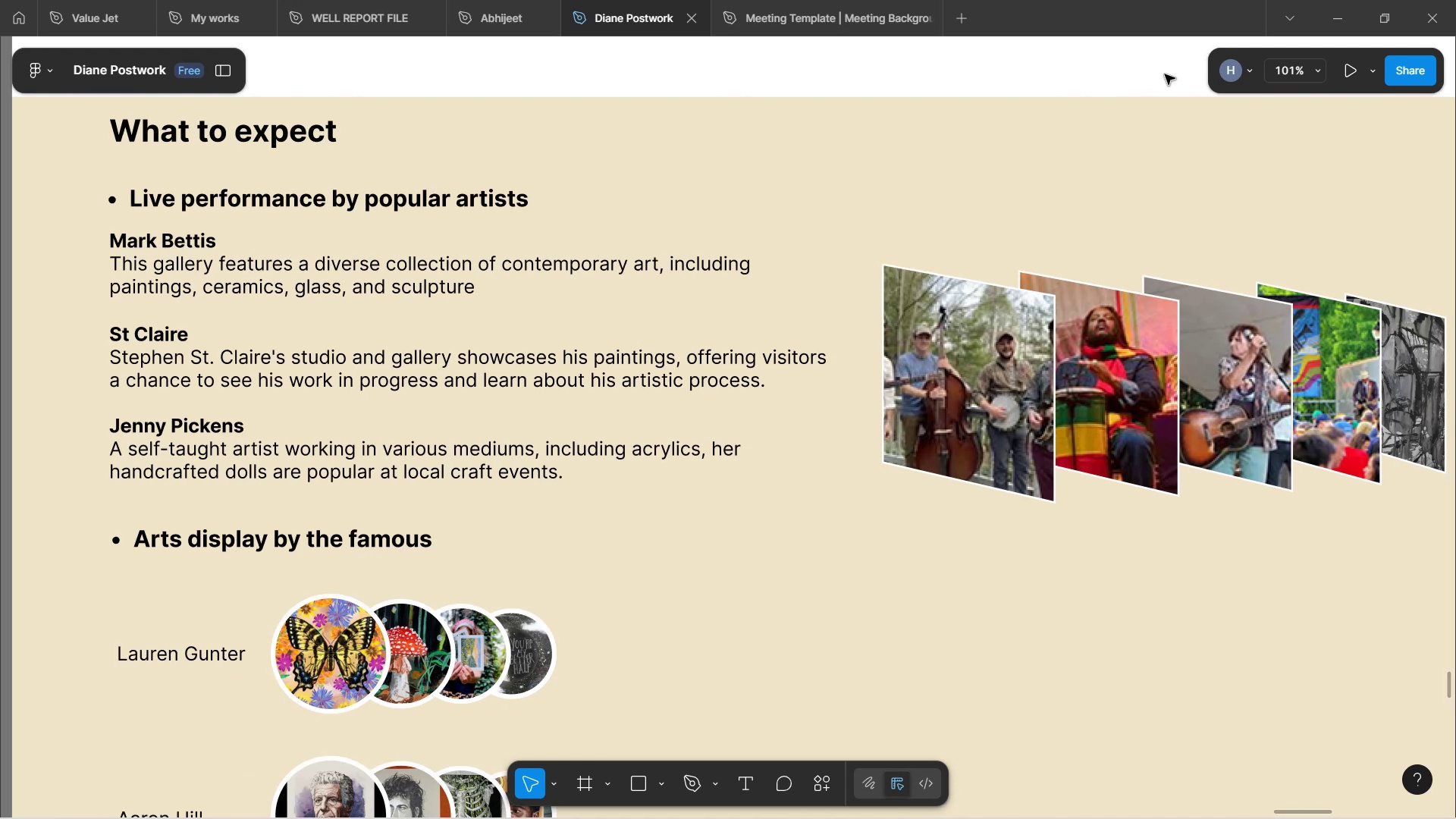 
hold_key(key=ShiftLeft, duration=0.33)
 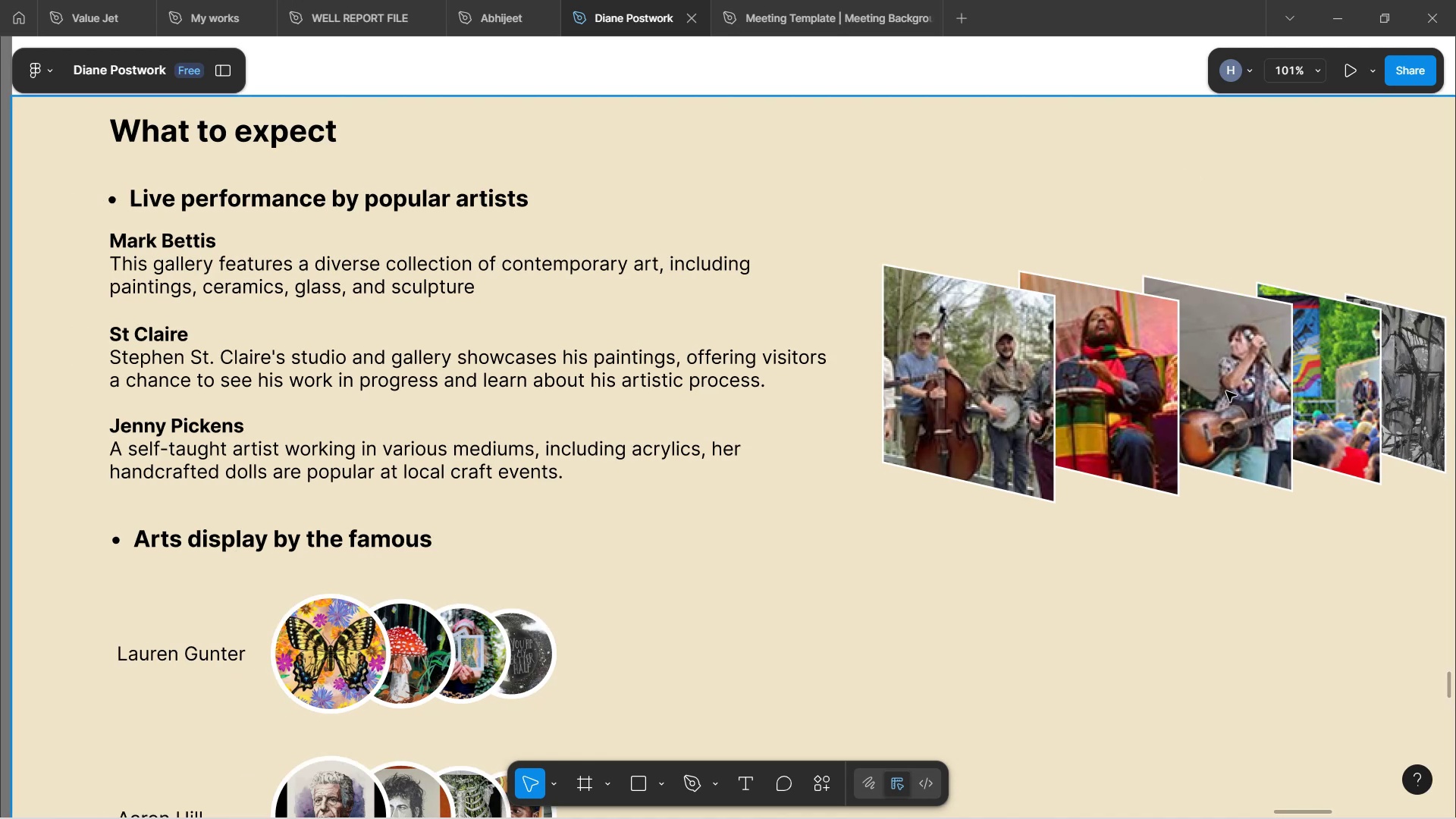 
left_click([1226, 391])
 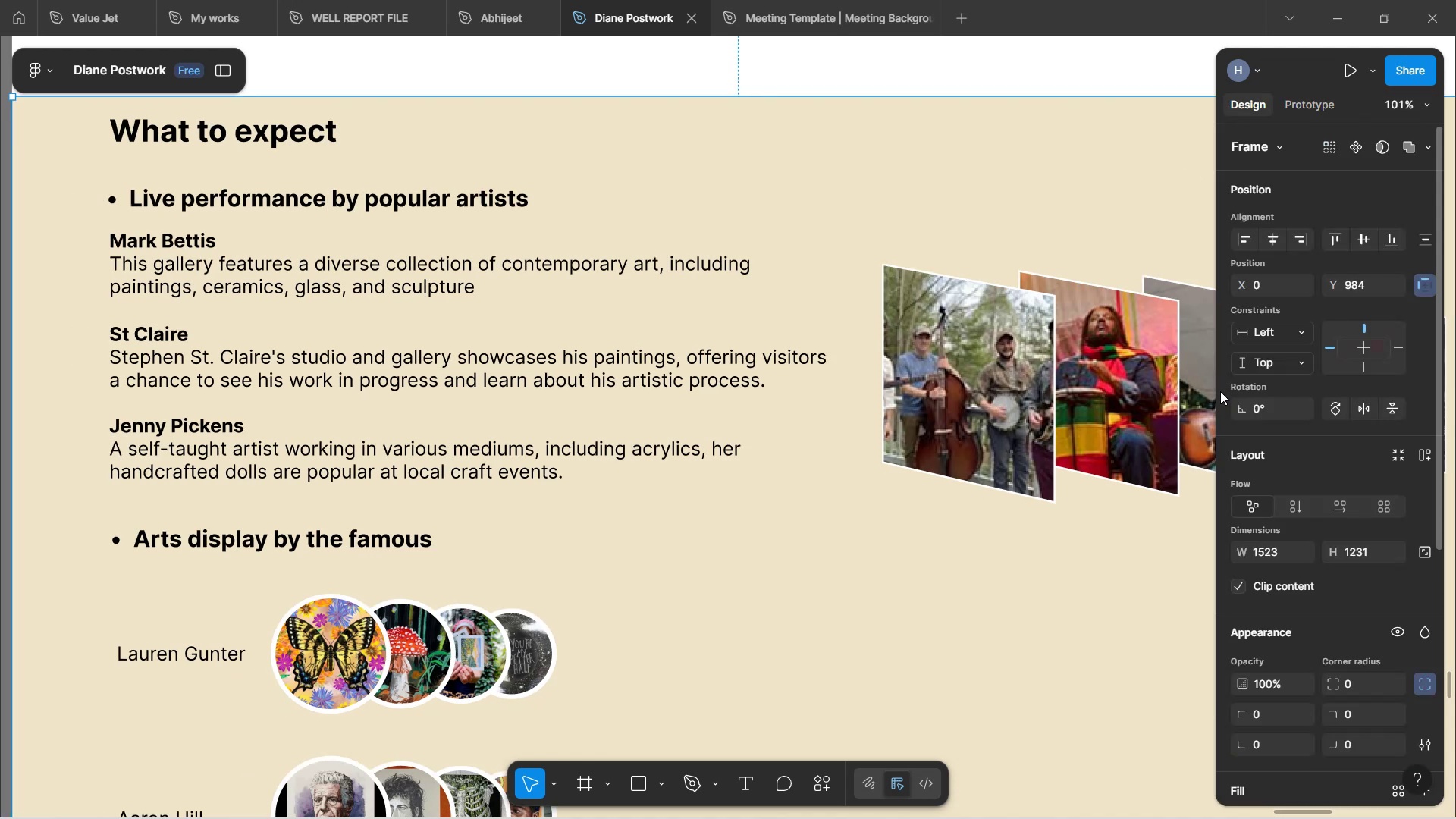 
left_click([1110, 394])
 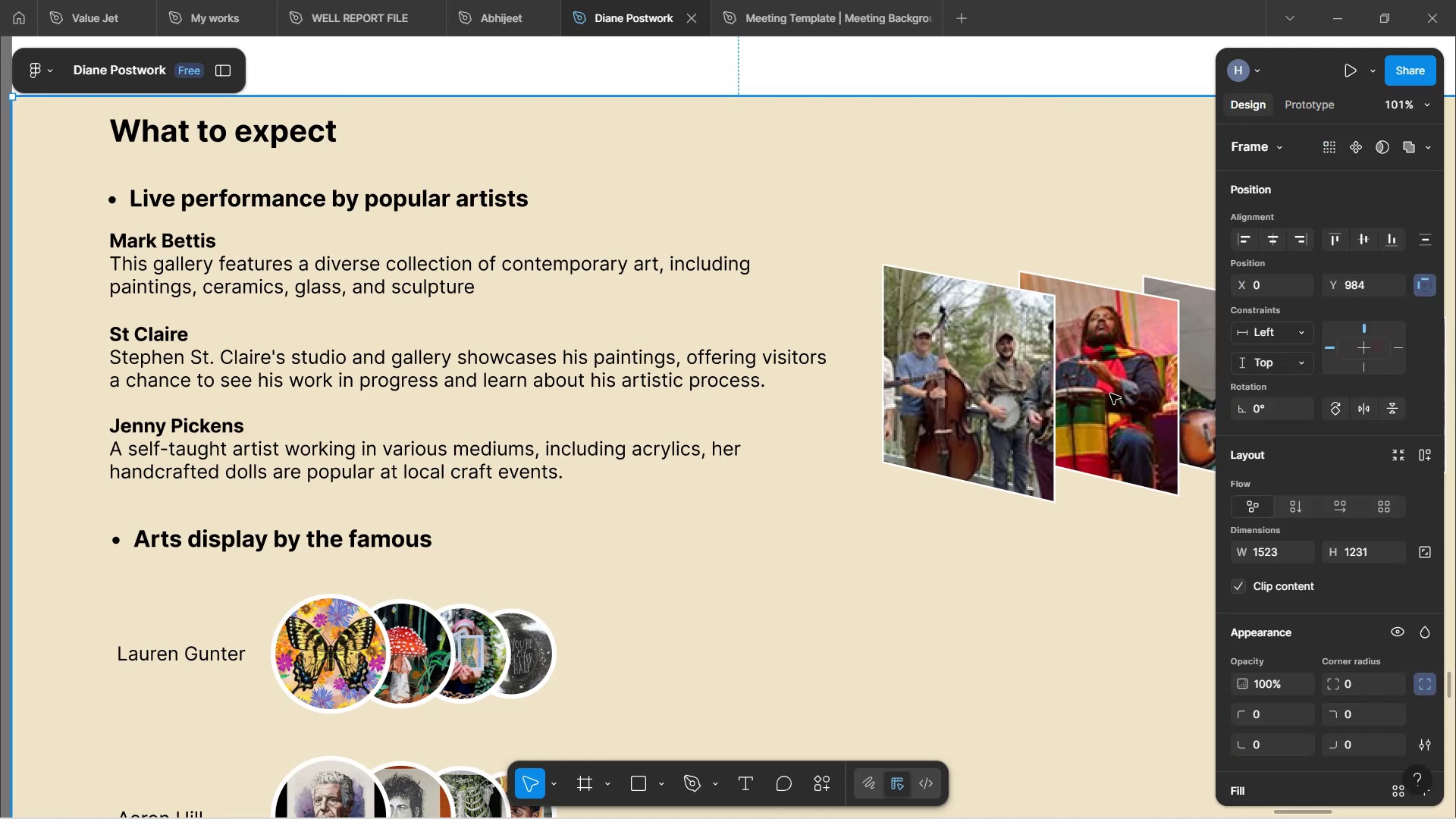 
double_click([1110, 394])
 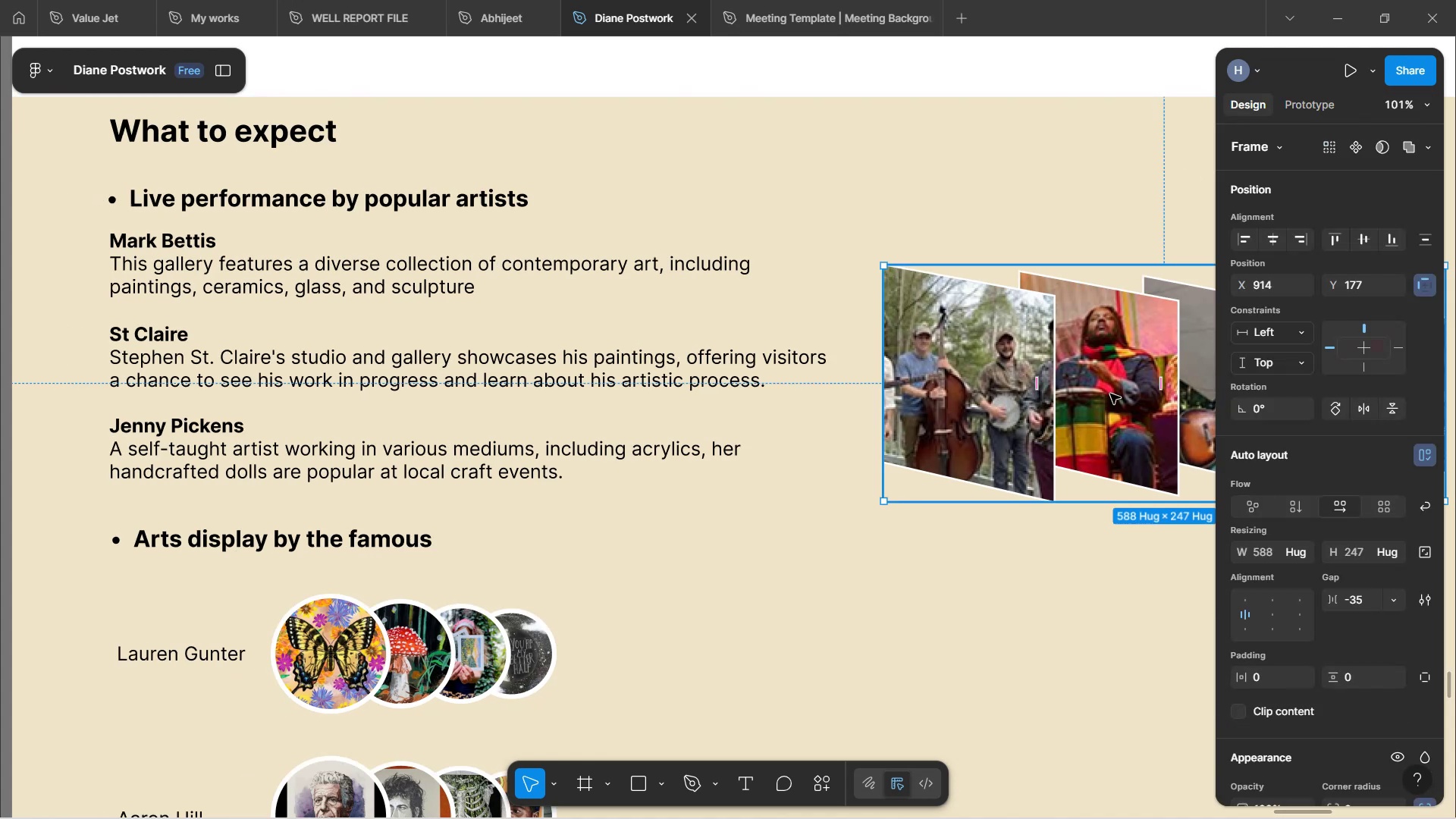 
hold_key(key=ArrowUp, duration=1.52)
 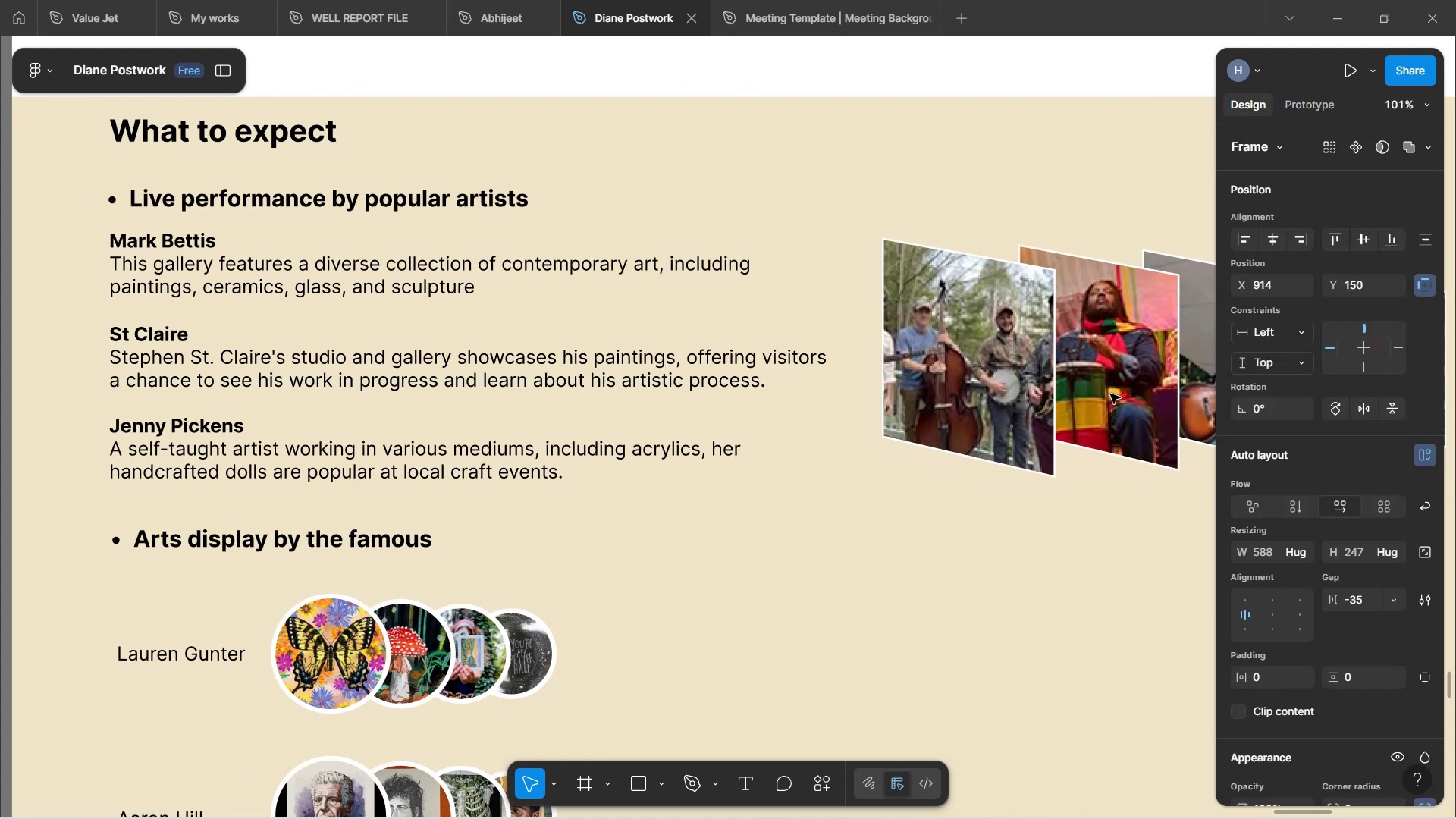 
hold_key(key=ArrowUp, duration=0.45)
 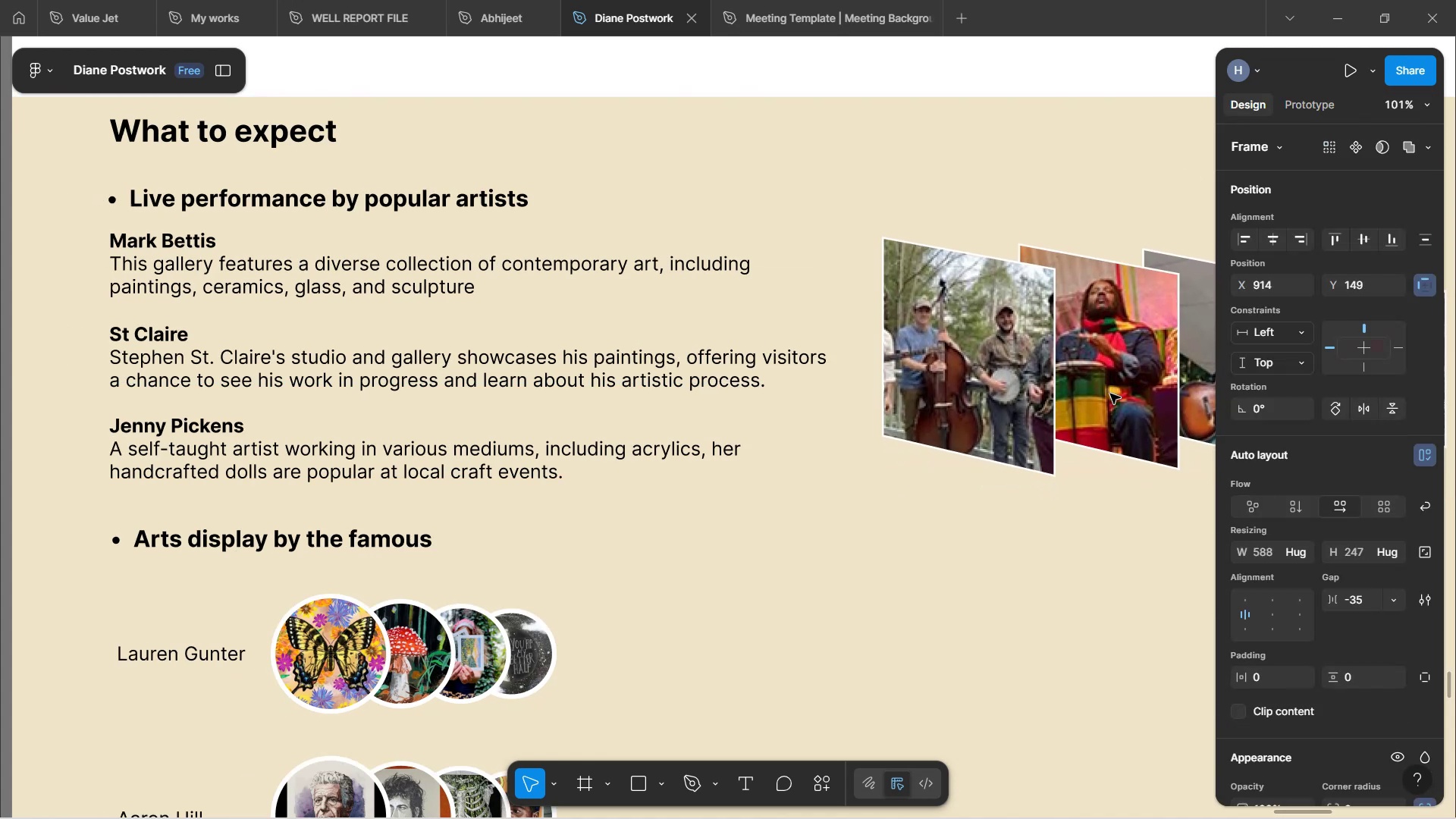 
key(ArrowUp)
 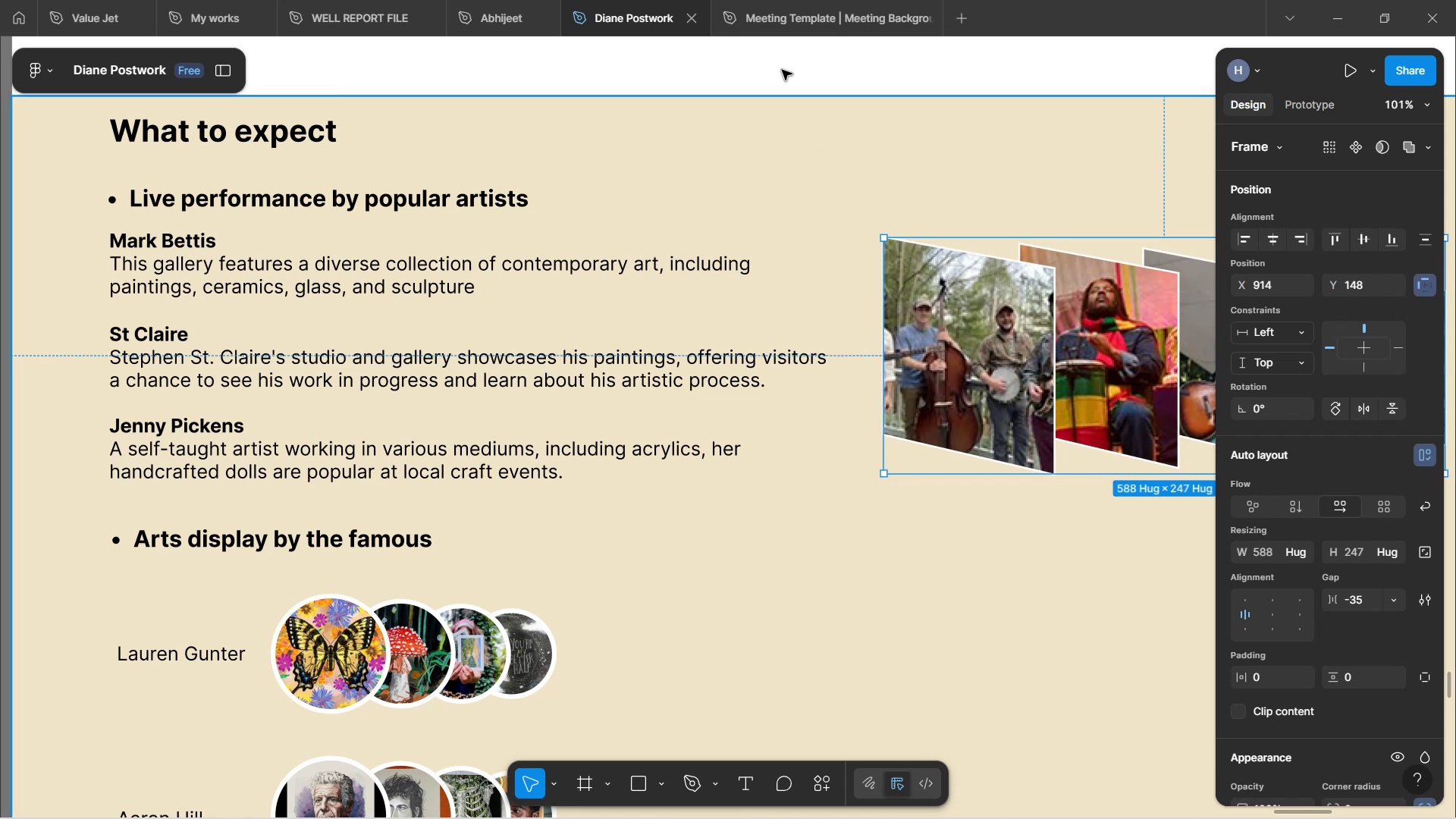 
left_click([775, 56])
 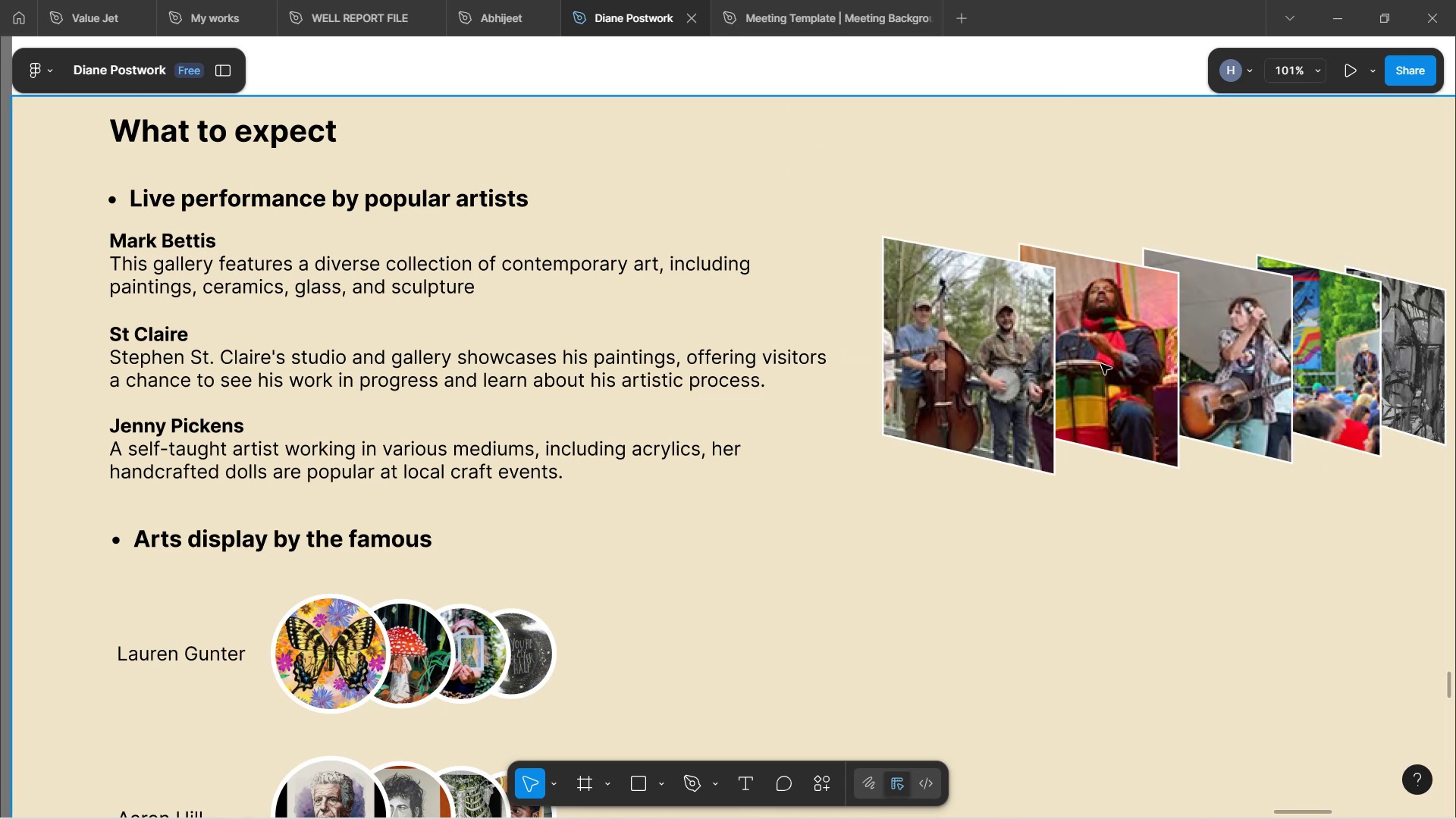 
hold_key(key=ShiftLeft, duration=1.51)
scroll: coordinate [1100, 366], scroll_direction: down, amount: 2.0
 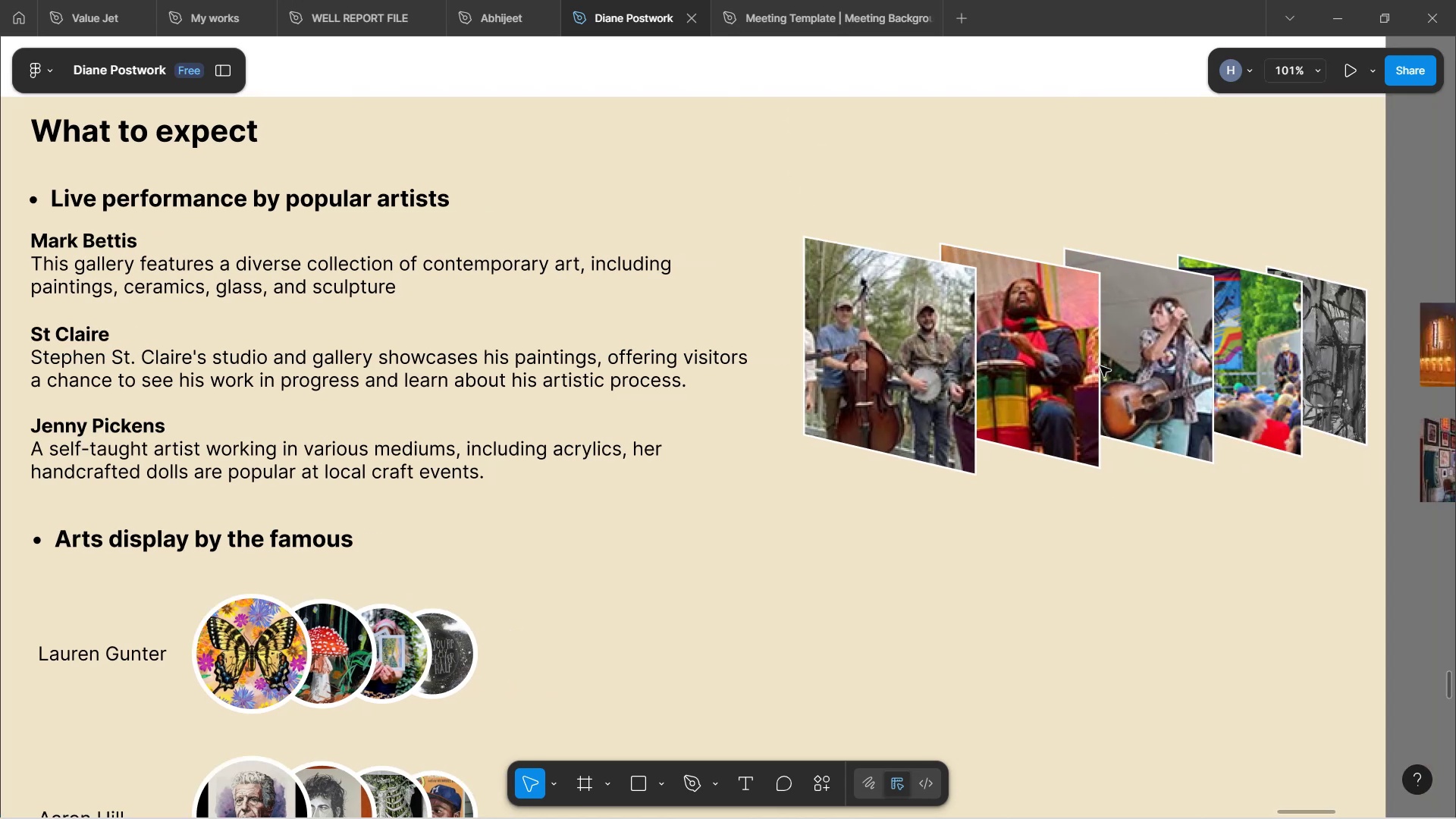 
scroll: coordinate [1100, 366], scroll_direction: up, amount: 3.0
 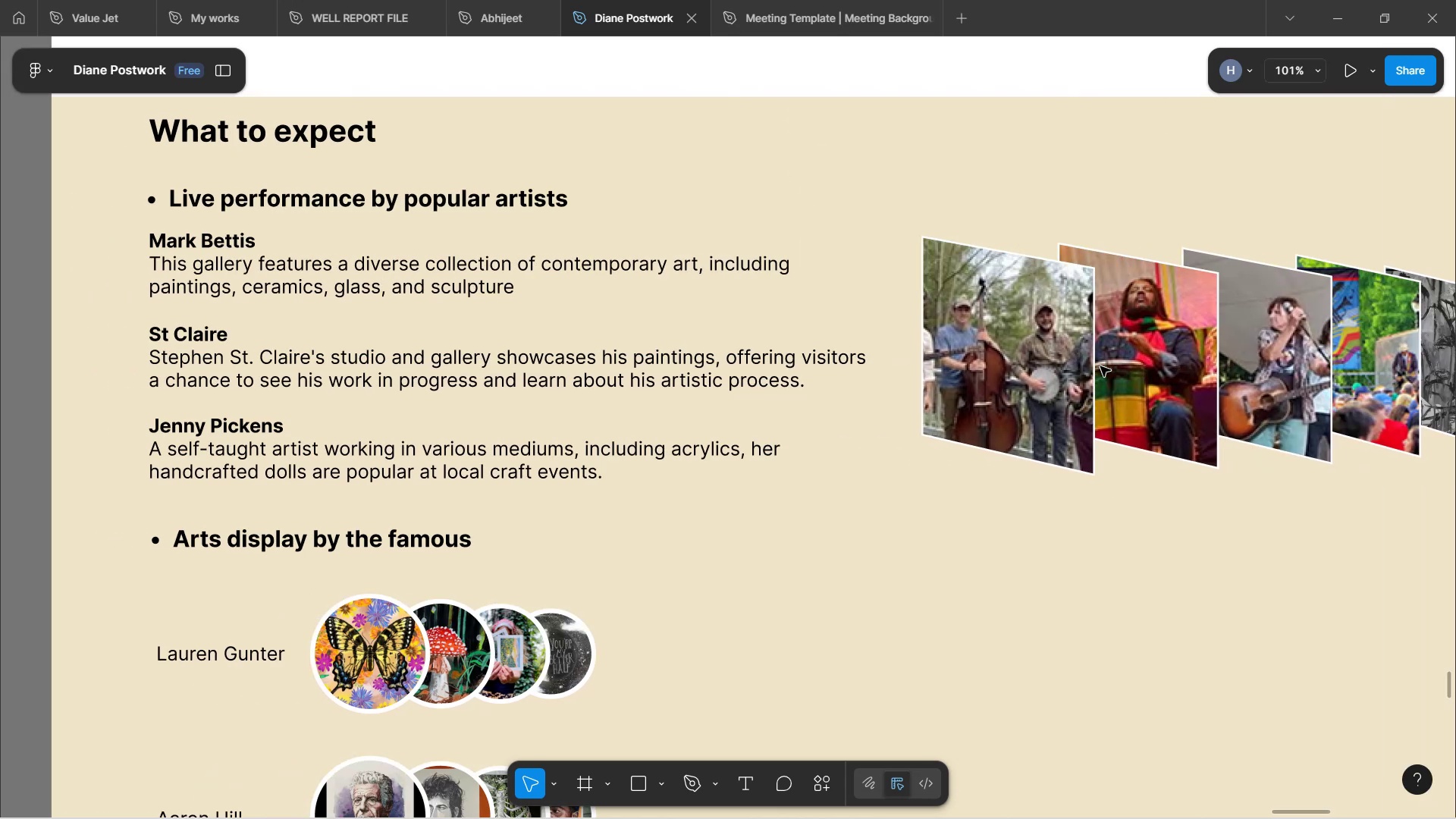 
hold_key(key=ShiftLeft, duration=1.23)
 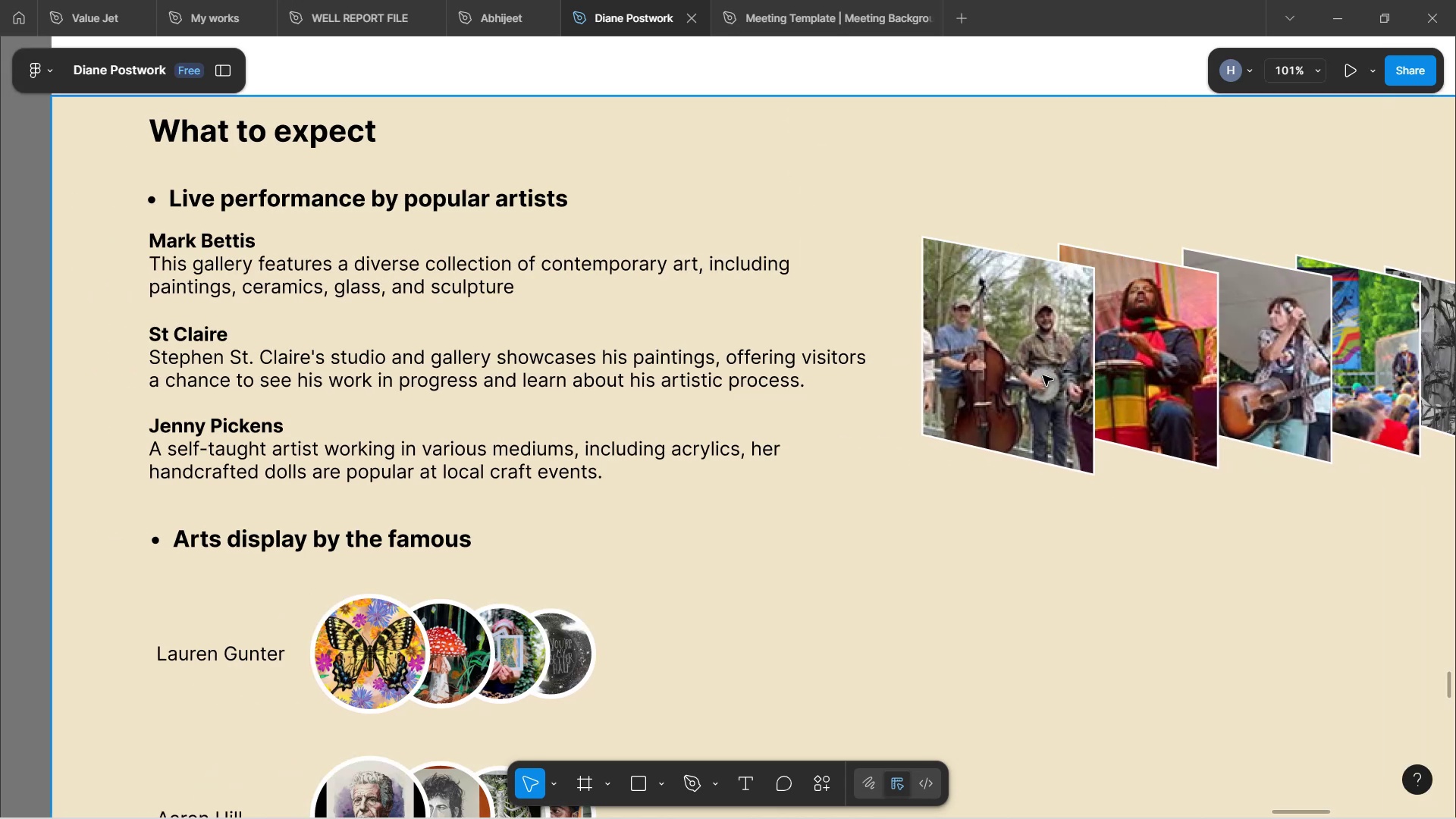 
double_click([1043, 375])
 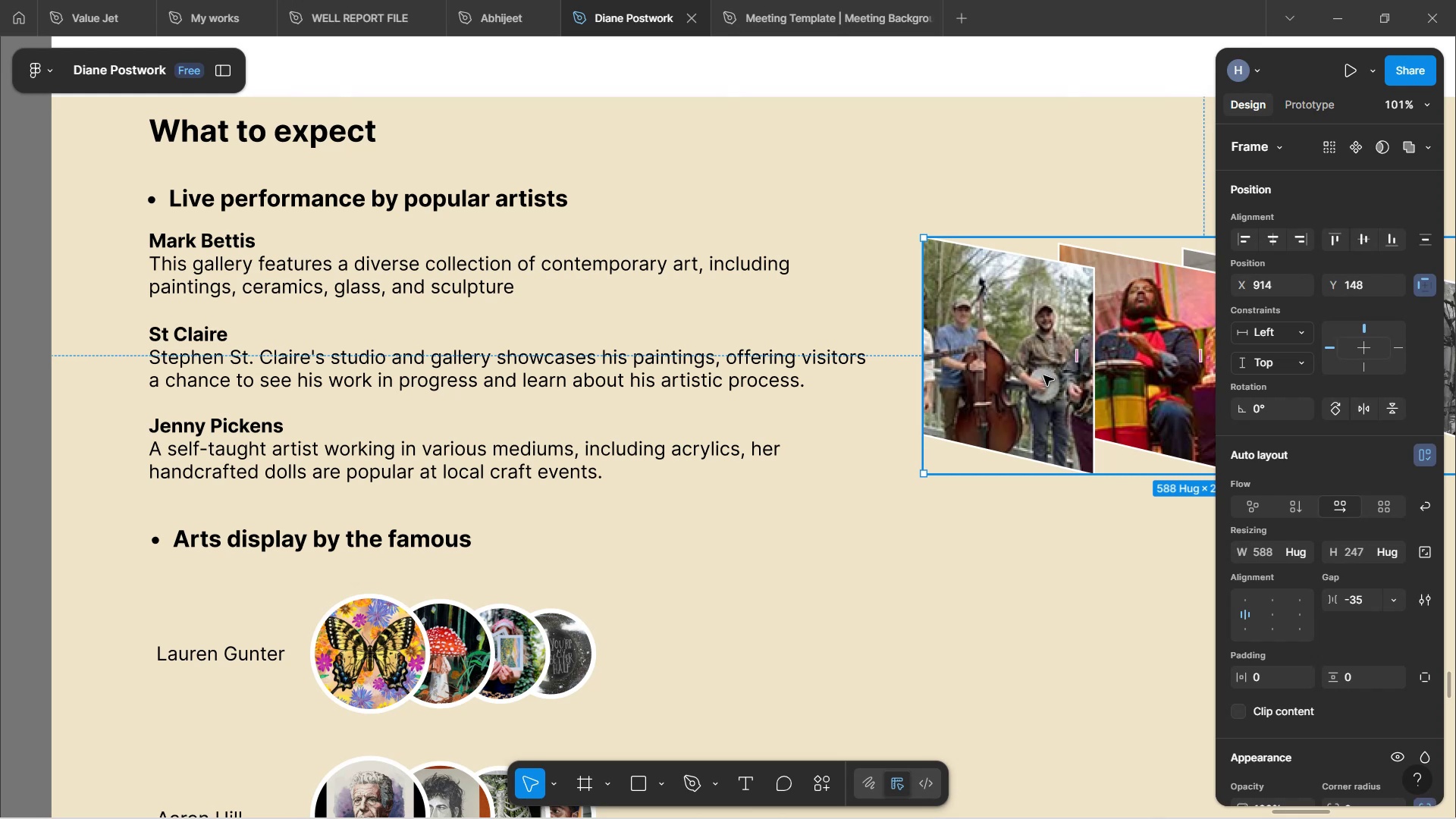 
key(ArrowLeft)
 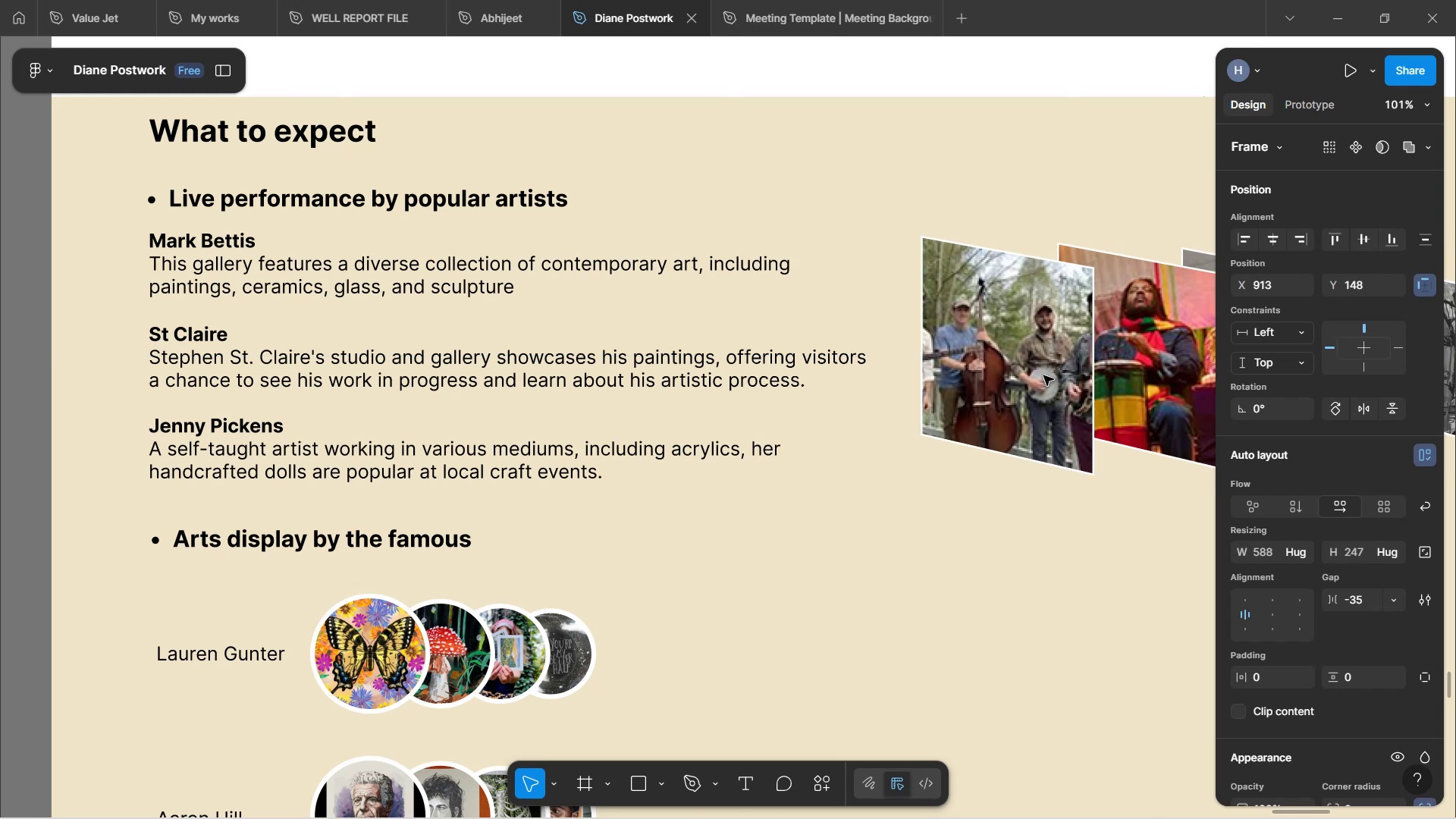 
key(ArrowLeft)
 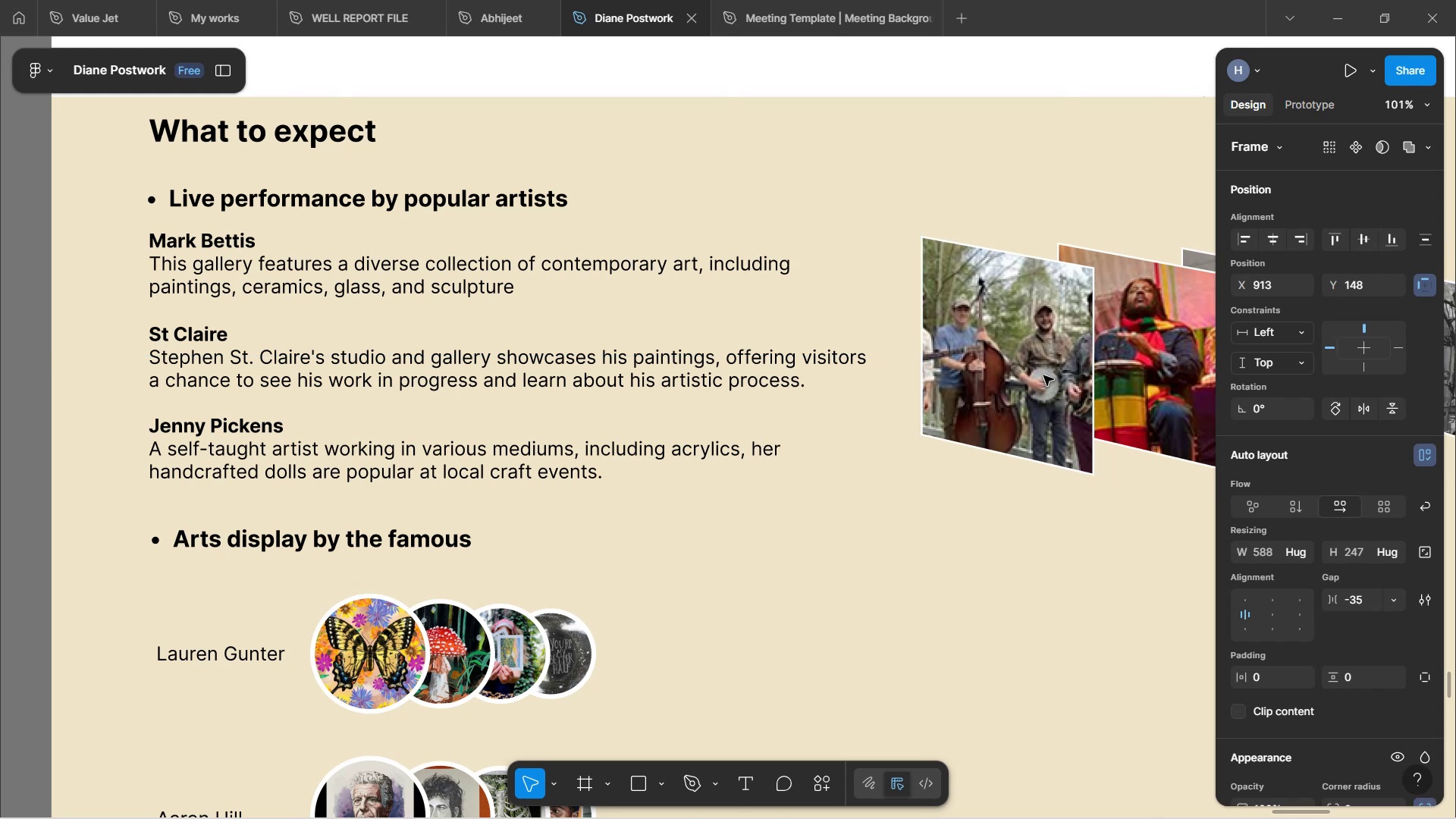 
hold_key(key=ArrowLeft, duration=0.8)
 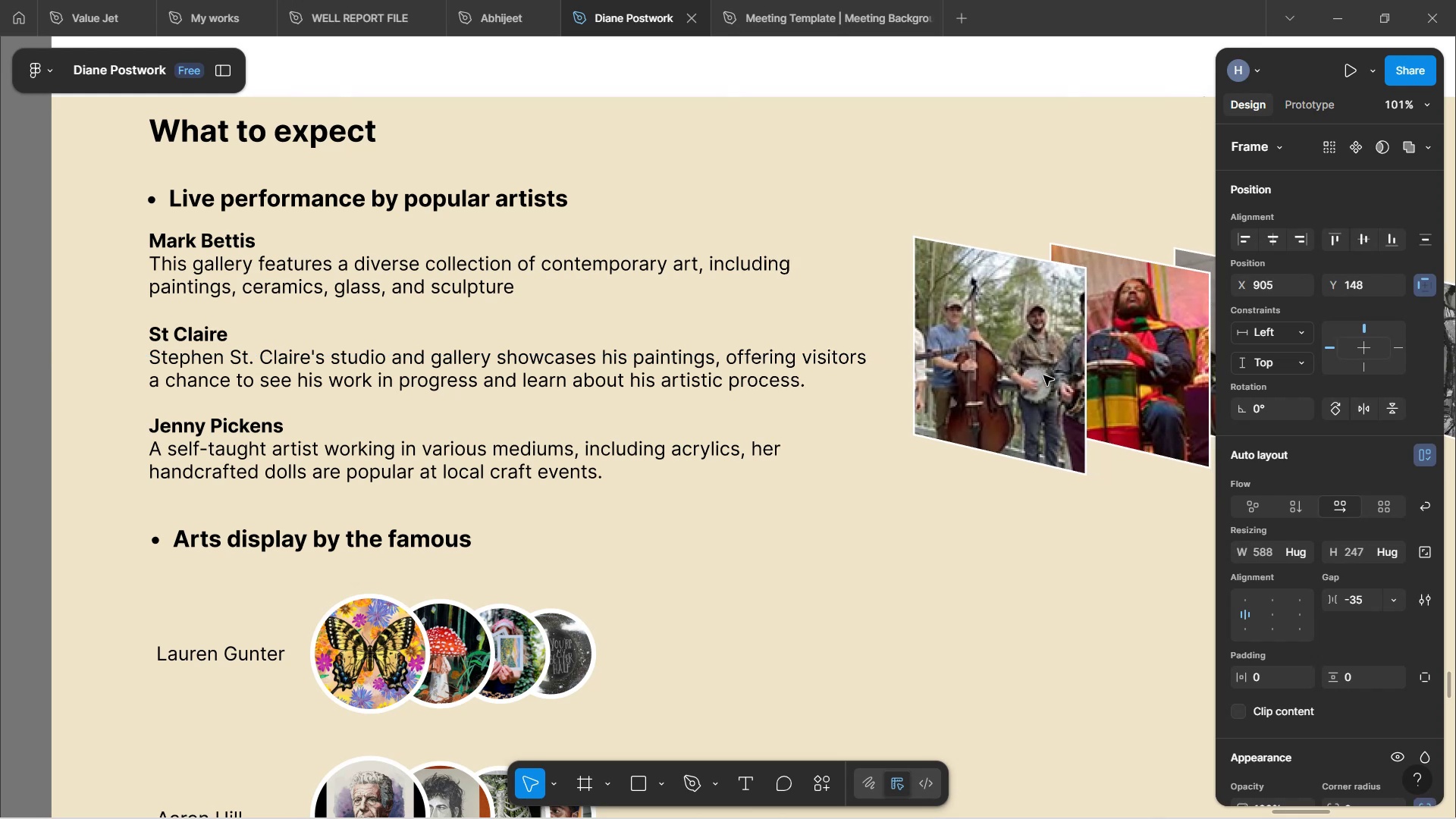 
key(ArrowLeft)
 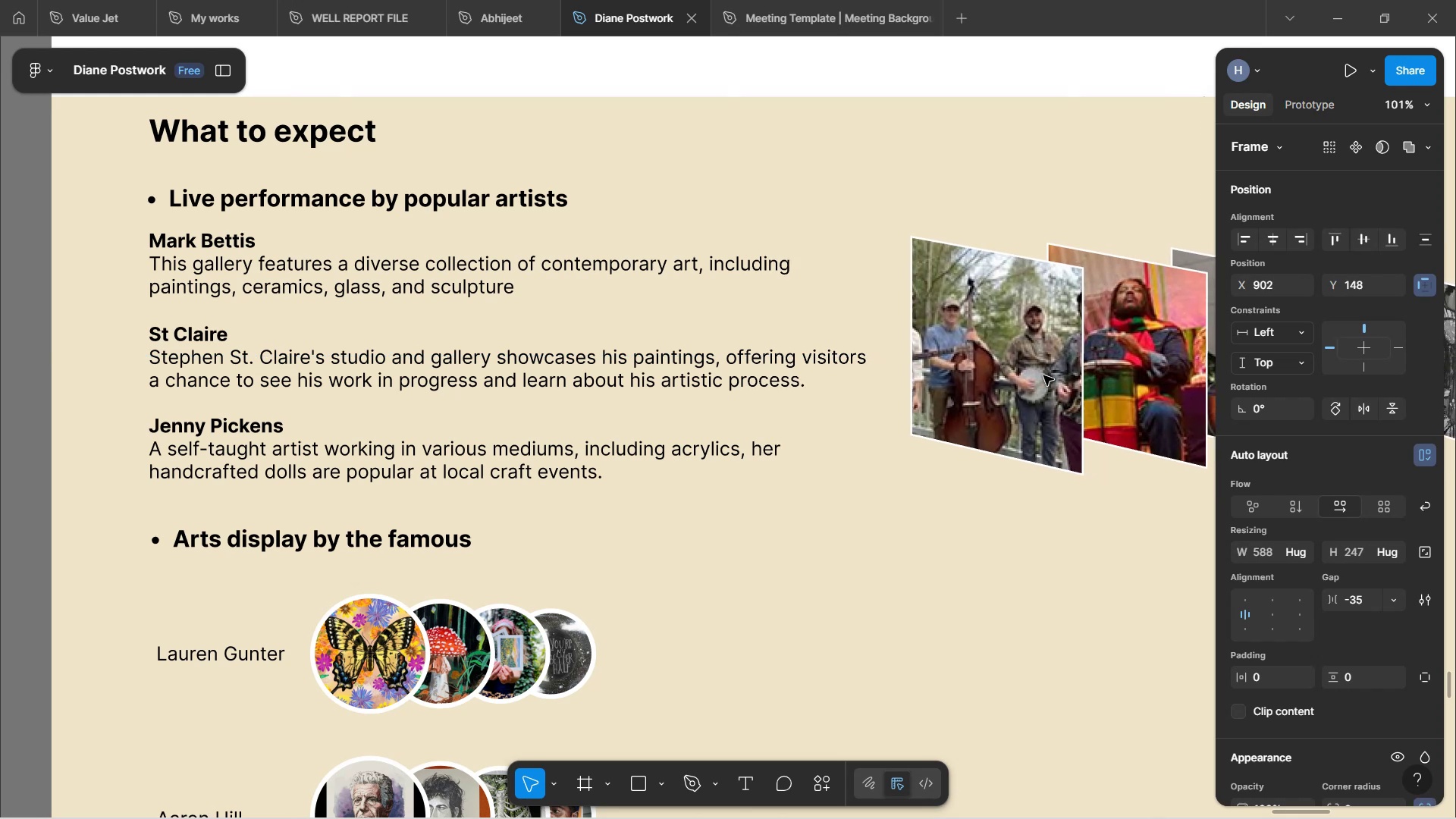 
key(ArrowLeft)
 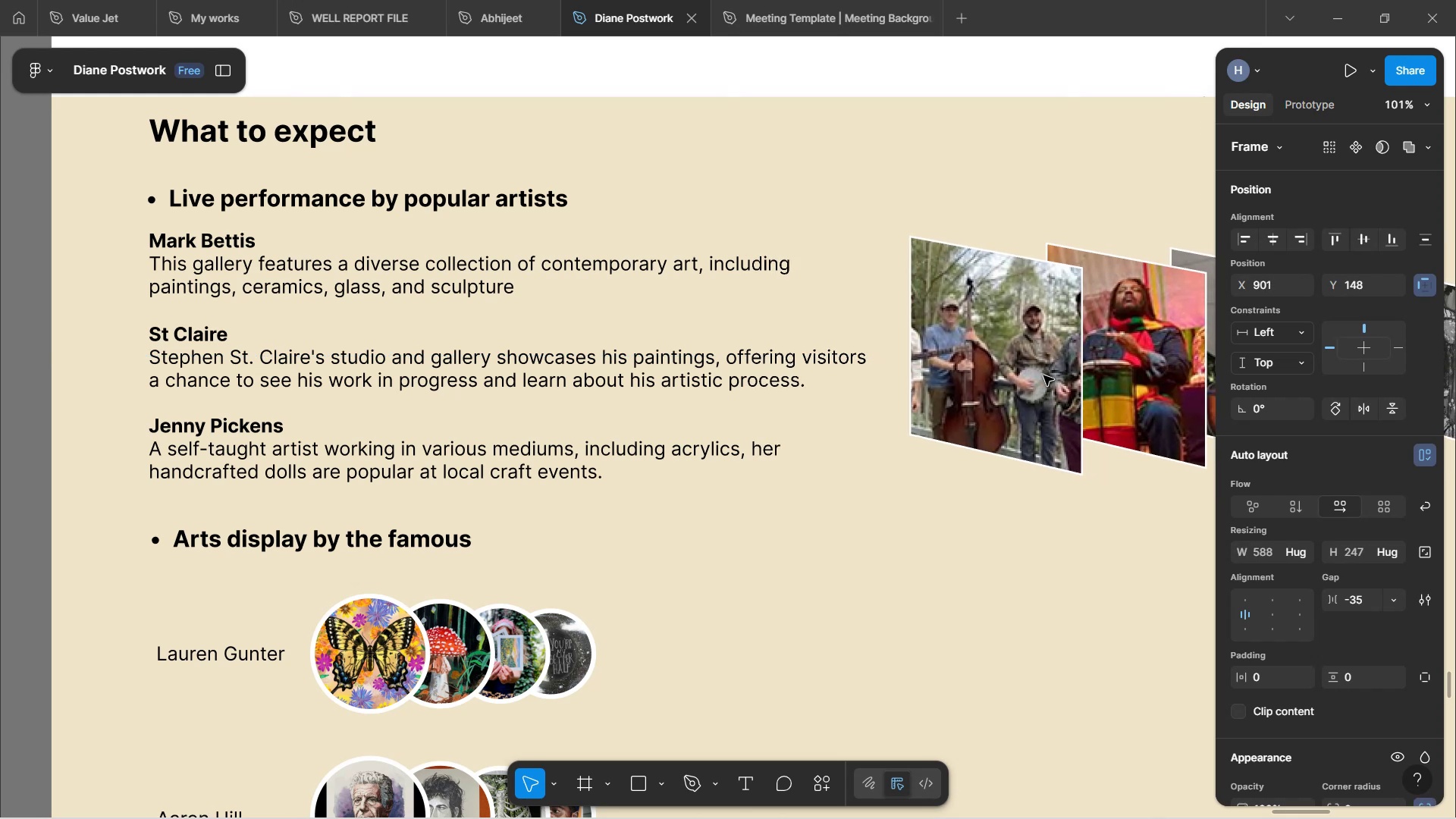 
key(ArrowLeft)
 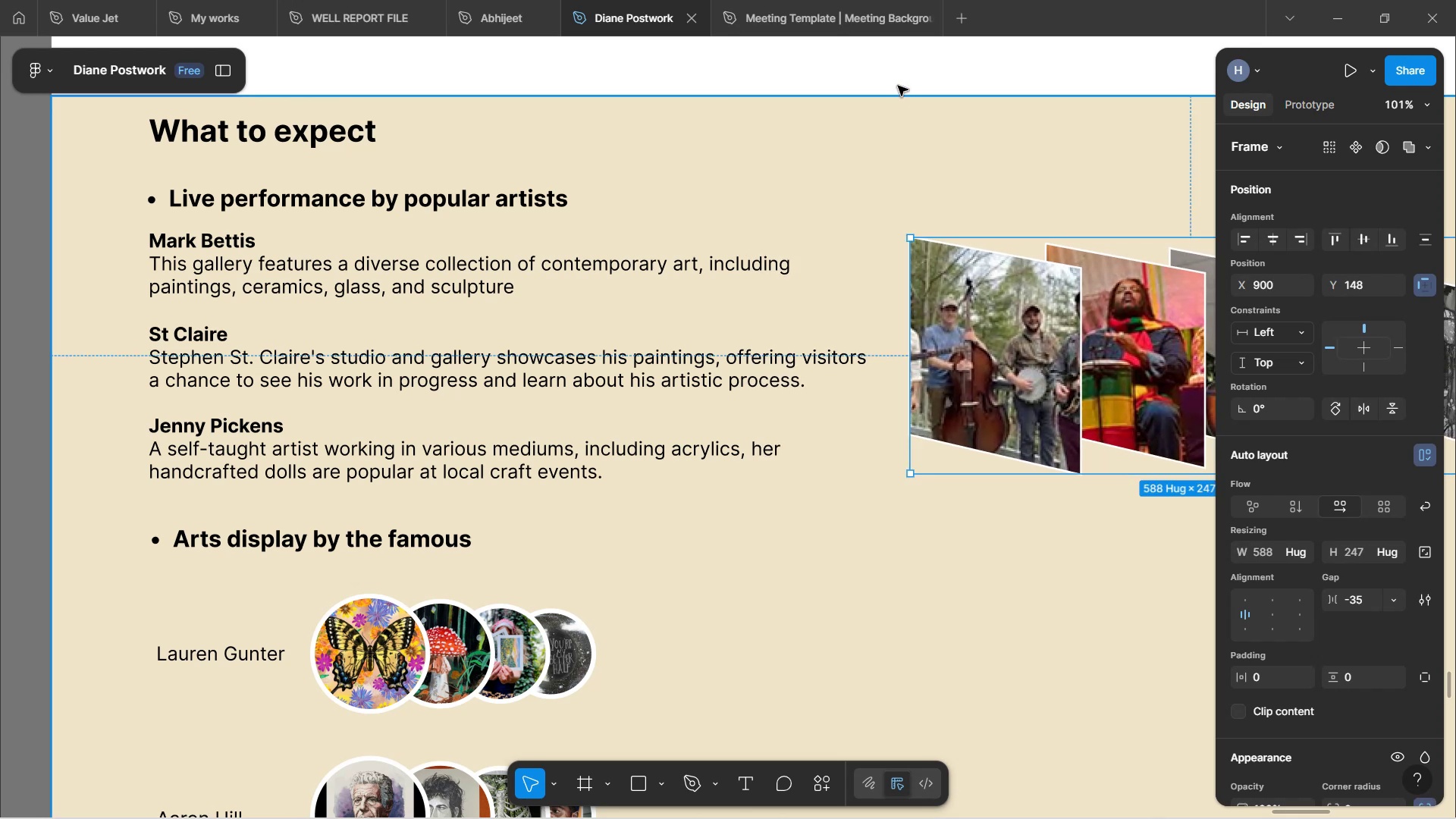 
left_click([898, 86])
 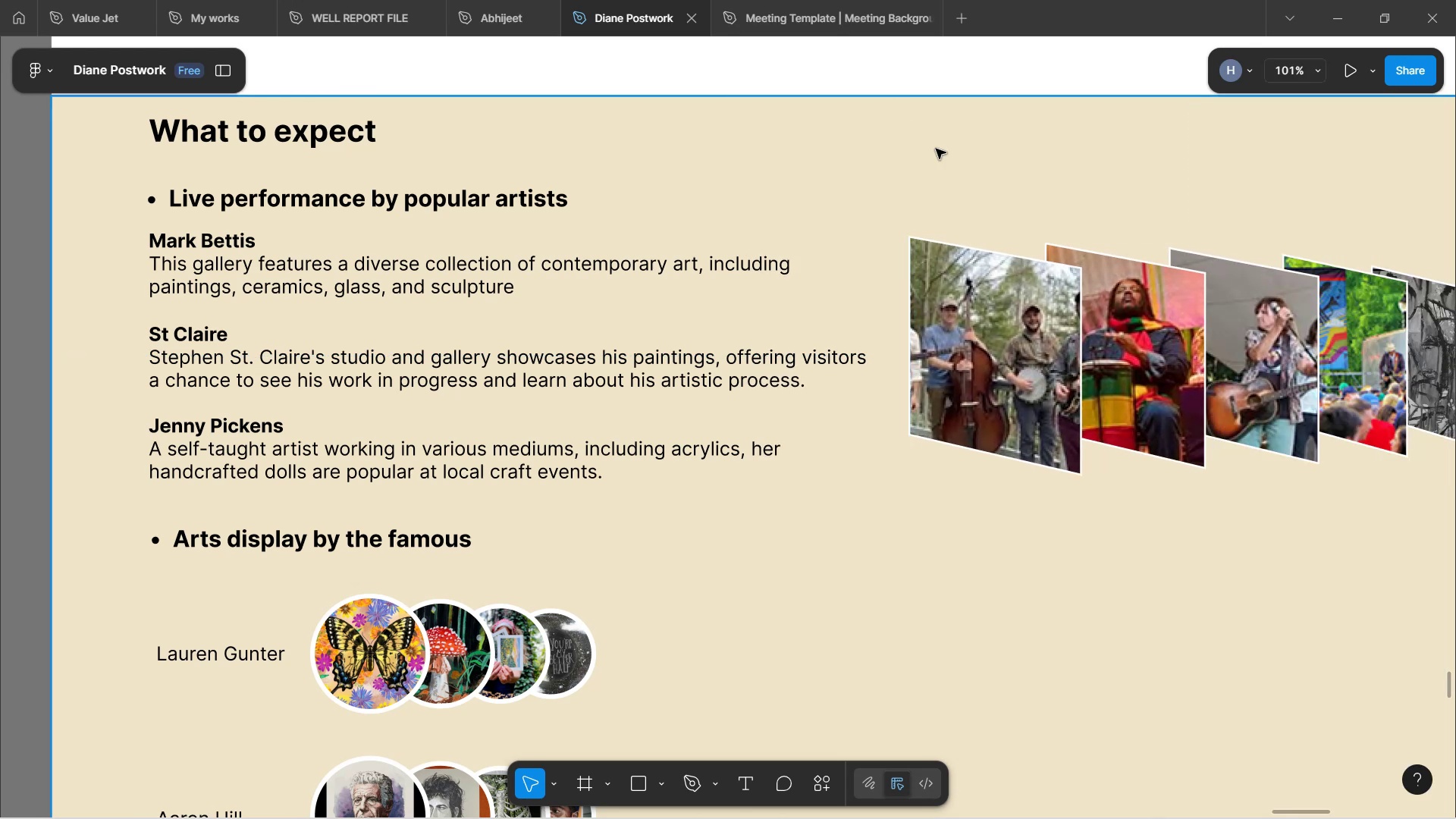 
hold_key(key=ShiftLeft, duration=1.52)
scroll: coordinate [936, 184], scroll_direction: down, amount: 1.0
 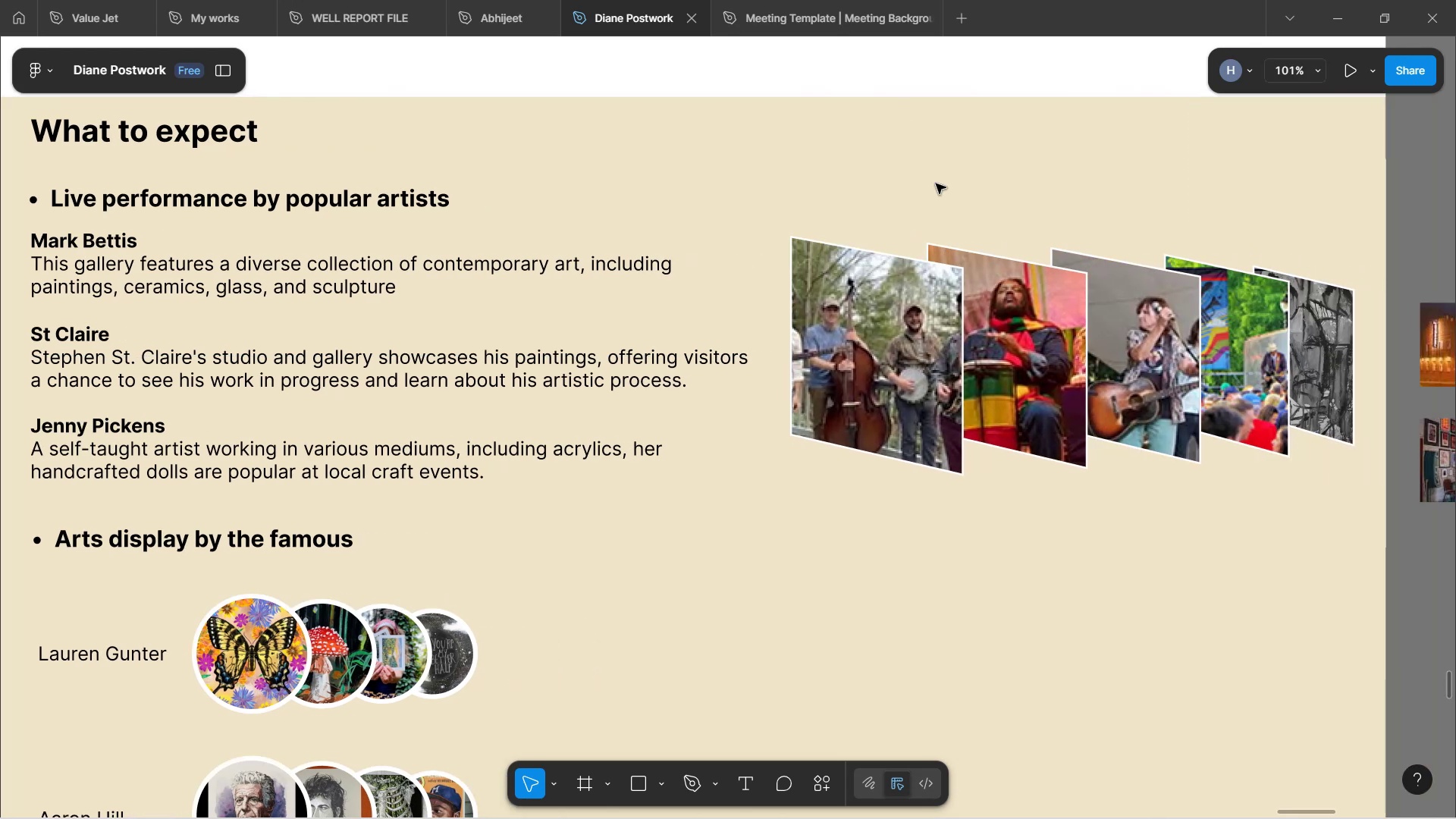 
key(Shift+ShiftLeft)
 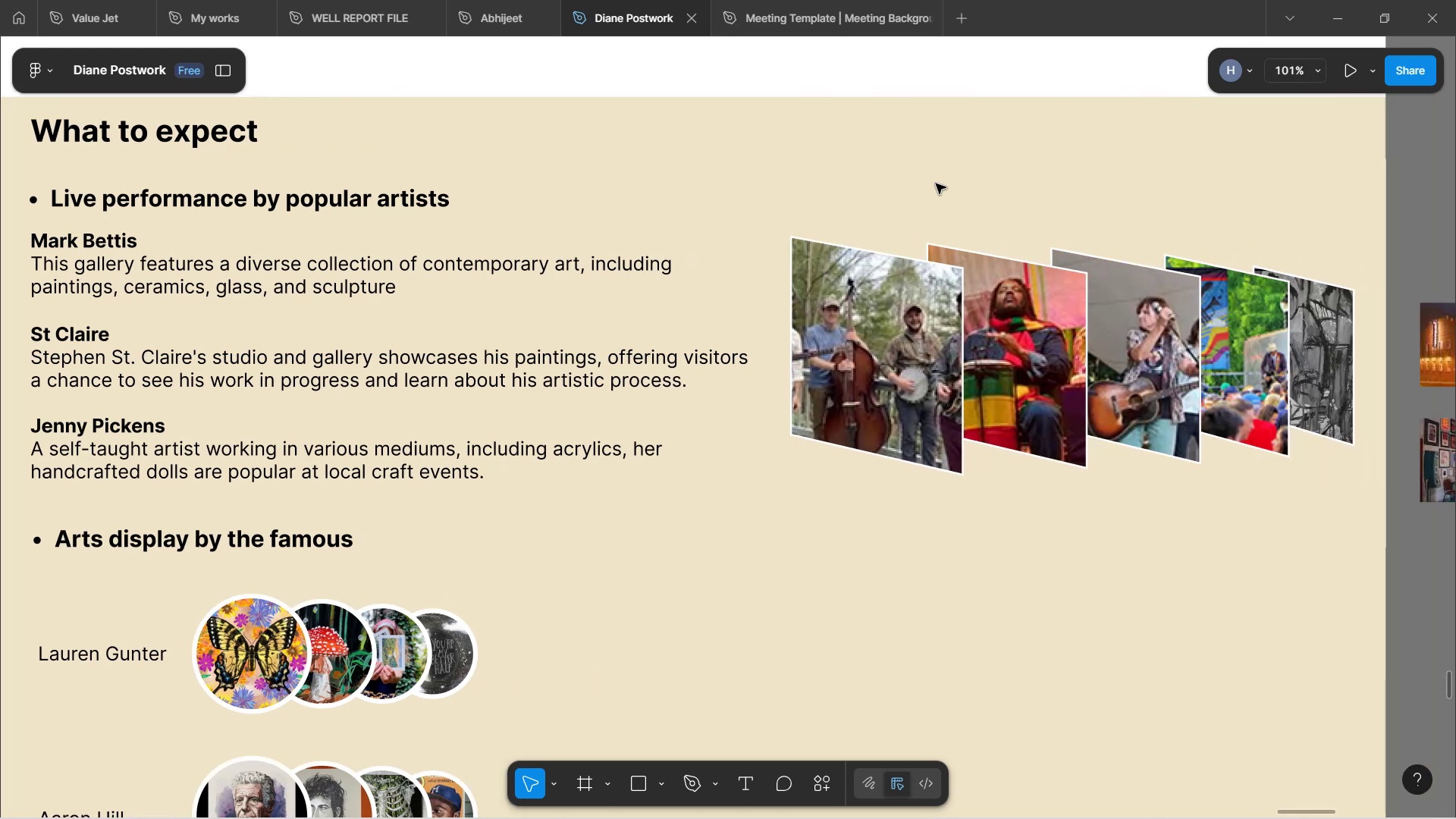 
hold_key(key=ControlLeft, duration=0.76)
scroll: coordinate [572, 311], scroll_direction: down, amount: 15.0
 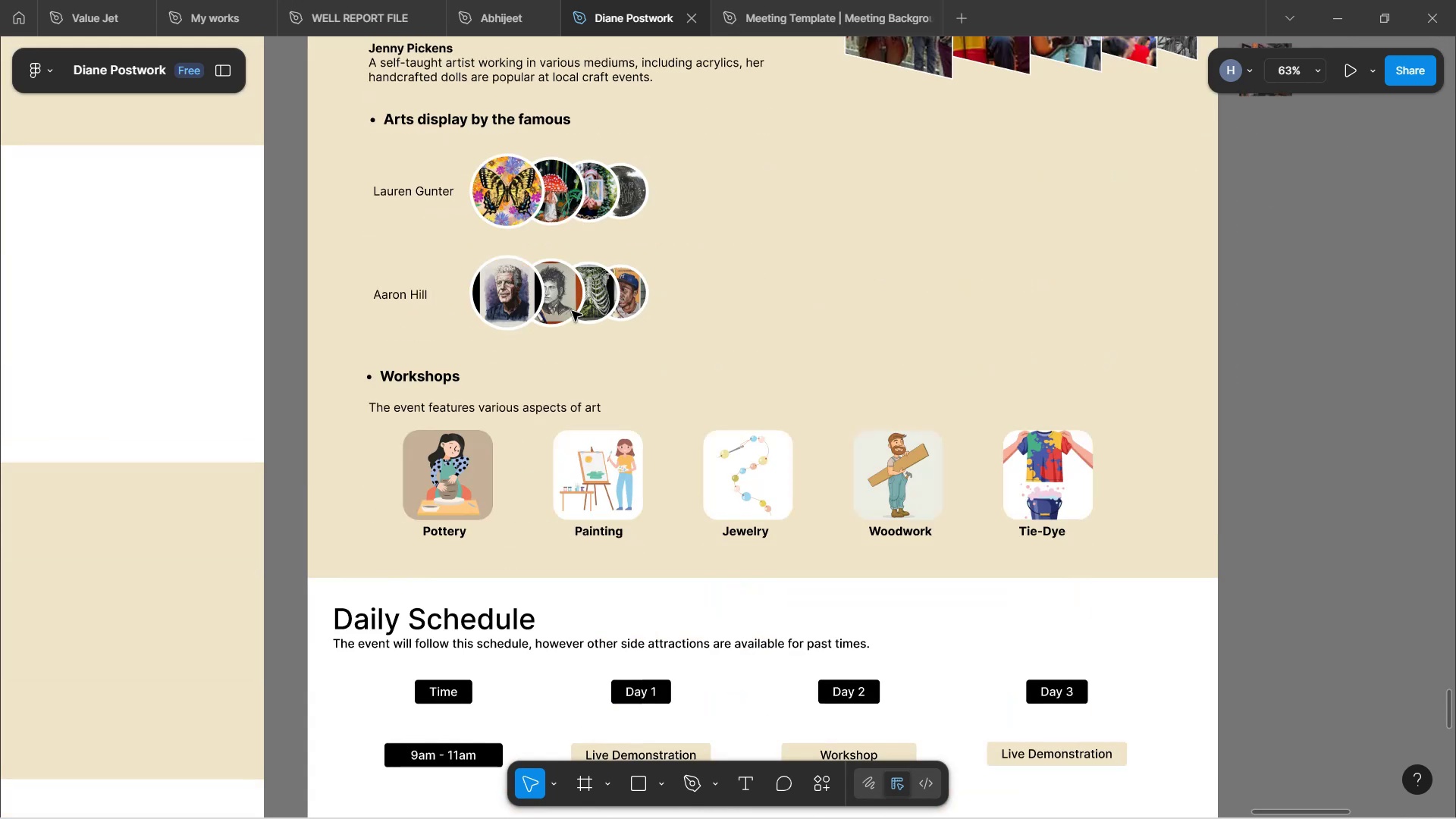 
scroll: coordinate [575, 311], scroll_direction: up, amount: 16.0
 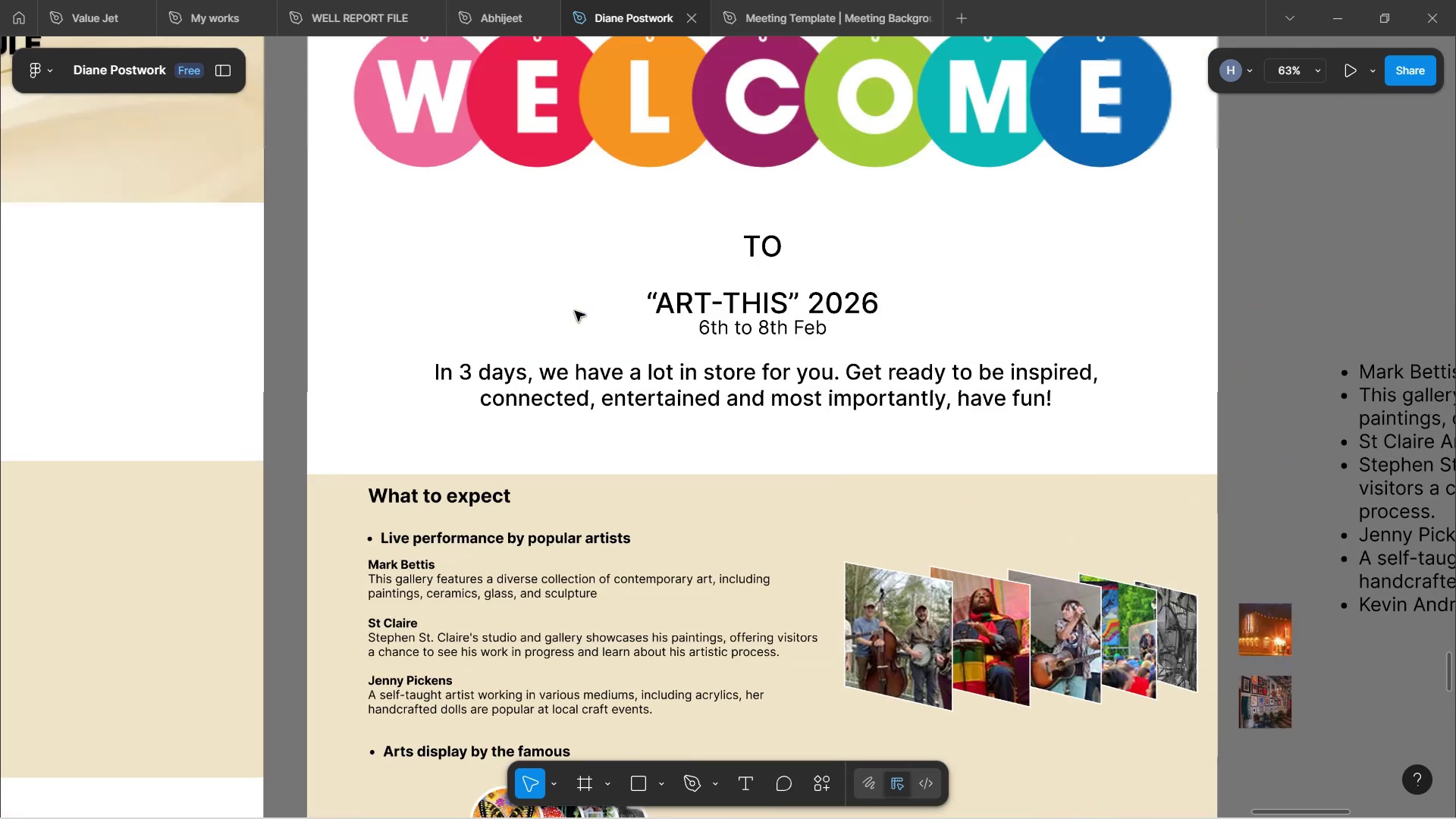 
scroll: coordinate [570, 381], scroll_direction: down, amount: 21.0
 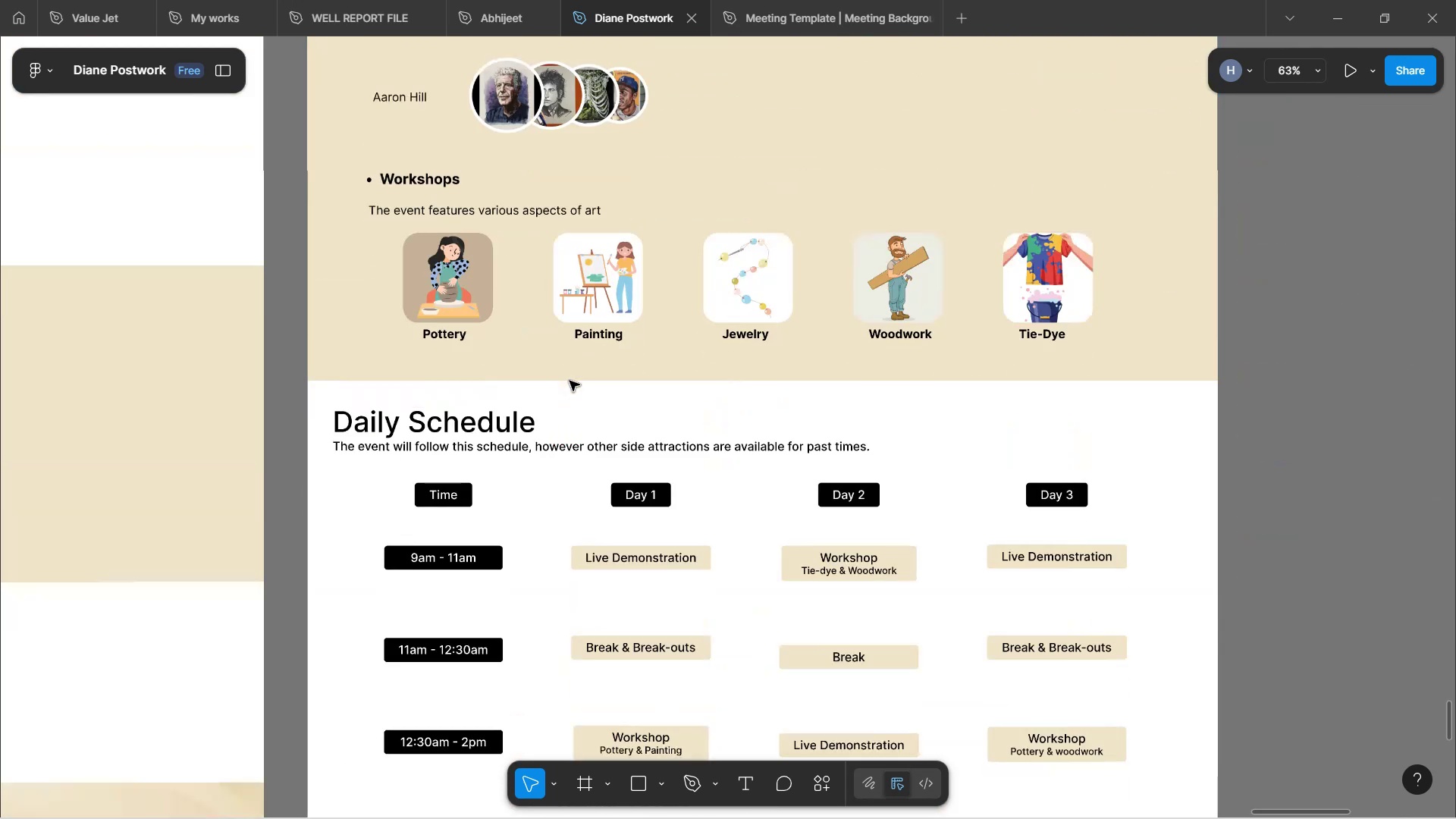 
scroll: coordinate [573, 374], scroll_direction: up, amount: 5.0
 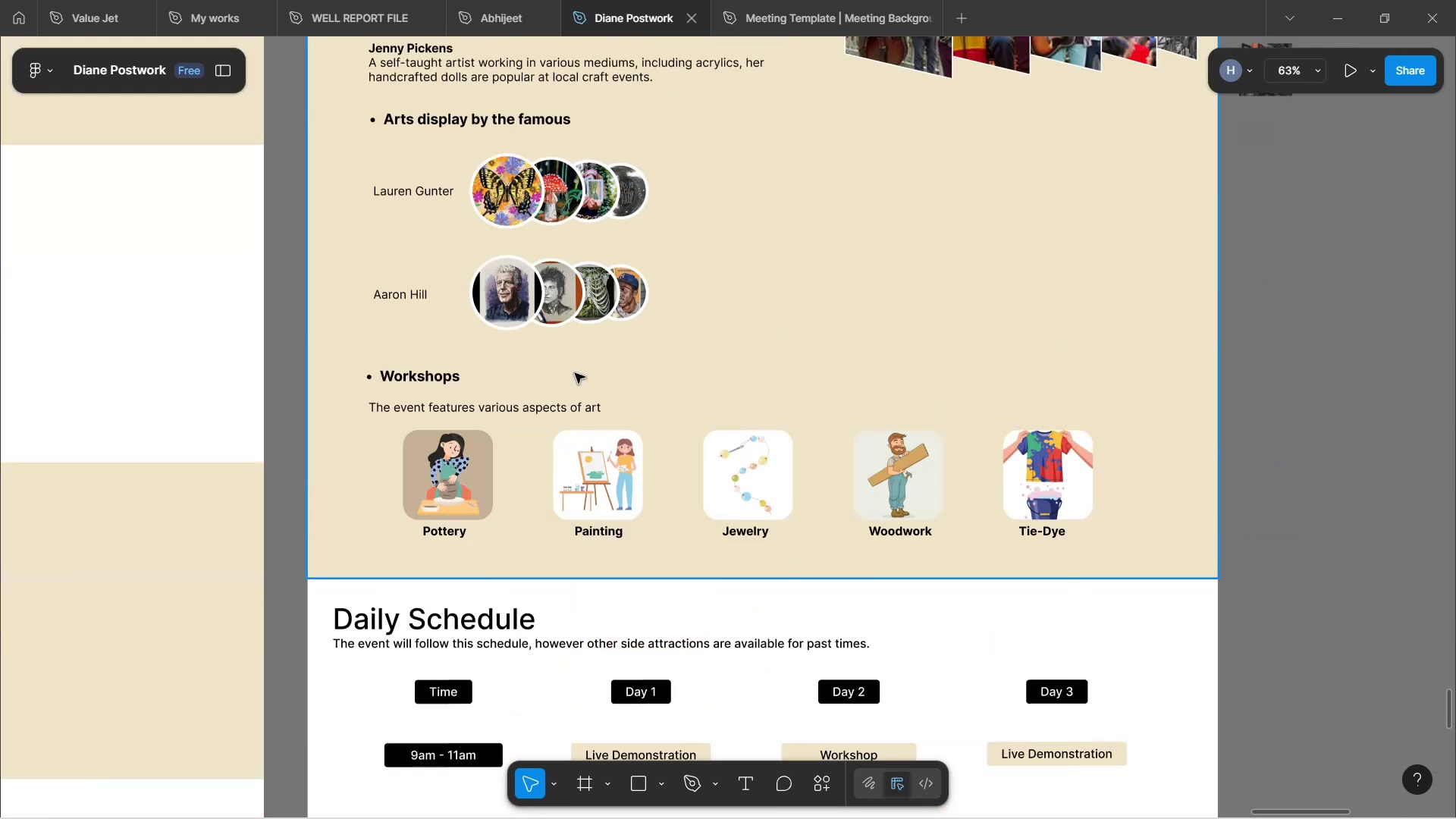 
scroll: coordinate [576, 372], scroll_direction: down, amount: 20.0
 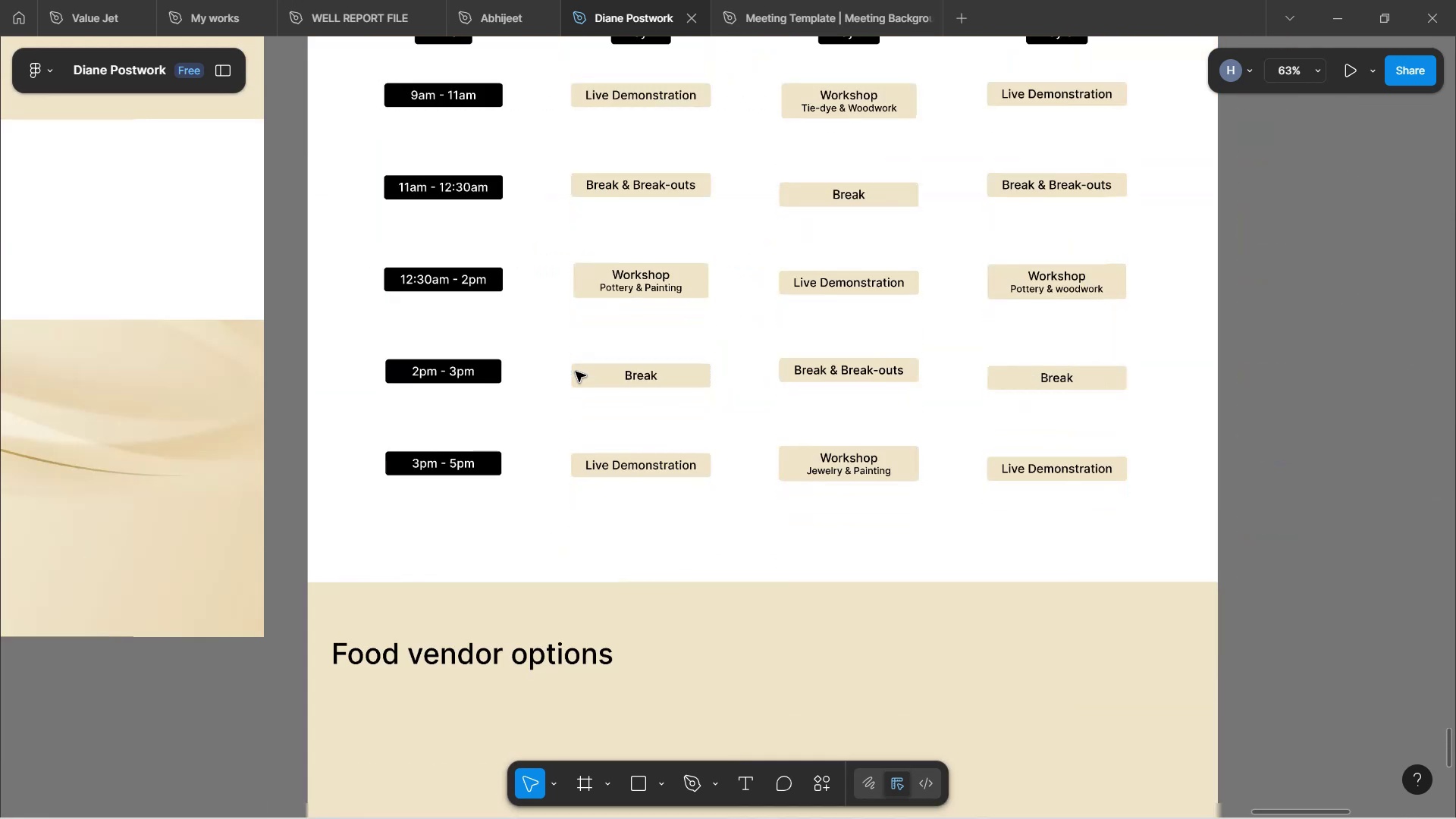 
scroll: coordinate [584, 357], scroll_direction: up, amount: 32.0
 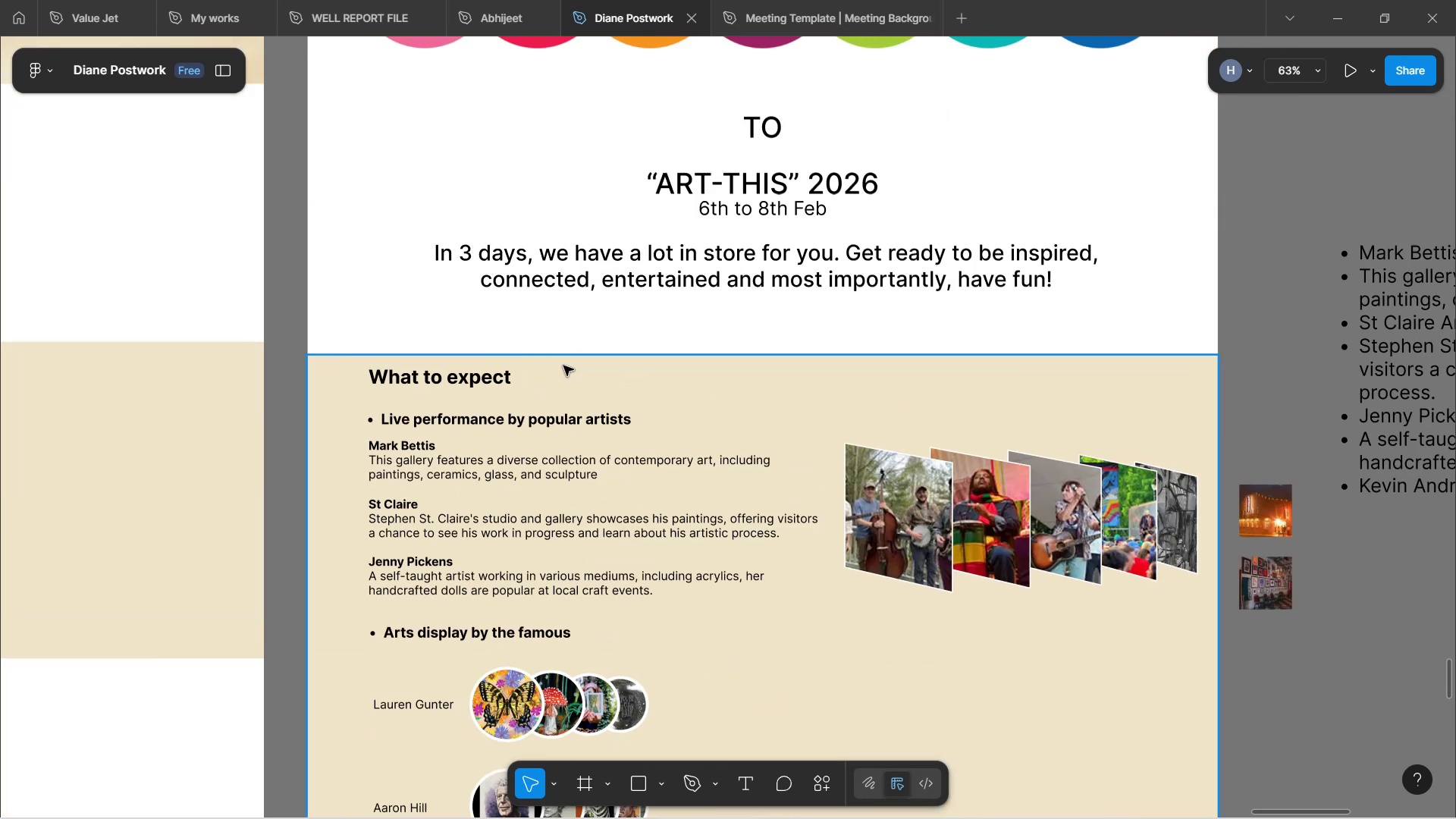 
scroll: coordinate [553, 365], scroll_direction: down, amount: 4.0
 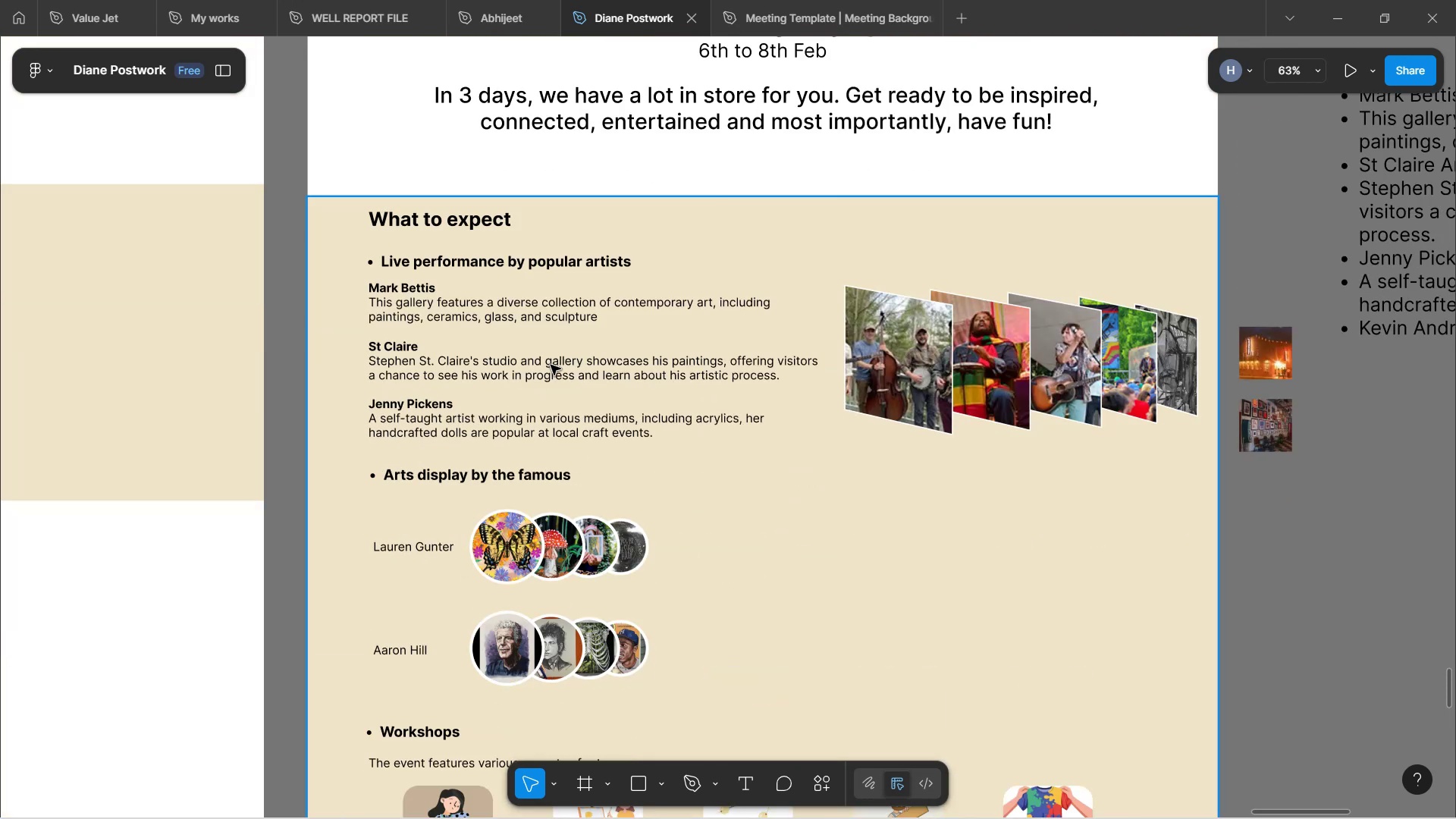 
hold_key(key=ShiftLeft, duration=0.47)
scroll: coordinate [551, 365], scroll_direction: down, amount: 3.0
 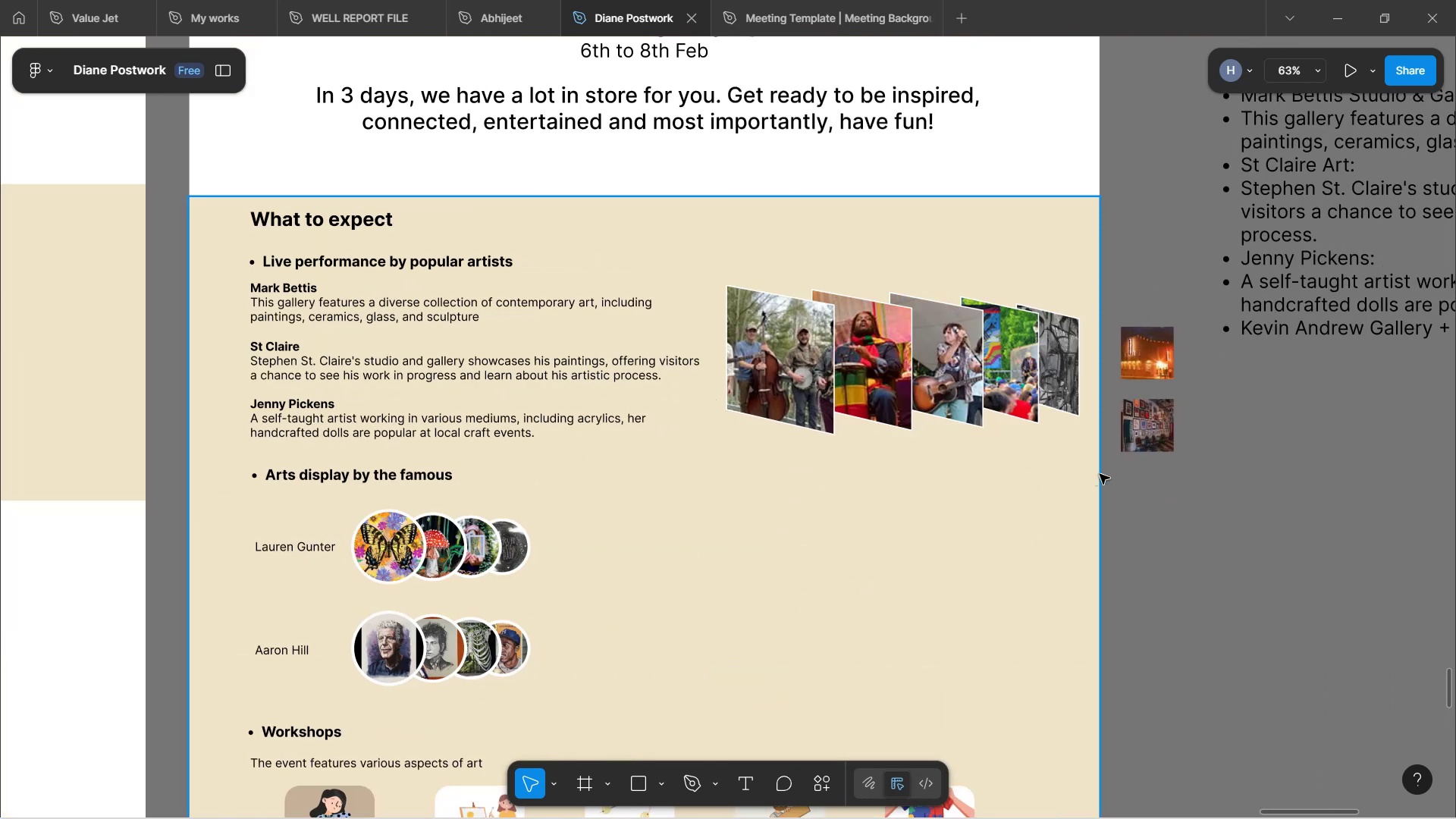 
left_click([1211, 534])
 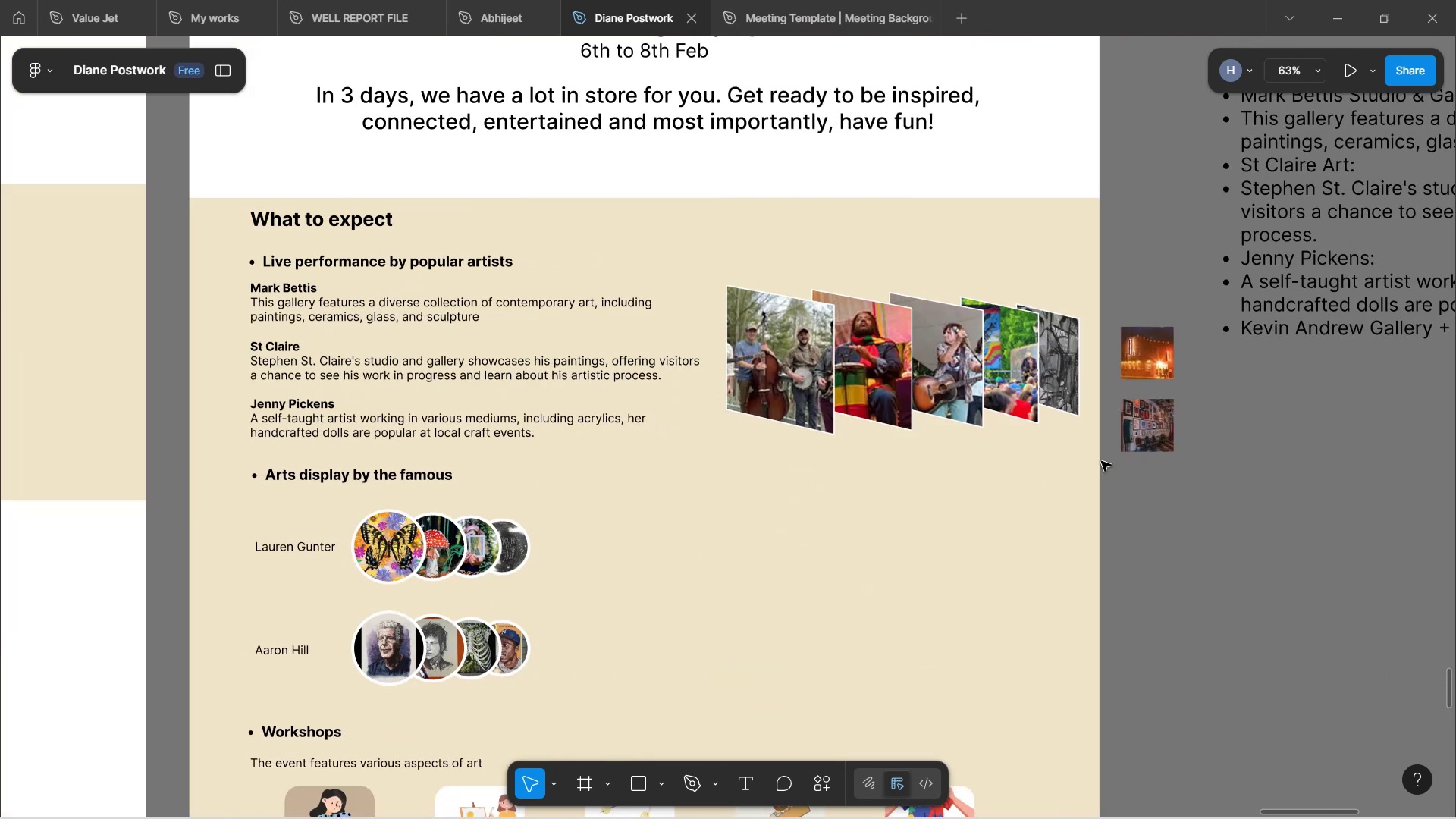 
scroll: coordinate [869, 414], scroll_direction: up, amount: 6.0
 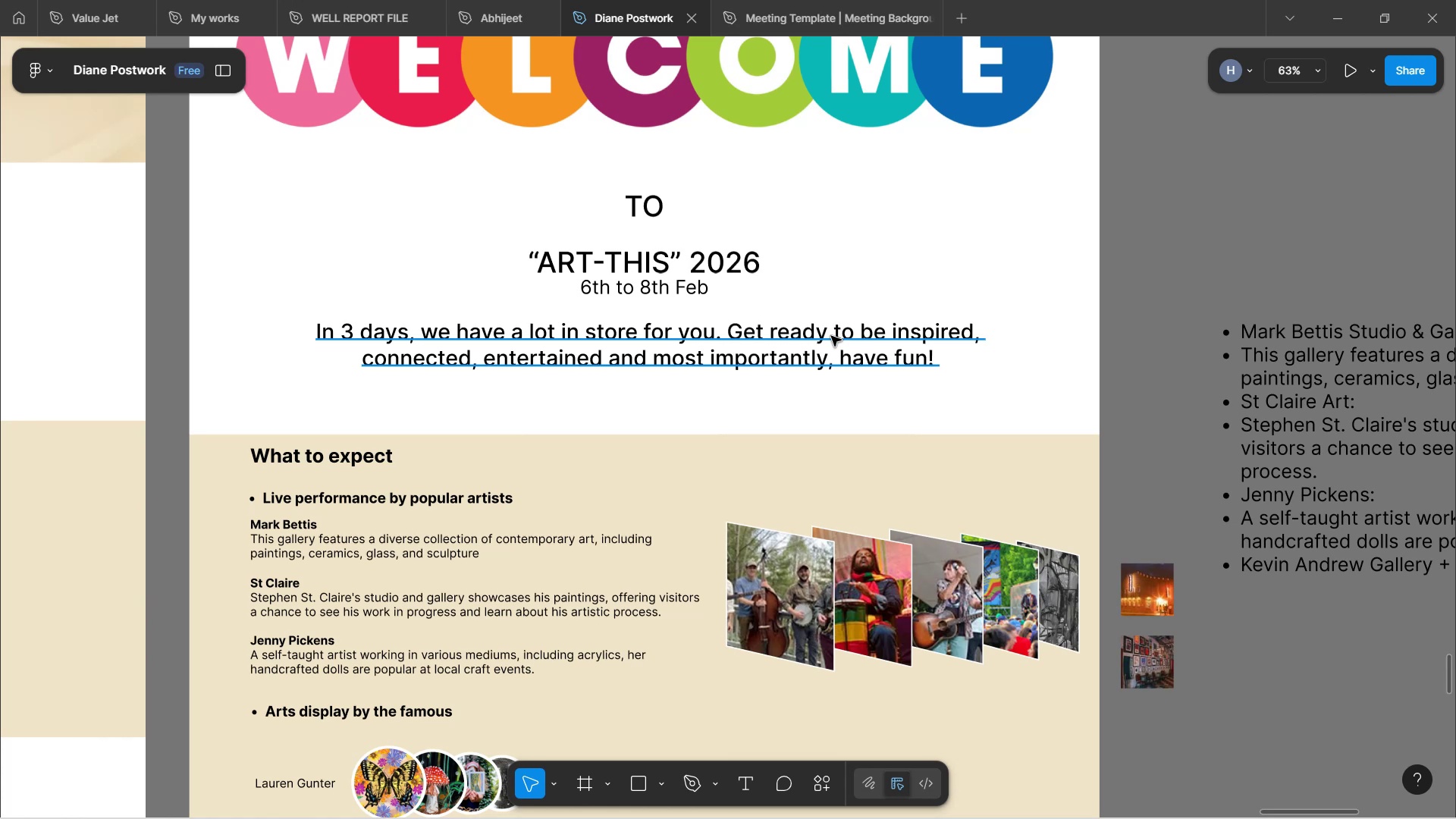 
wait(229.76)
 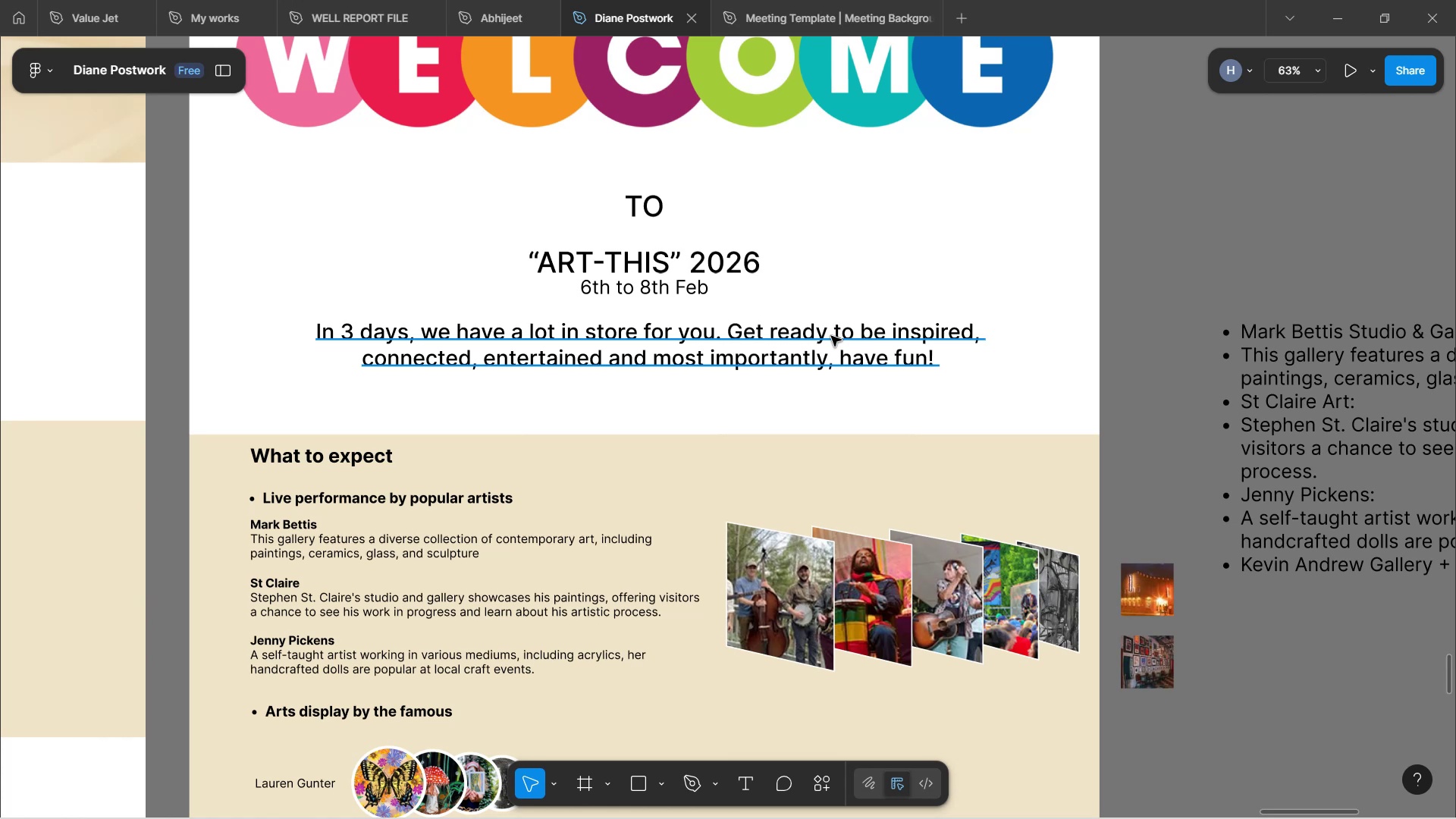 
scroll: coordinate [777, 381], scroll_direction: down, amount: 15.0
 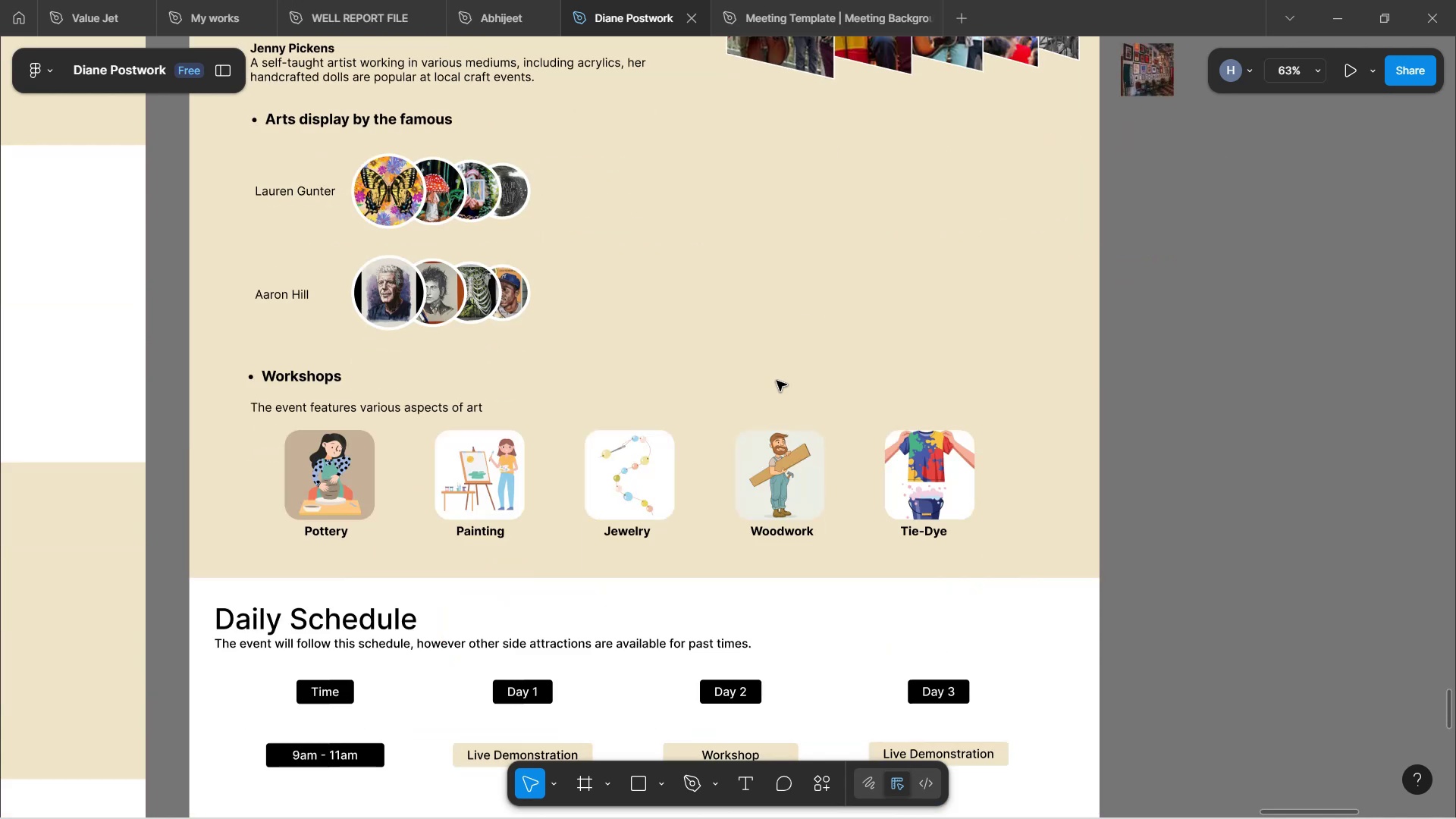 
scroll: coordinate [777, 381], scroll_direction: up, amount: 5.0
 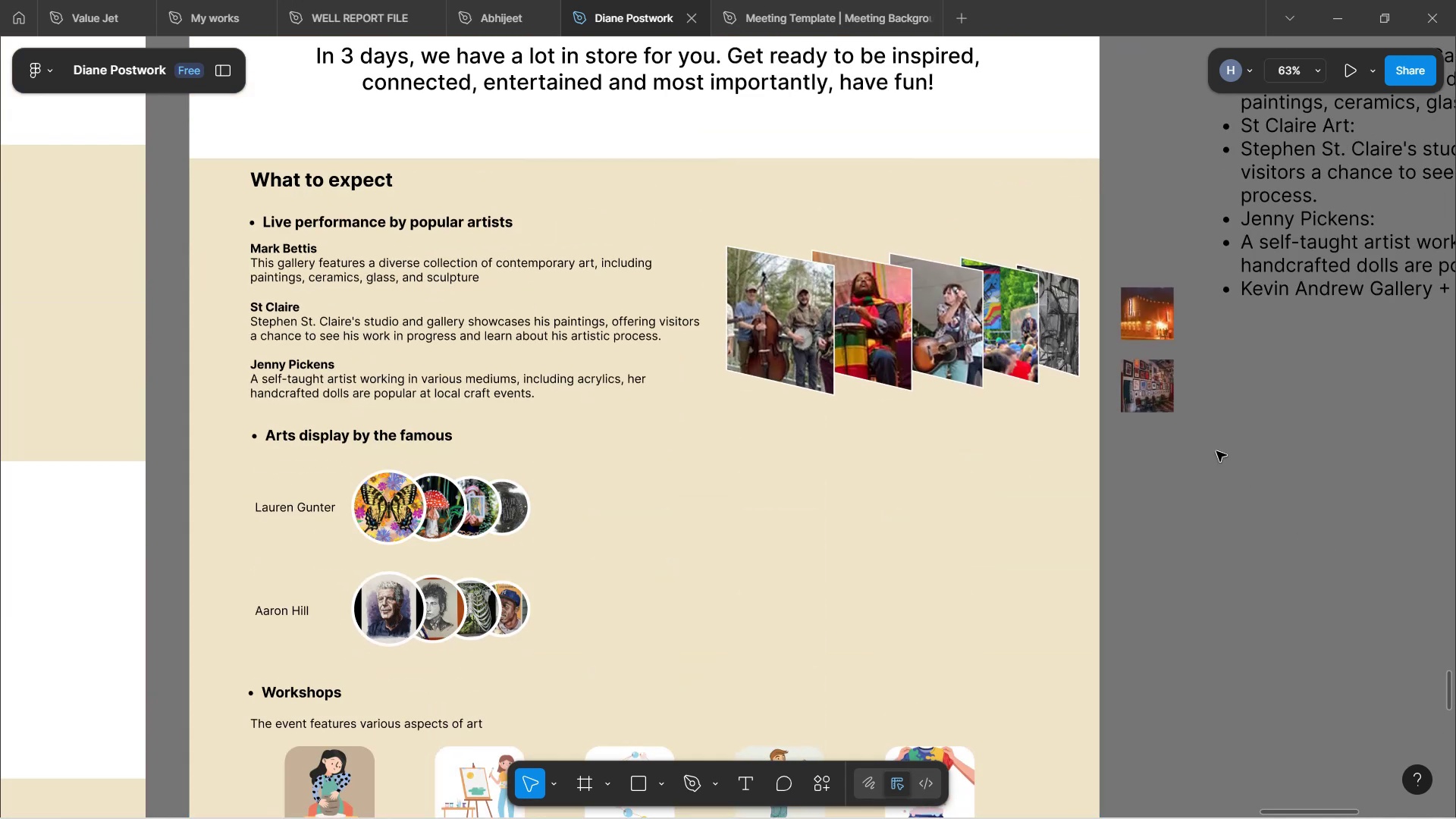 
scroll: coordinate [981, 337], scroll_direction: down, amount: 3.0
 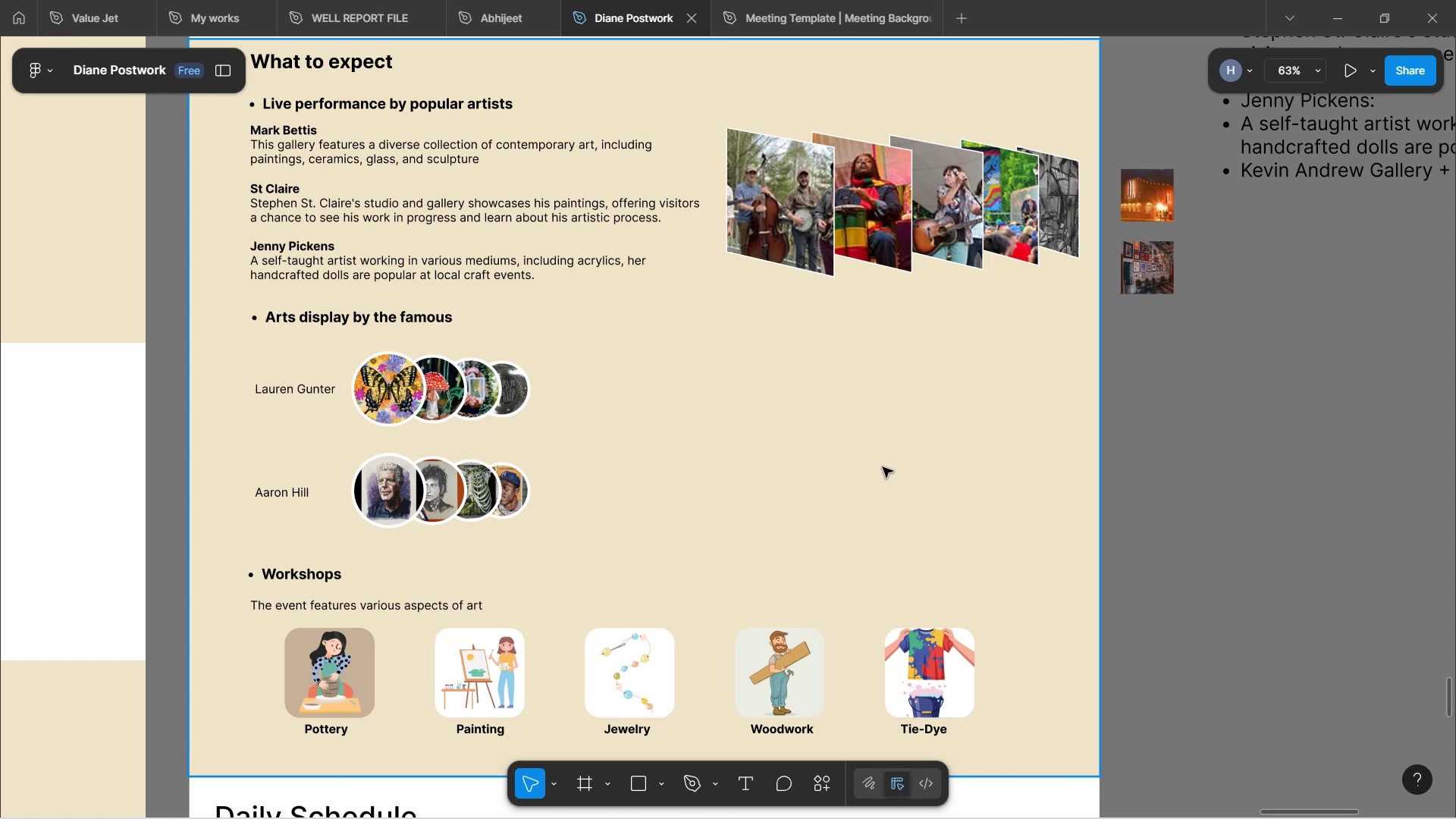 
wait(142.06)
 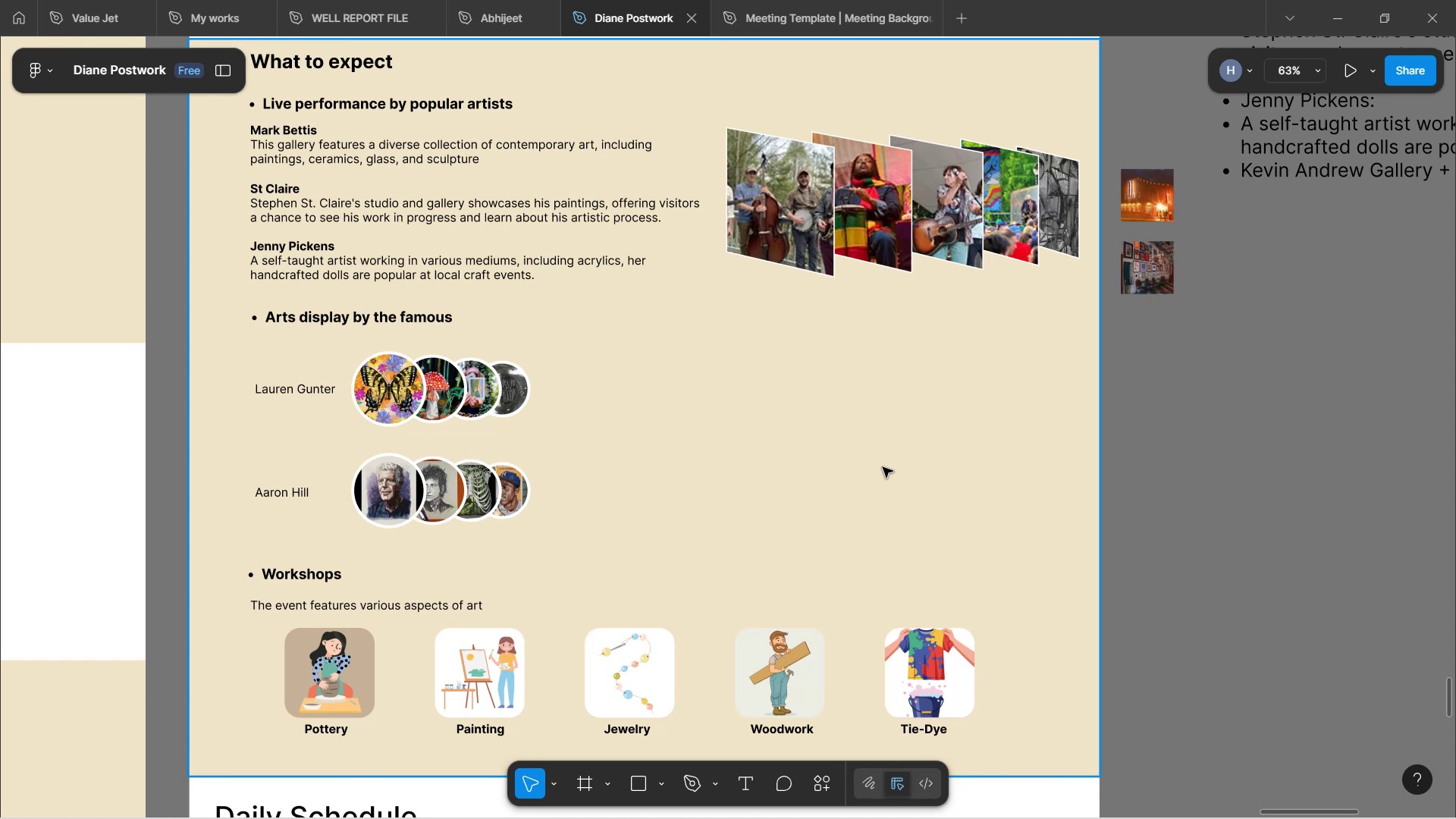 
scroll: coordinate [817, 454], scroll_direction: down, amount: 17.0
 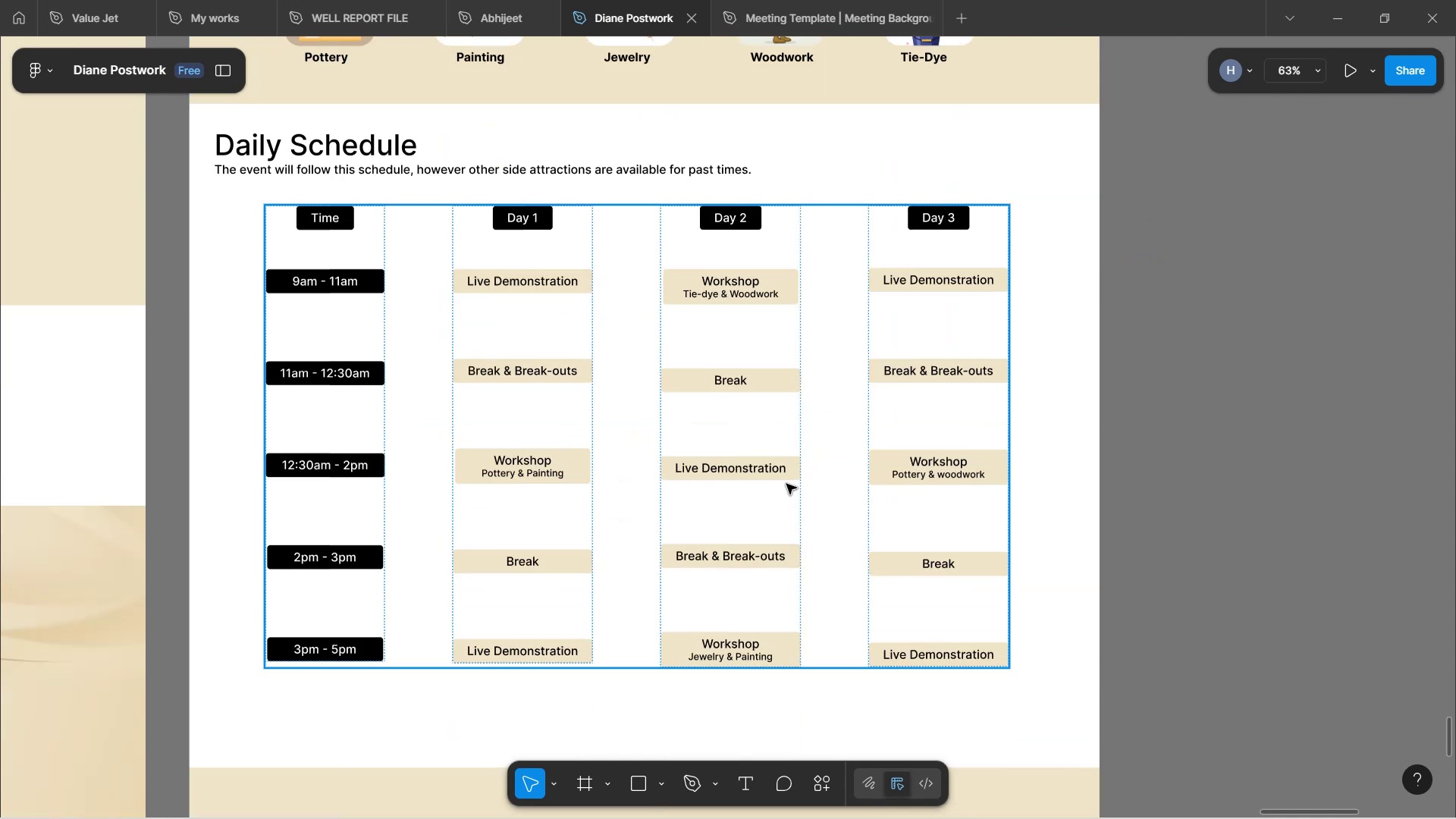 
left_click([786, 484])
 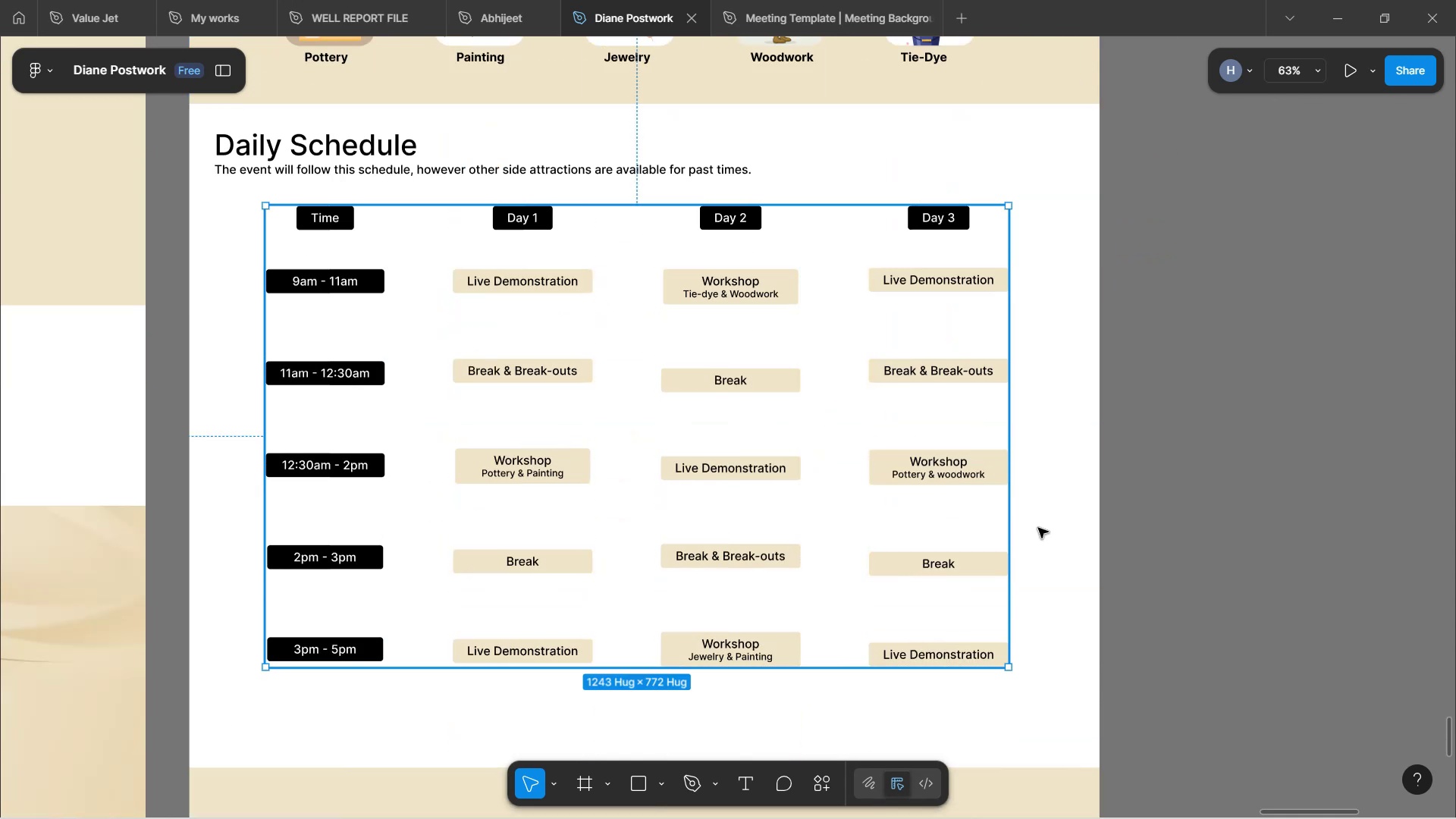 
scroll: coordinate [1038, 528], scroll_direction: down, amount: 7.0
 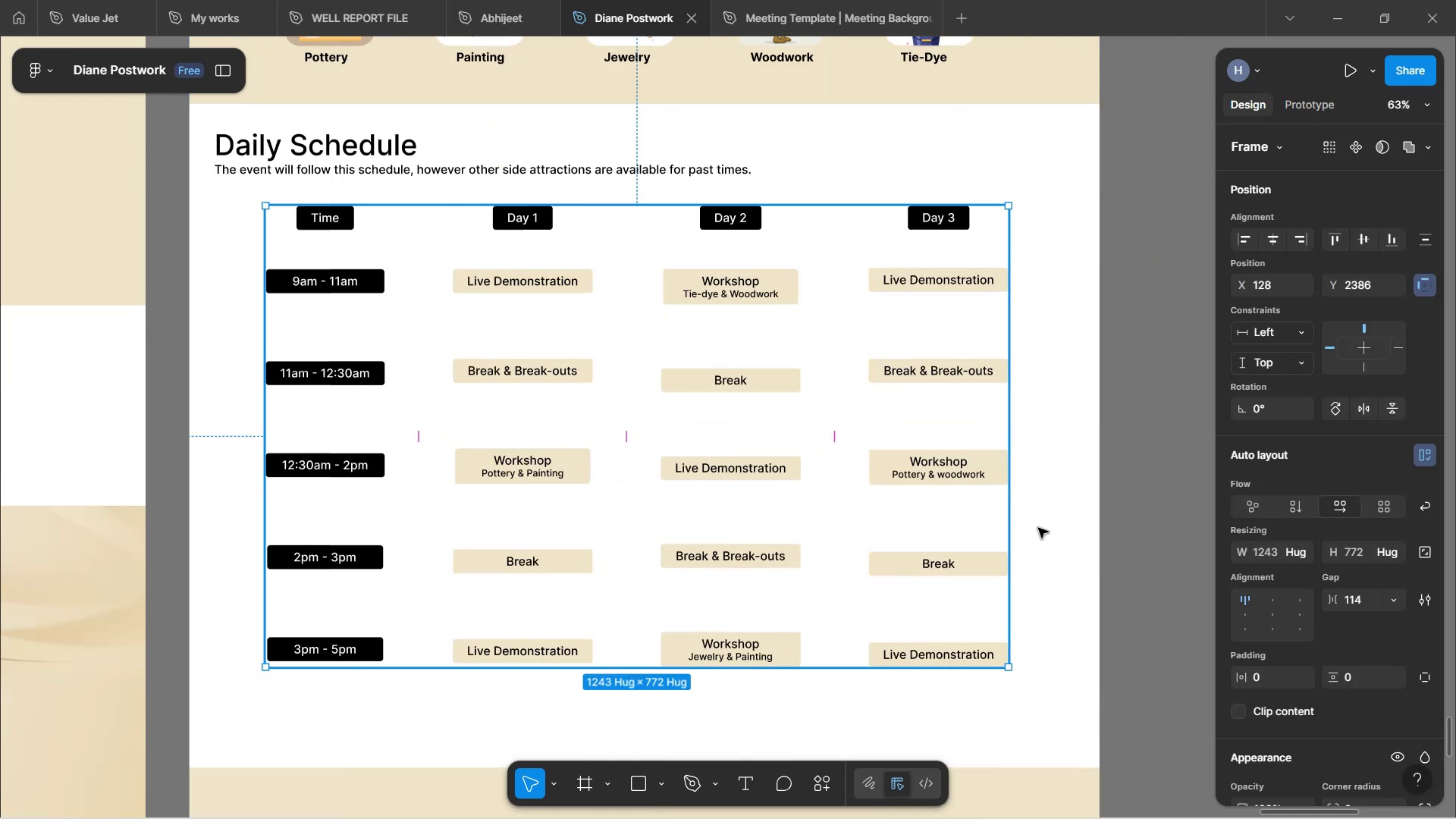 
left_click([1038, 528])
 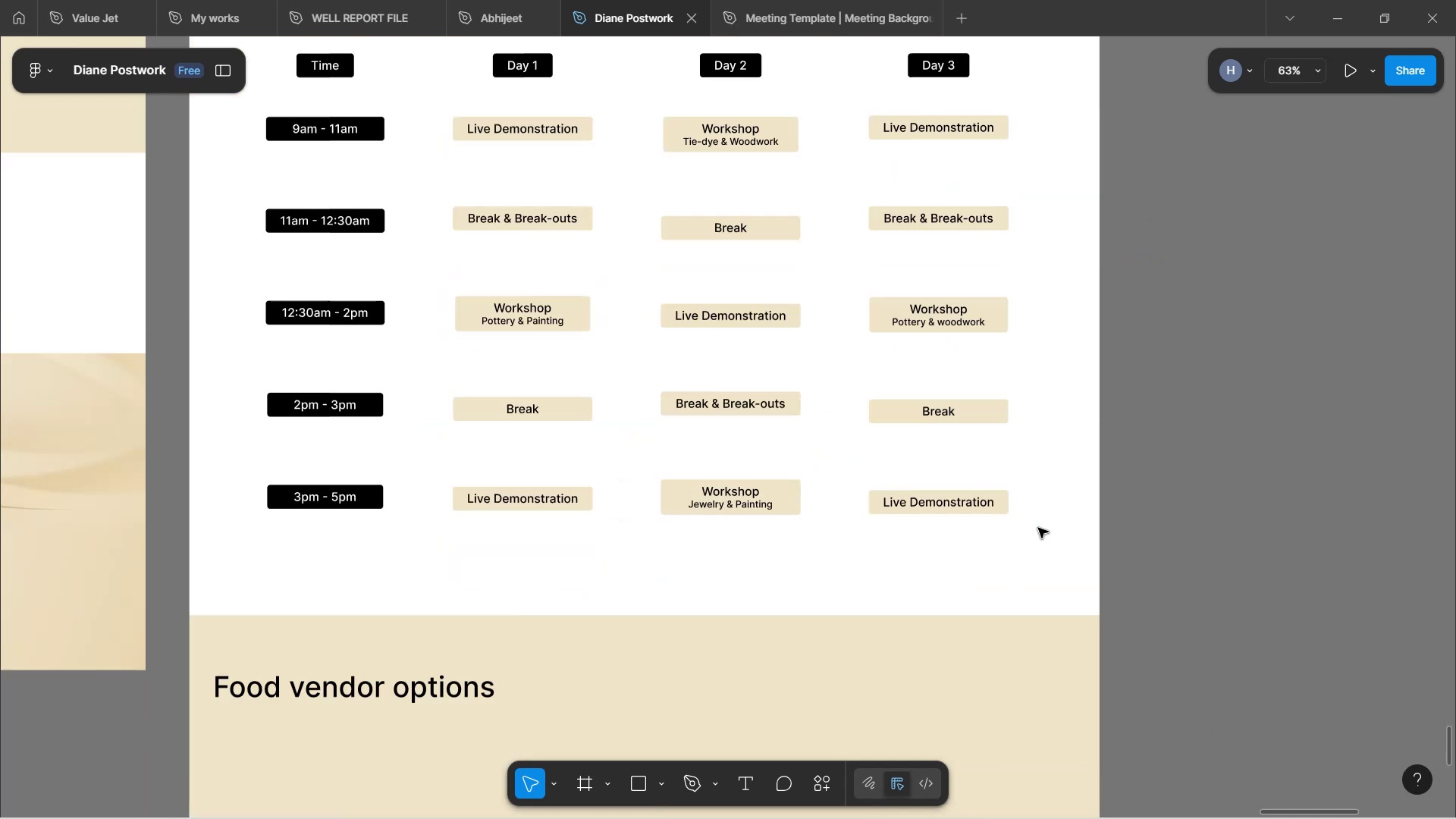 
scroll: coordinate [1038, 535], scroll_direction: down, amount: 5.0
 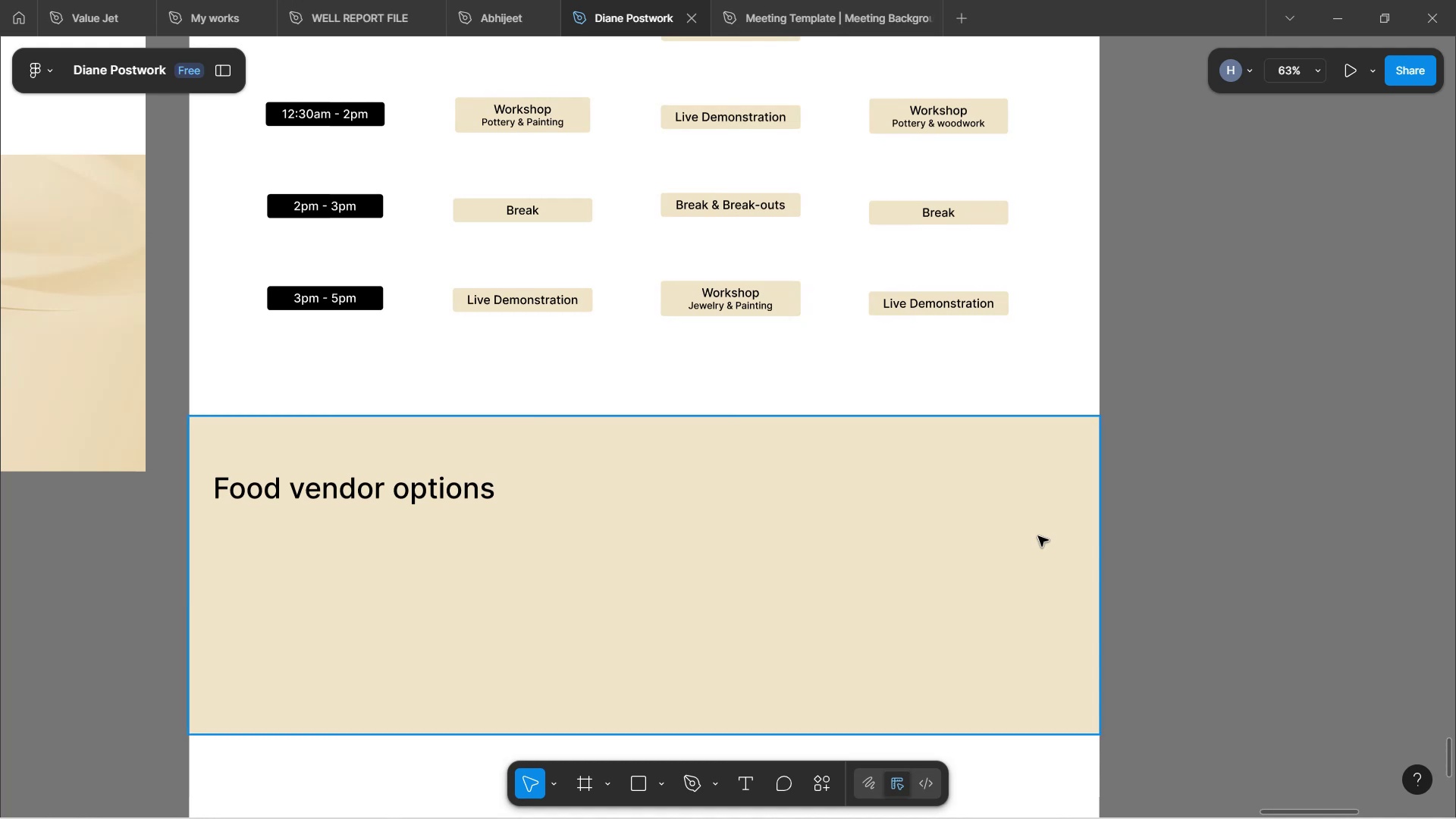 
wait(8.14)
 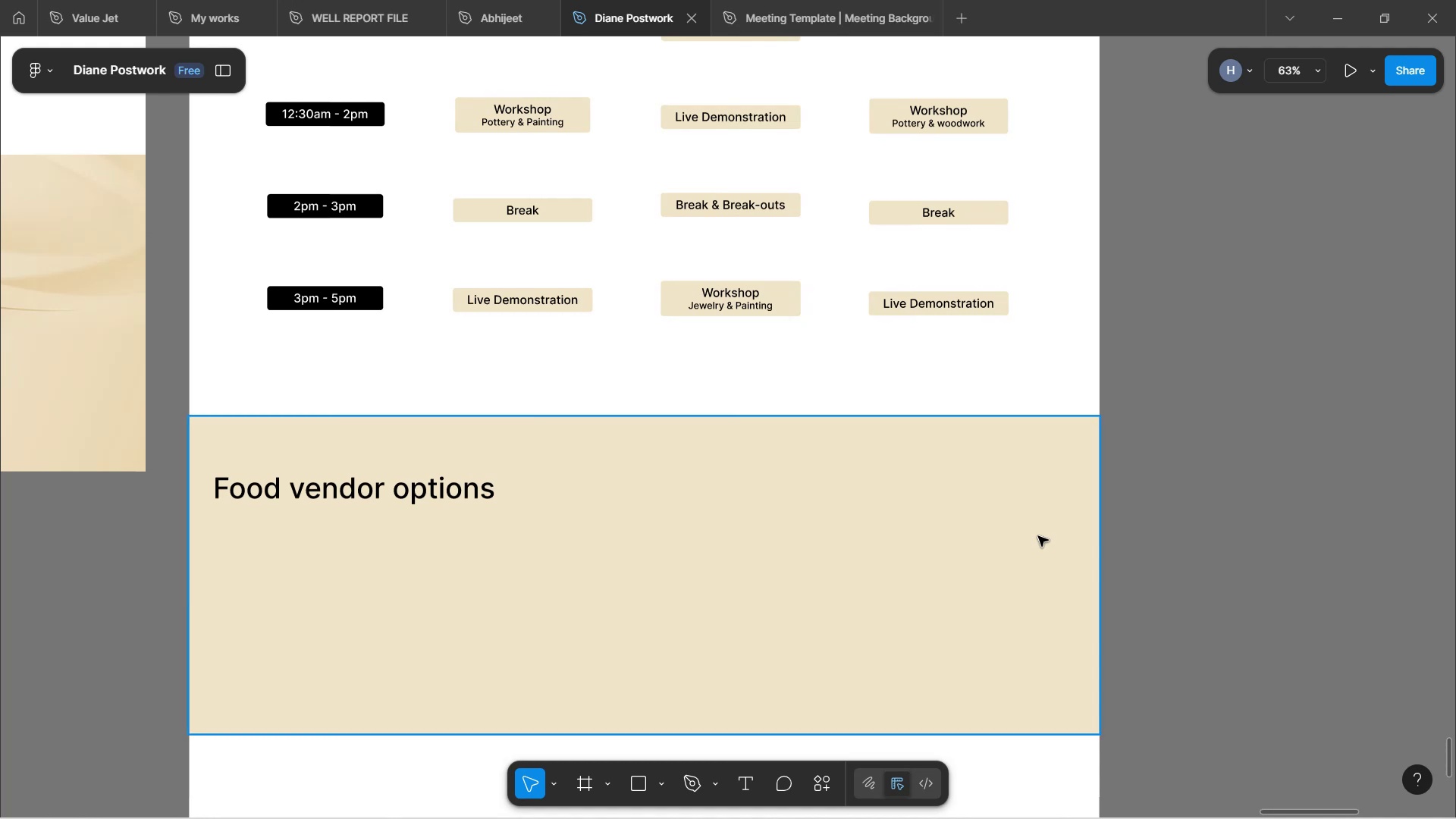 
scroll: coordinate [1065, 543], scroll_direction: up, amount: 13.0
 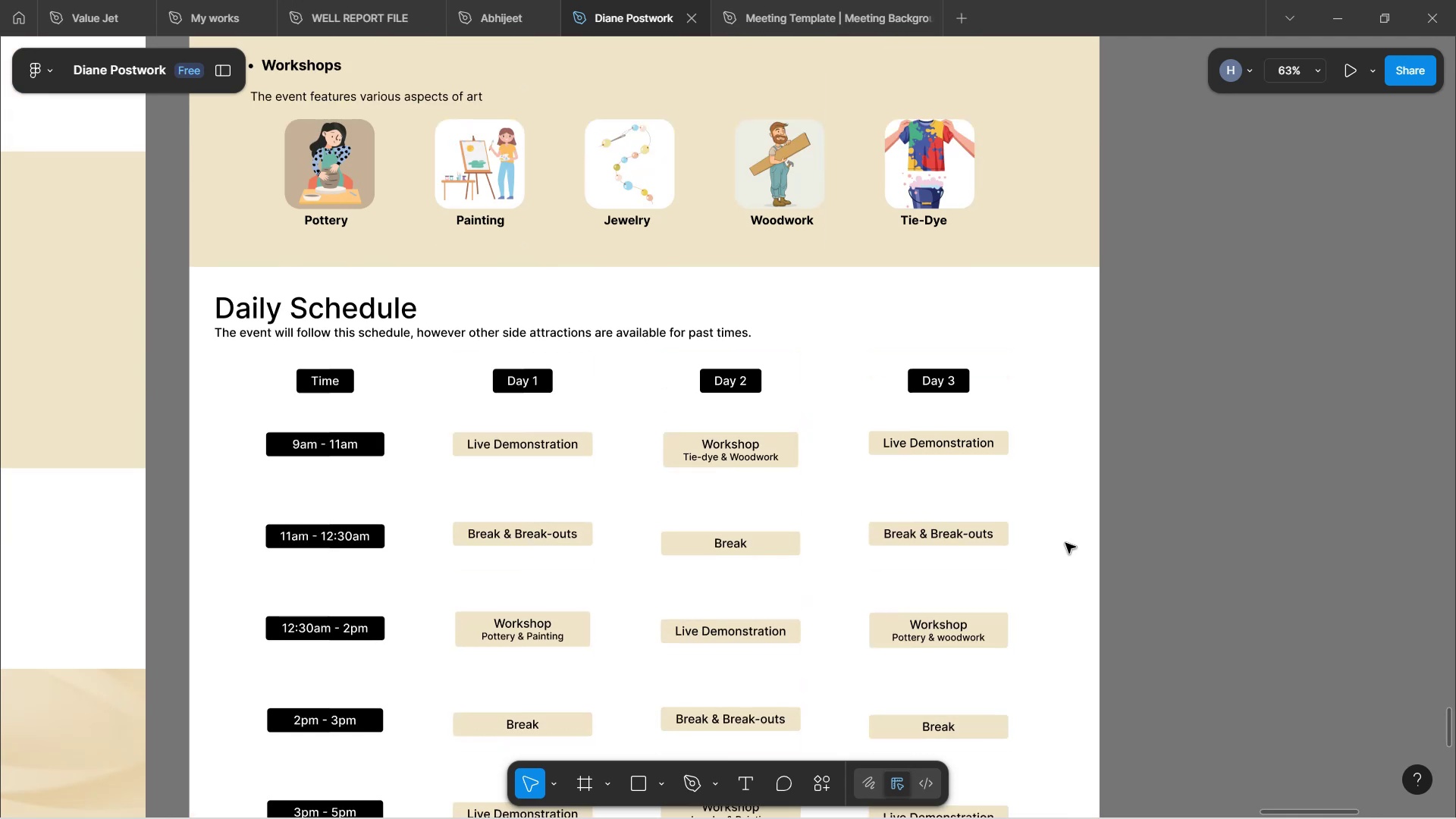 
hold_key(key=ControlLeft, duration=1.44)
scroll: coordinate [1062, 544], scroll_direction: down, amount: 7.0
 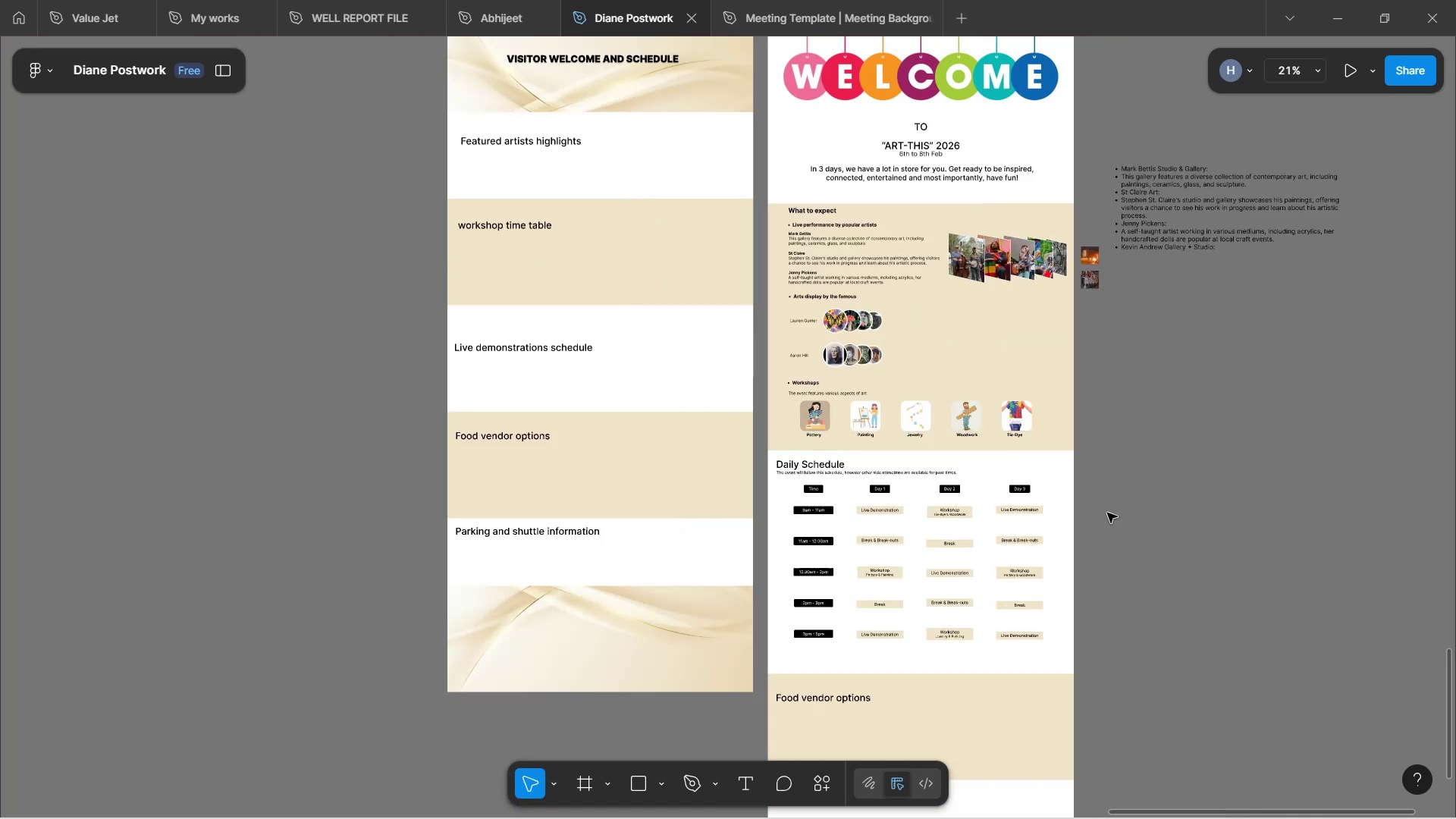 
hold_key(key=ControlLeft, duration=1.68)
scroll: coordinate [995, 299], scroll_direction: up, amount: 5.0
 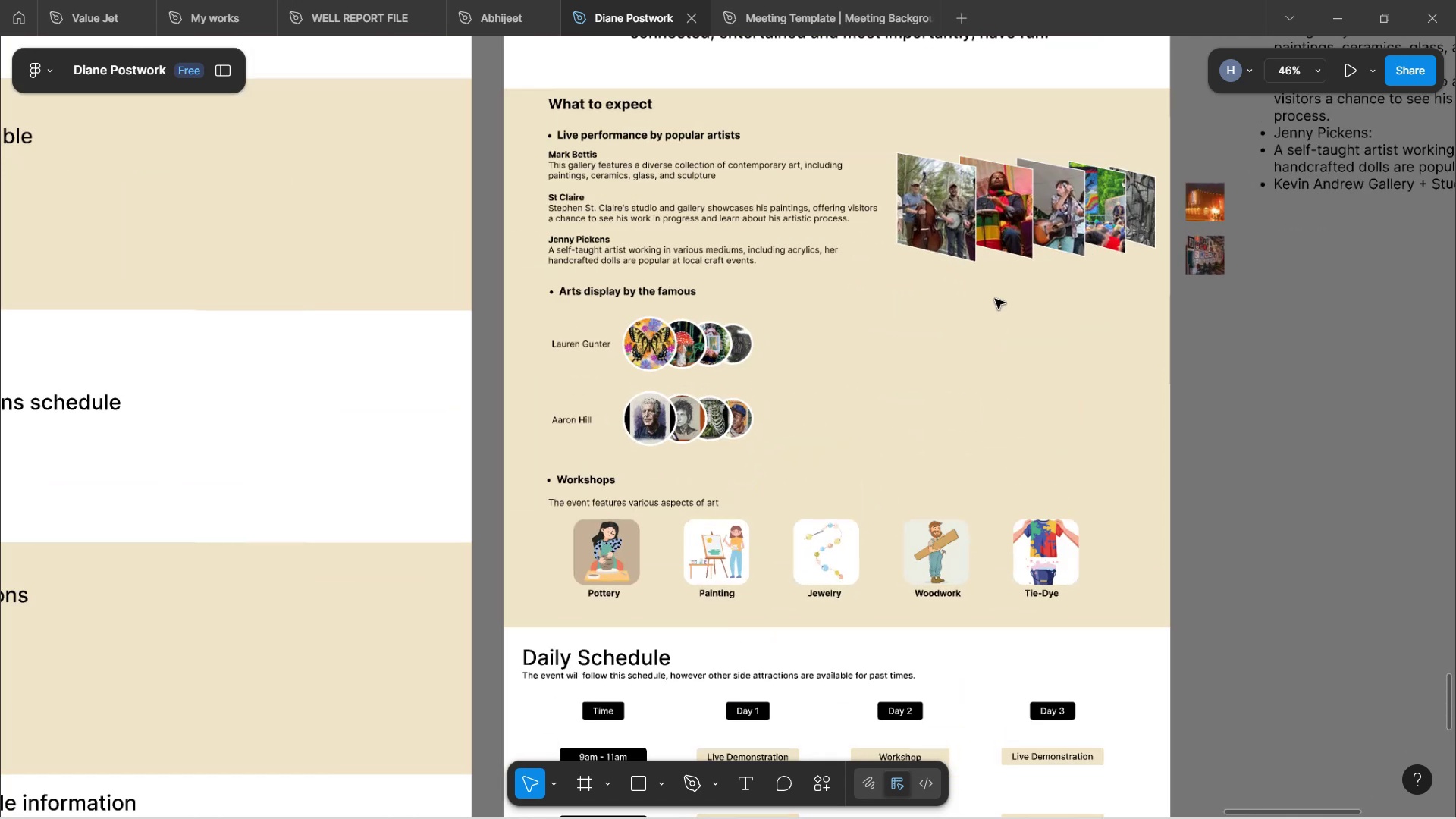 
hold_key(key=ControlLeft, duration=1.57)
 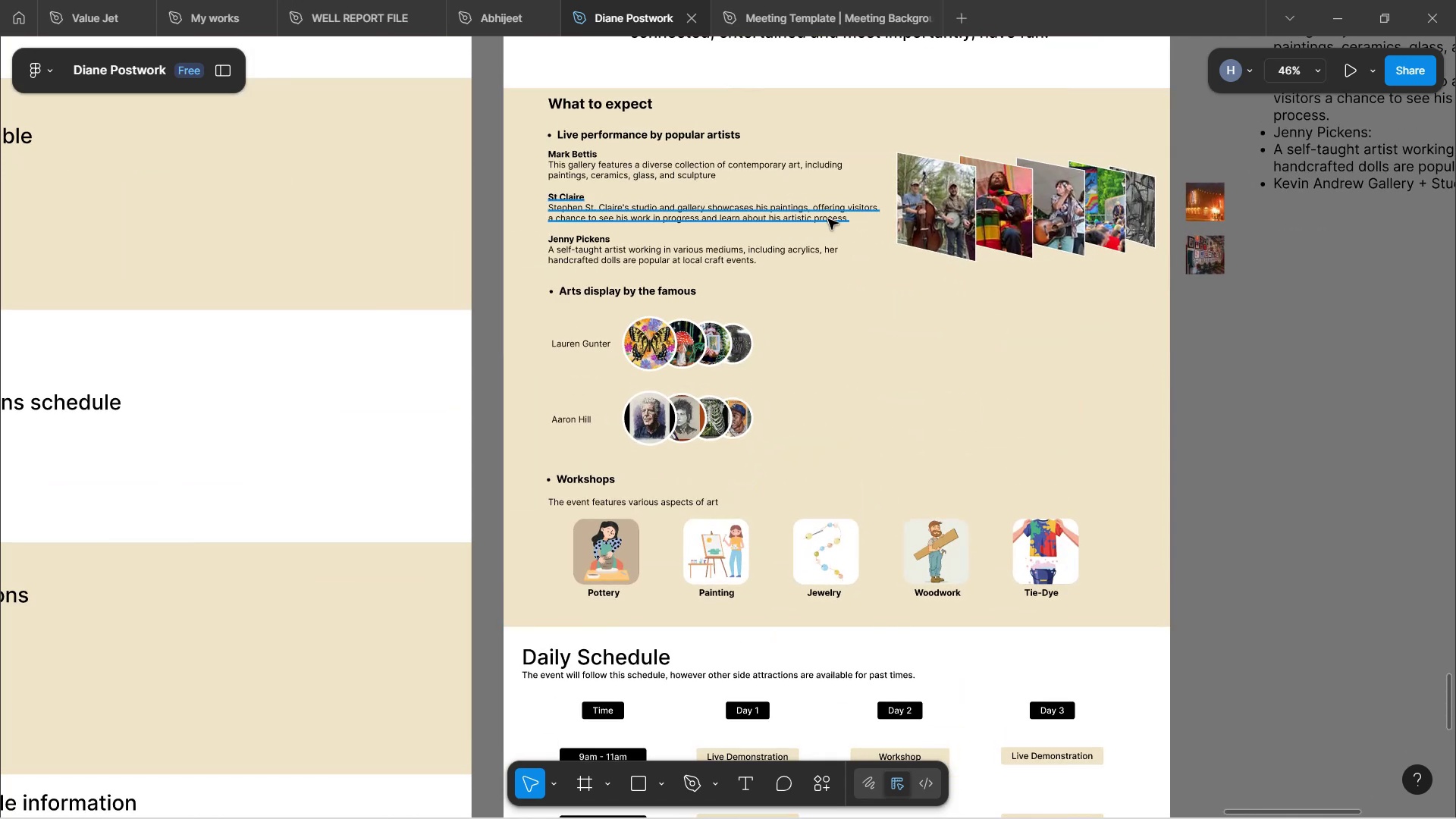 
hold_key(key=ControlLeft, duration=0.92)
scroll: coordinate [828, 219], scroll_direction: up, amount: 2.0
 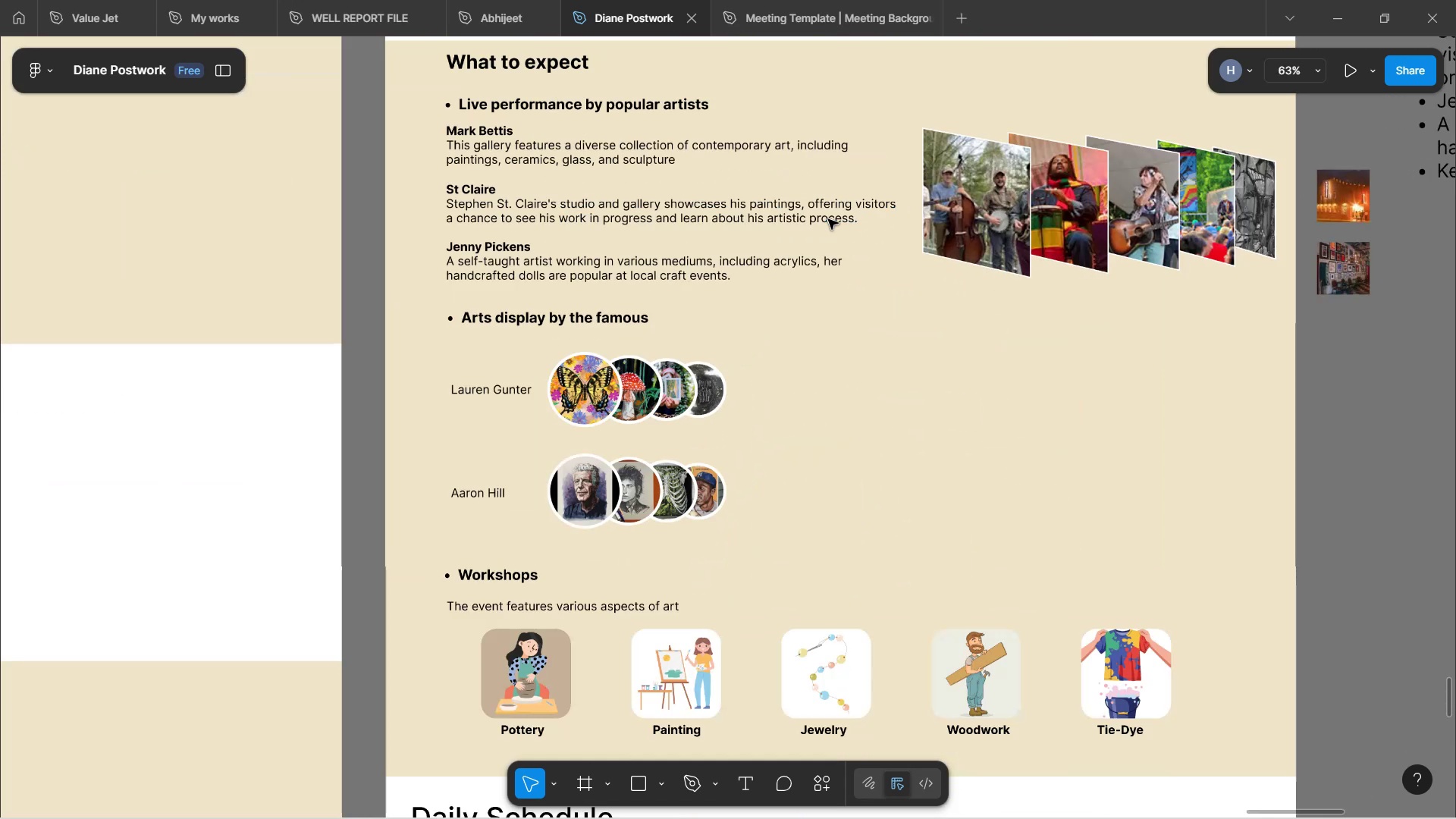 
key(Control+ControlLeft)
 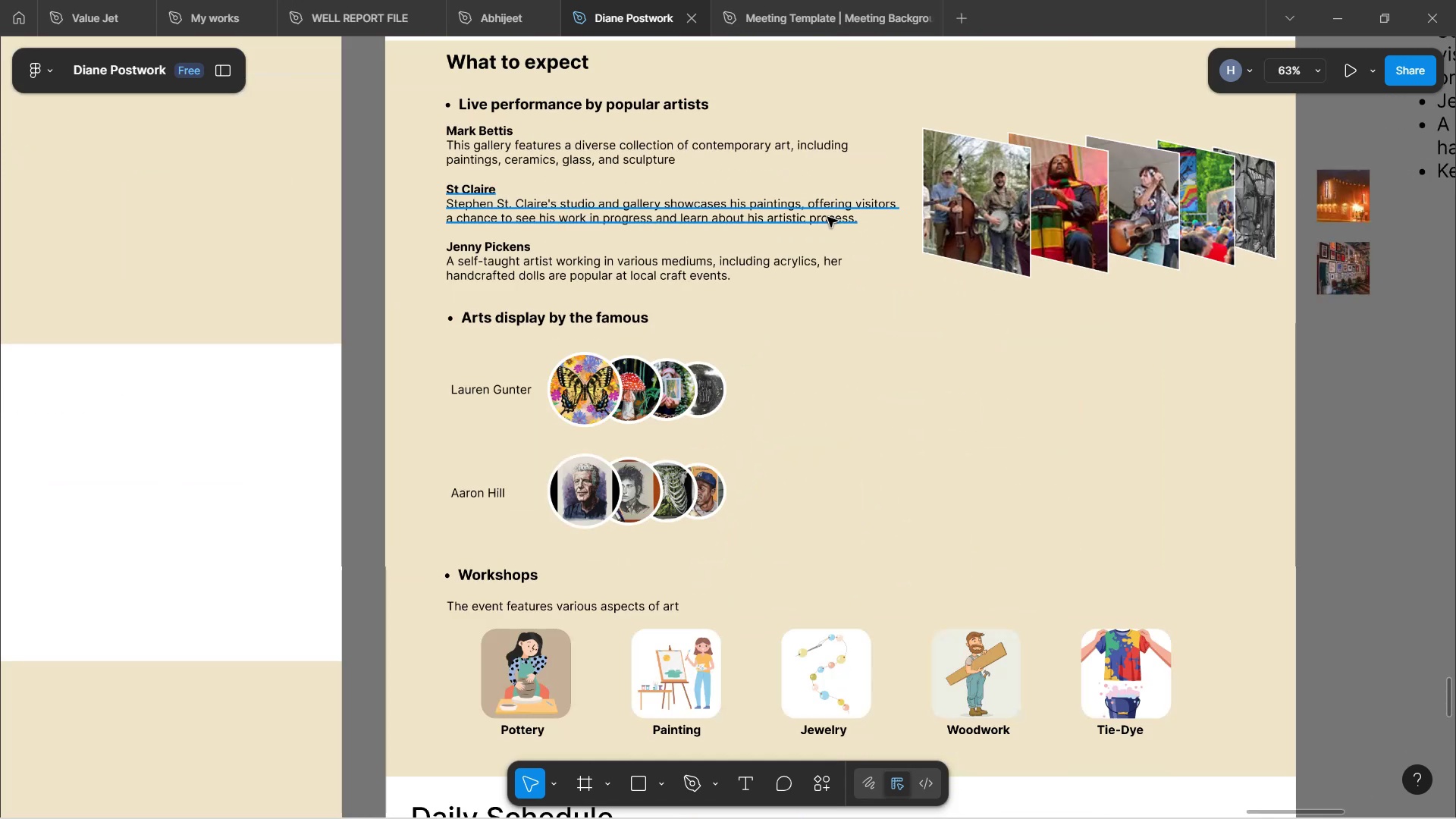 
key(Control+ControlLeft)
 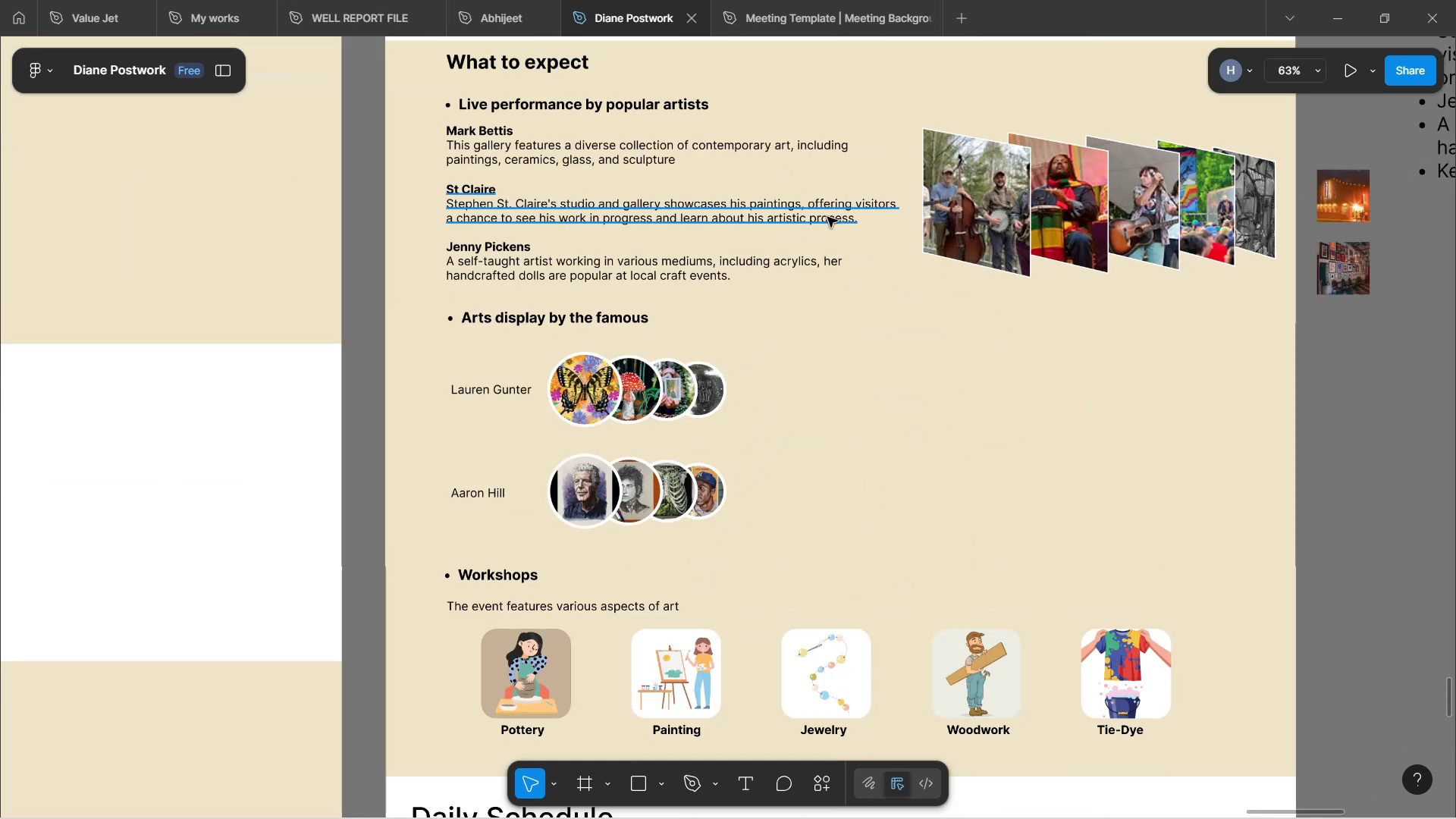 
left_click([827, 217])
 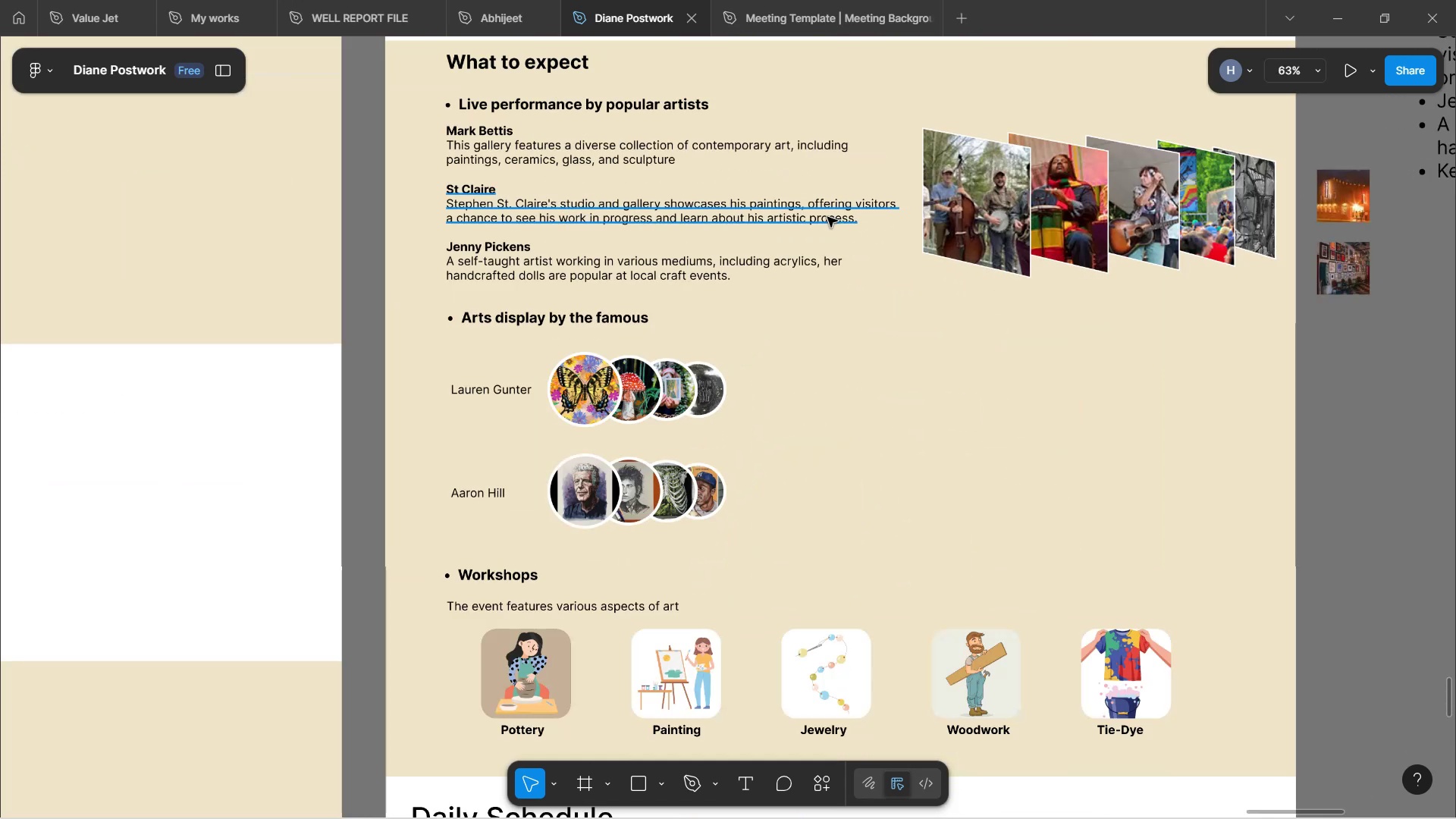 
key(Control+ControlLeft)
 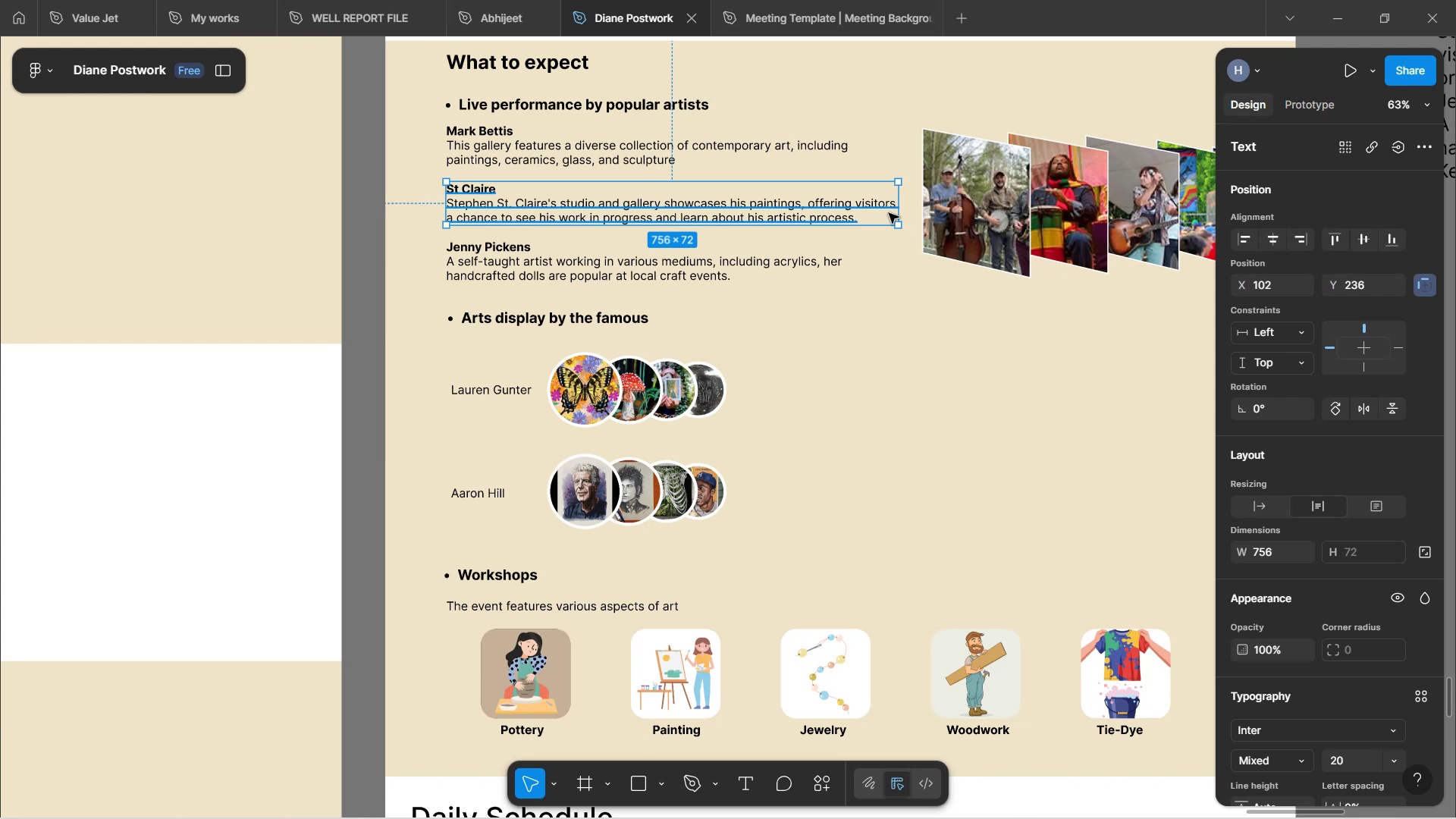 
left_click_drag(start_coordinate=[899, 206], to_coordinate=[827, 210])
 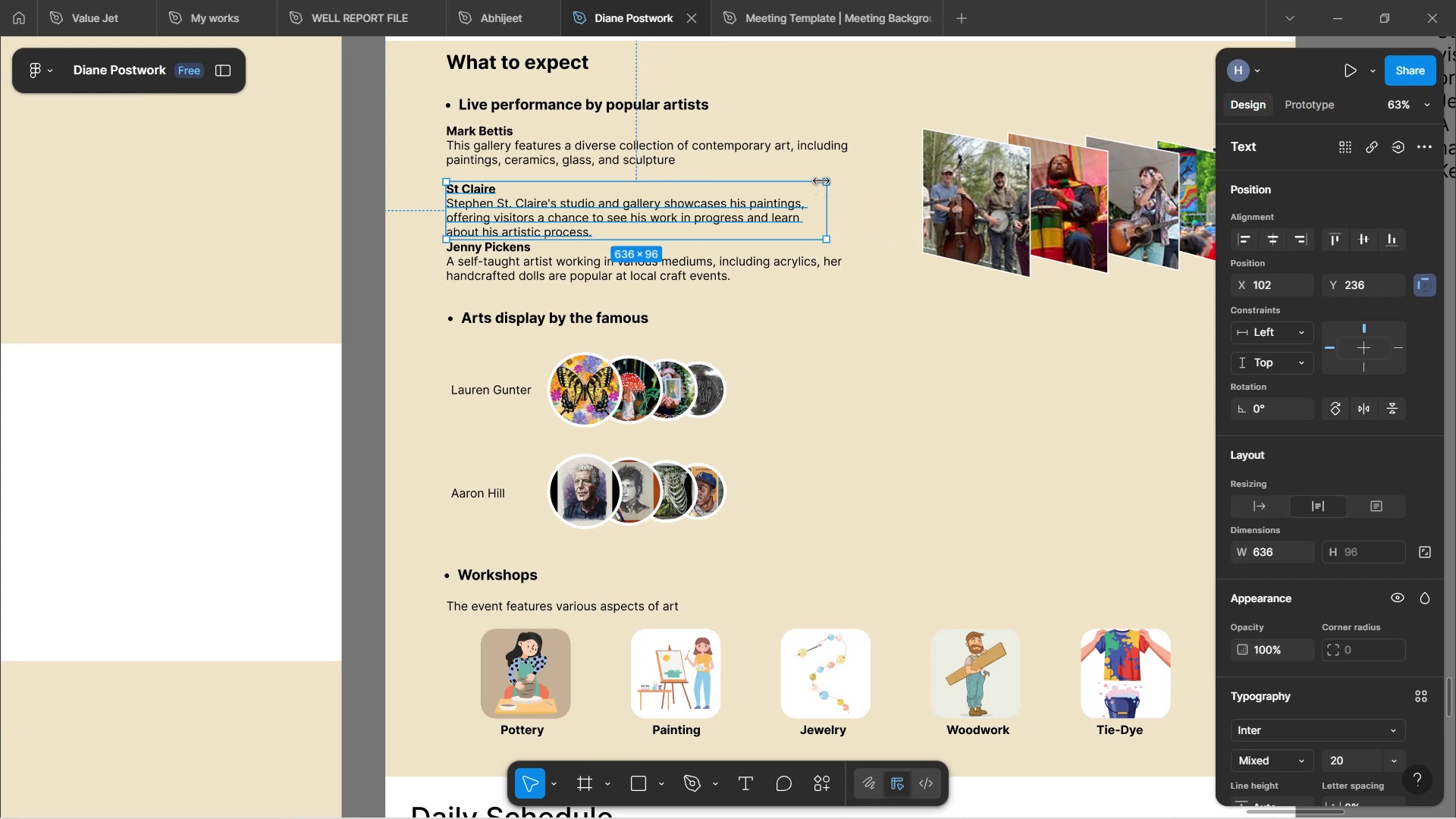 
left_click([814, 152])
 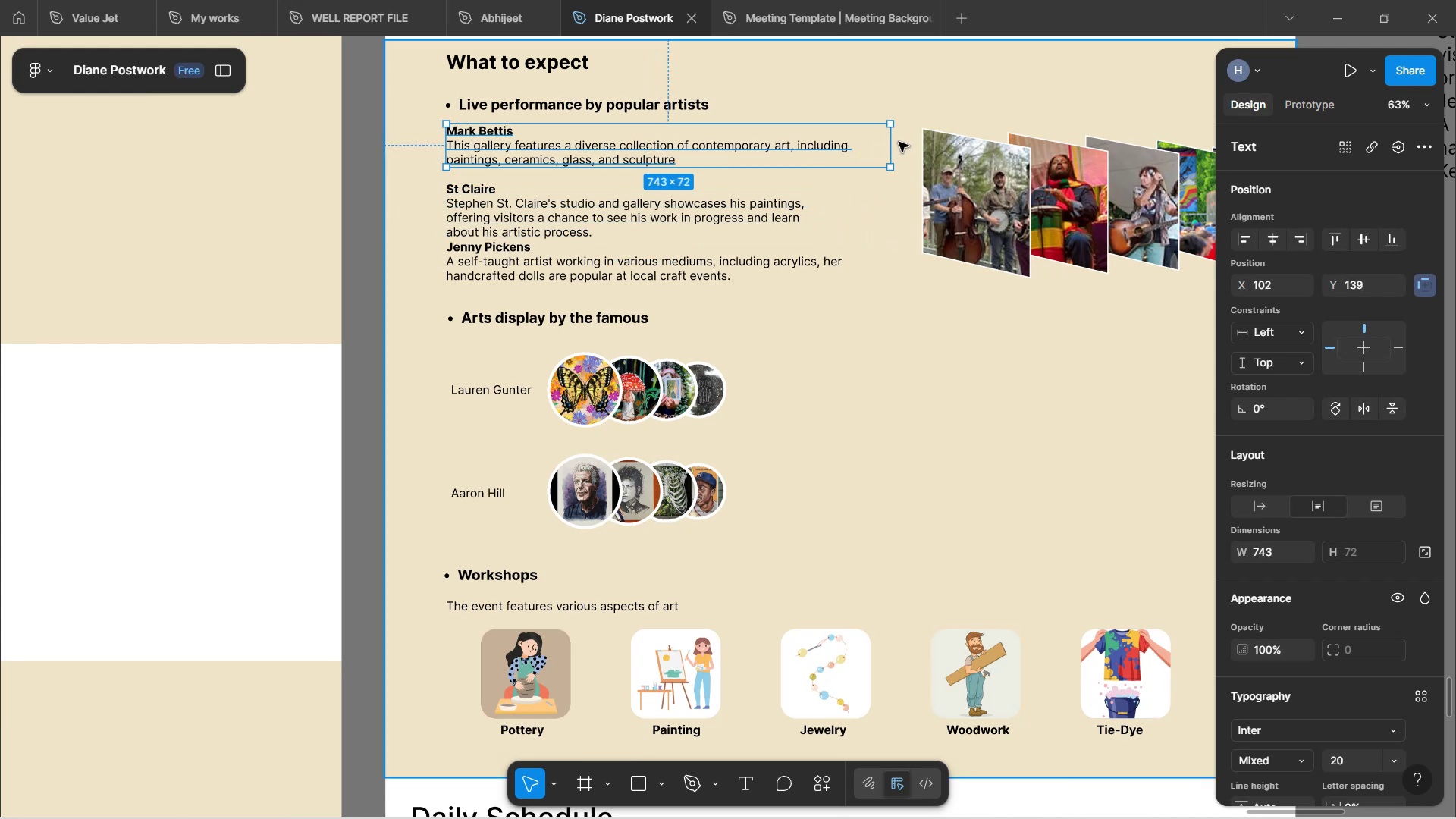 
left_click_drag(start_coordinate=[893, 141], to_coordinate=[829, 153])
 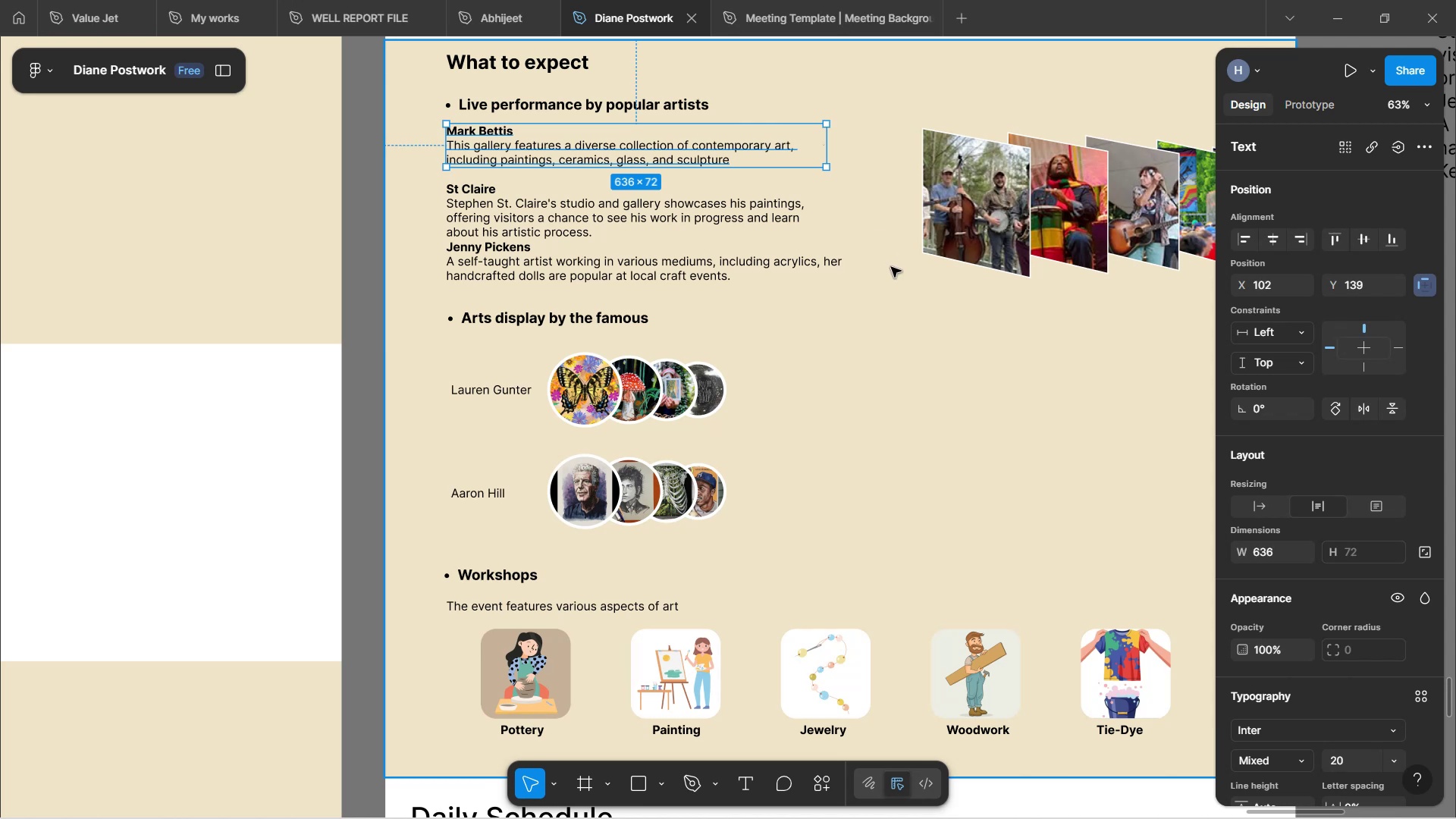 
left_click([891, 267])
 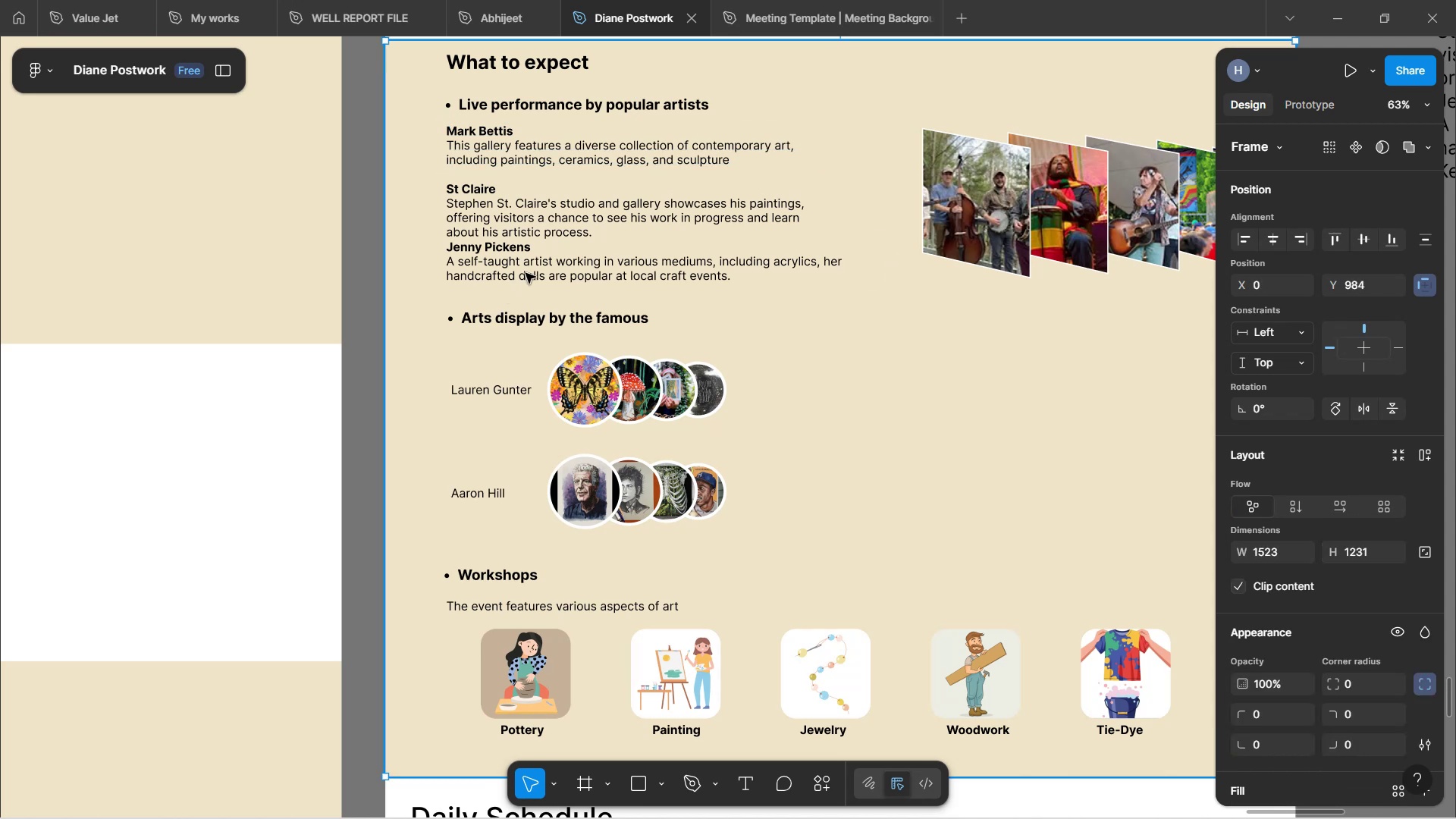 
double_click([526, 268])
 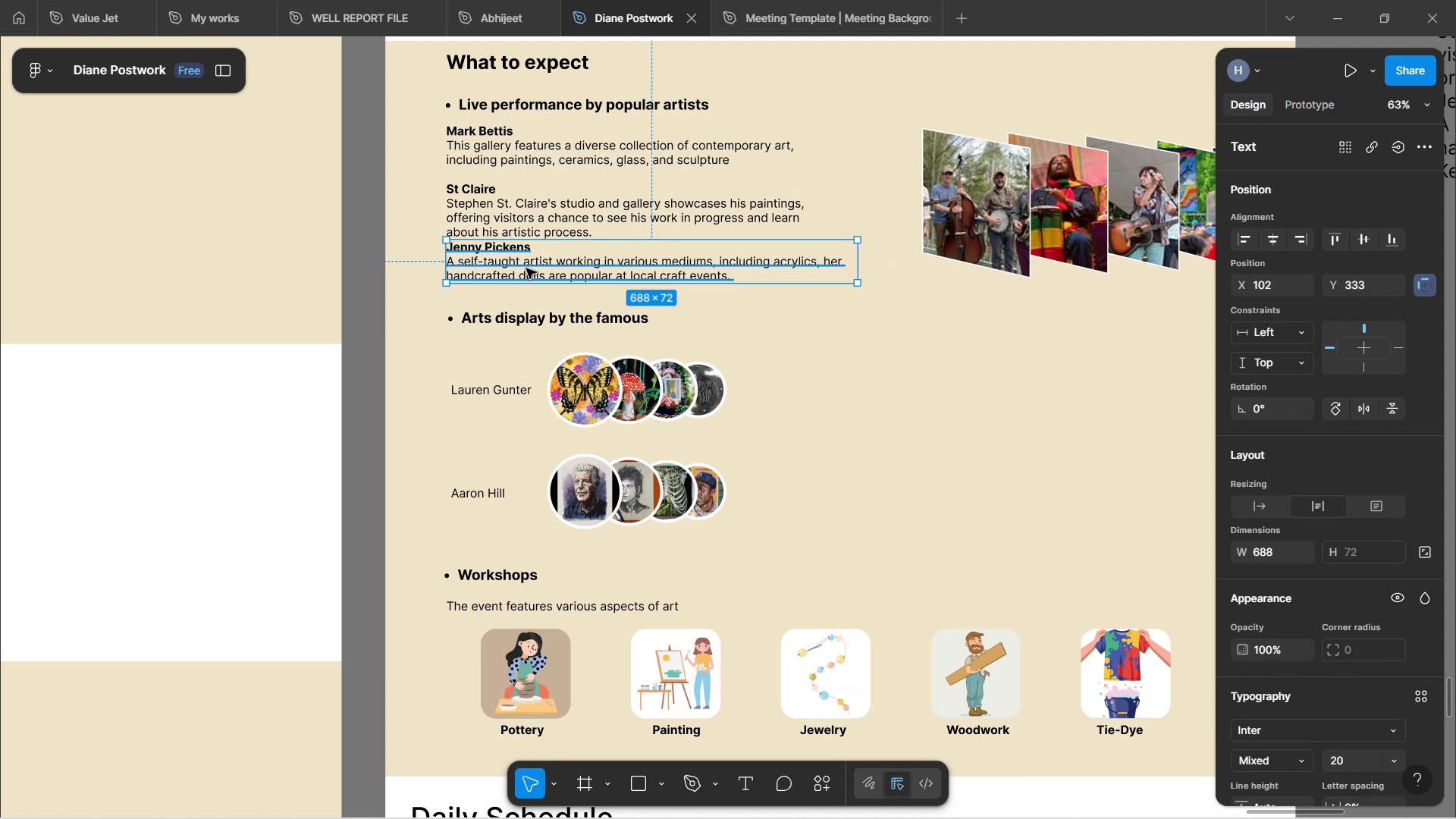 
hold_key(key=ArrowDown, duration=1.09)
 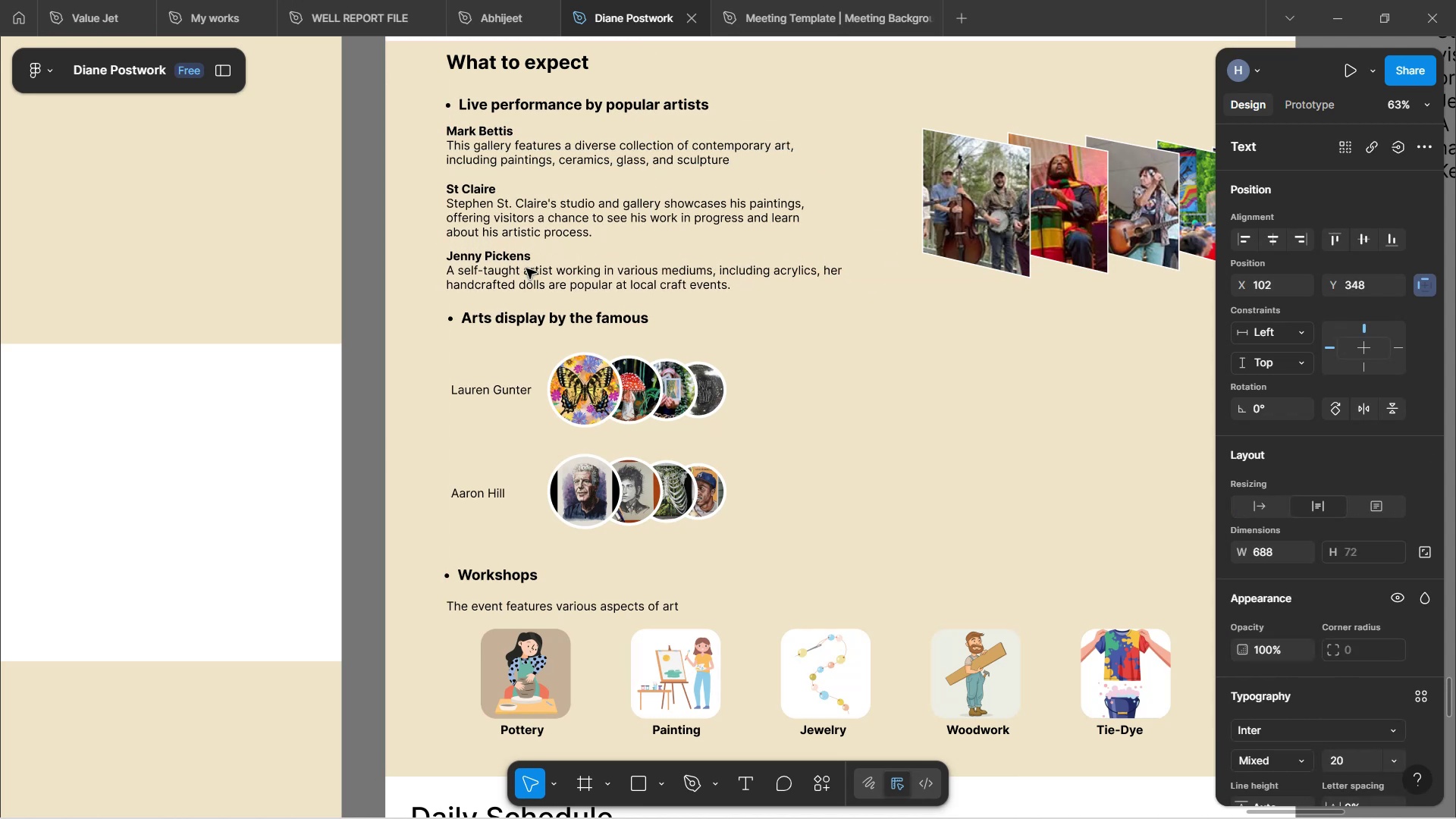 
key(ArrowDown)
 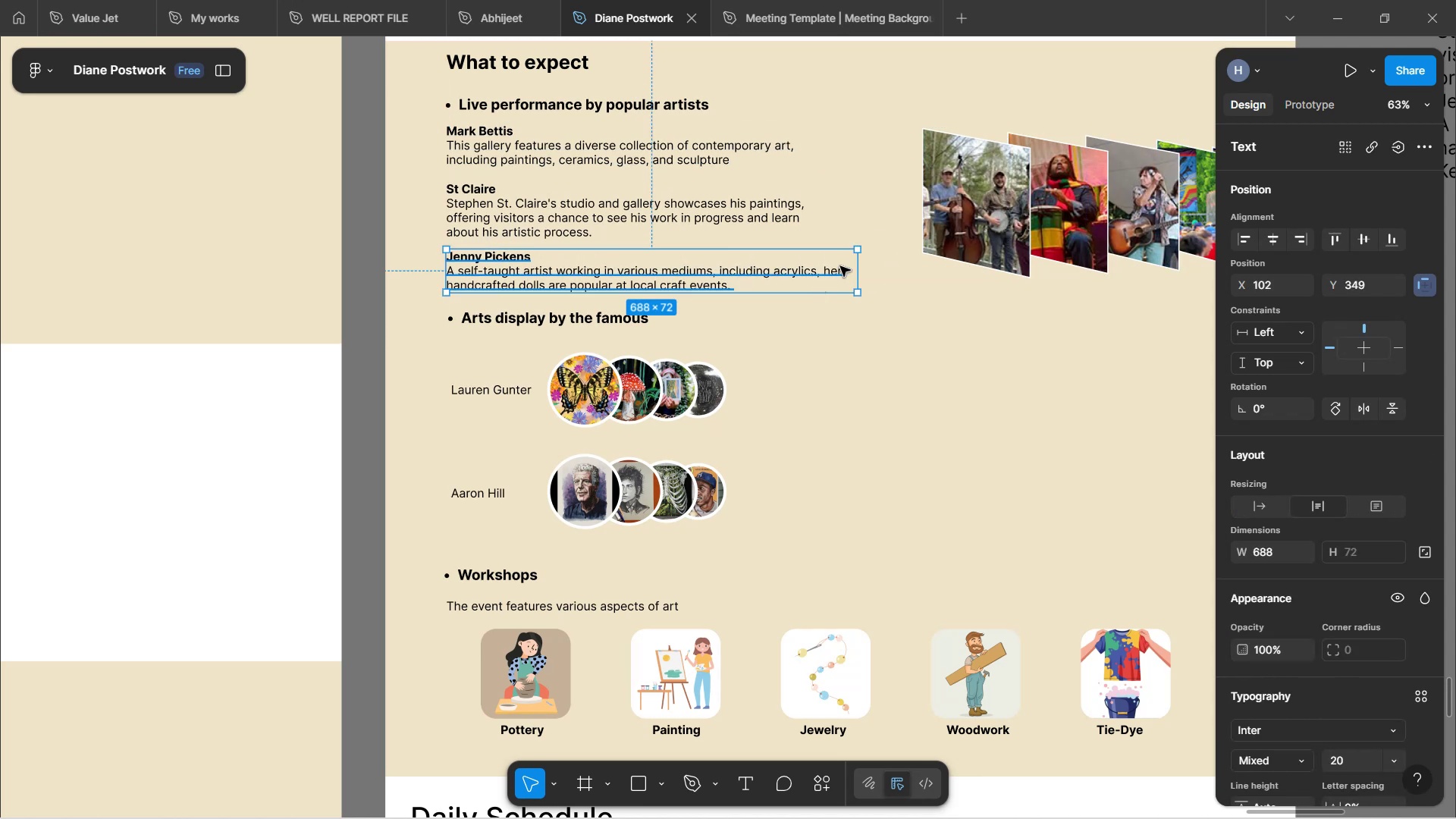 
left_click_drag(start_coordinate=[859, 270], to_coordinate=[809, 270])
 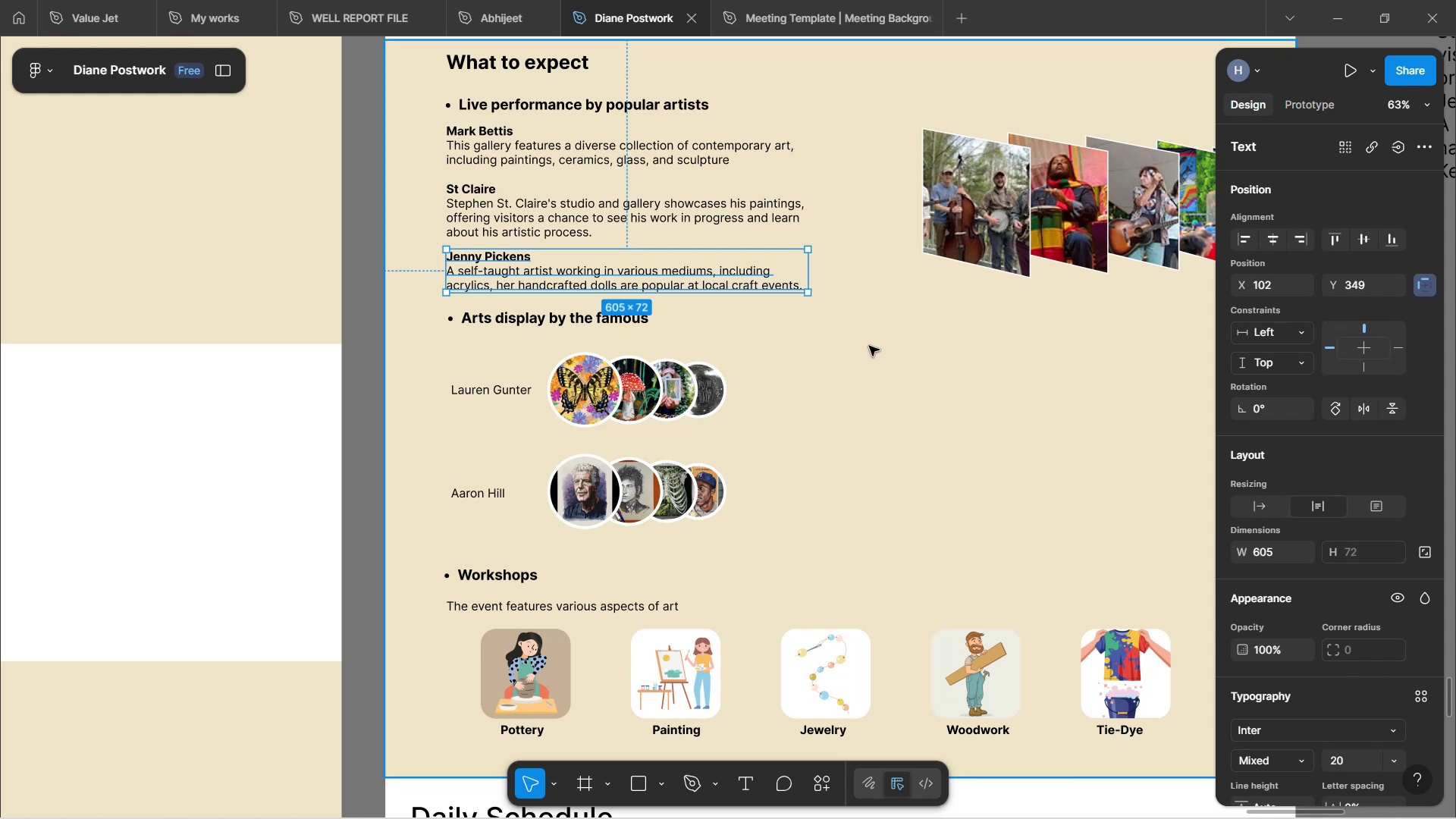 
left_click([869, 346])
 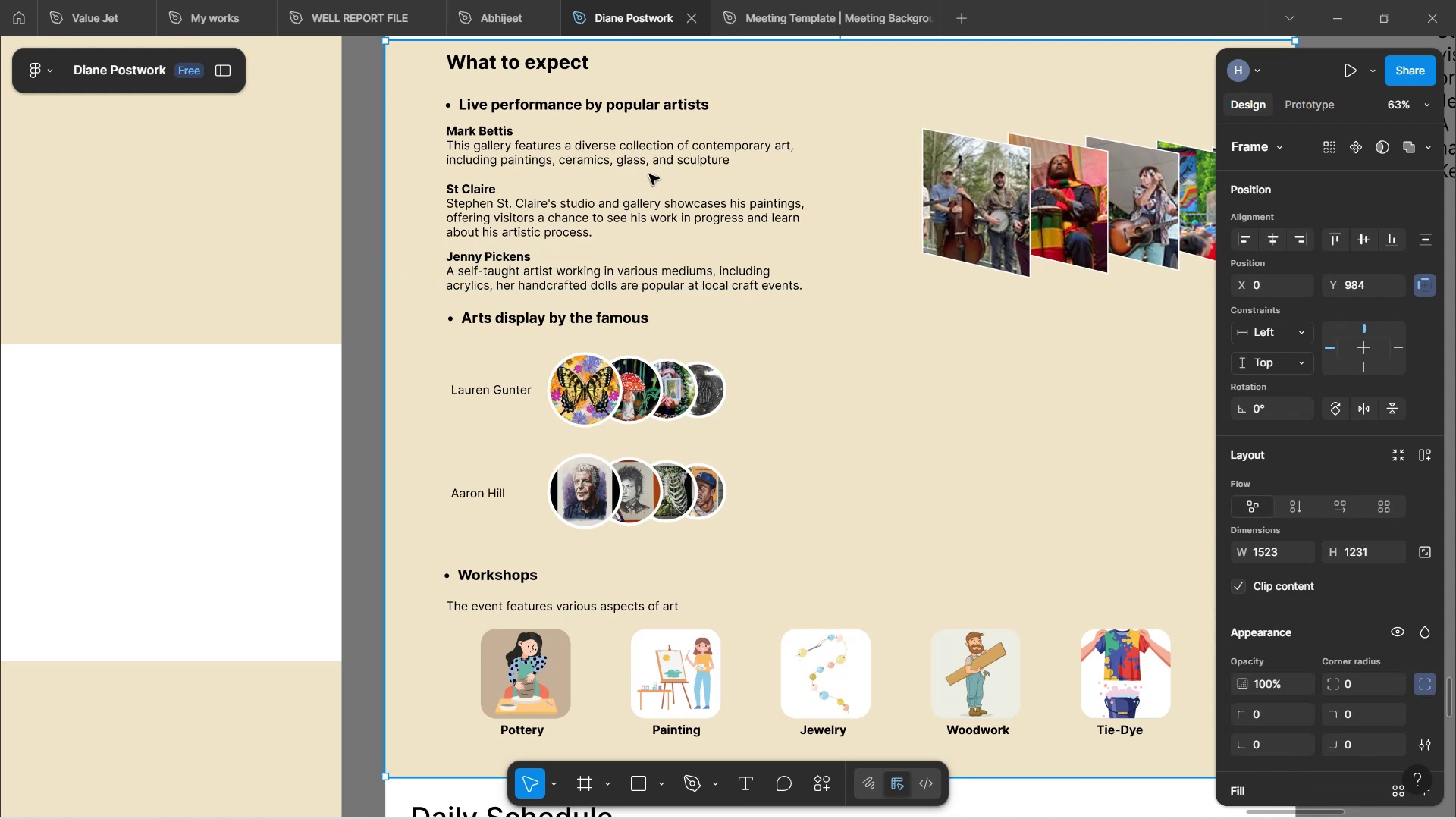 
scroll: coordinate [638, 192], scroll_direction: up, amount: 3.0
 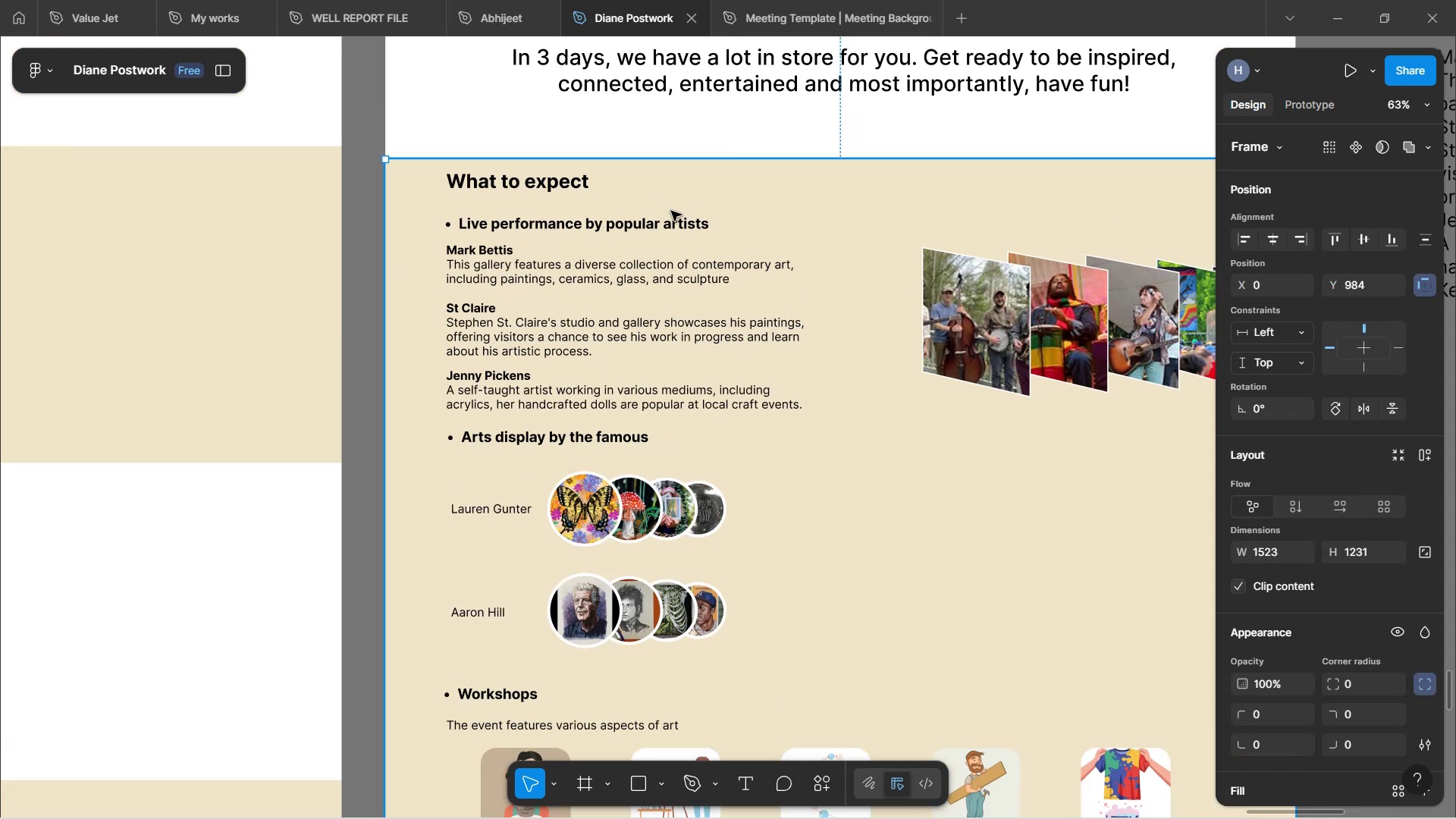 
wait(7.19)
 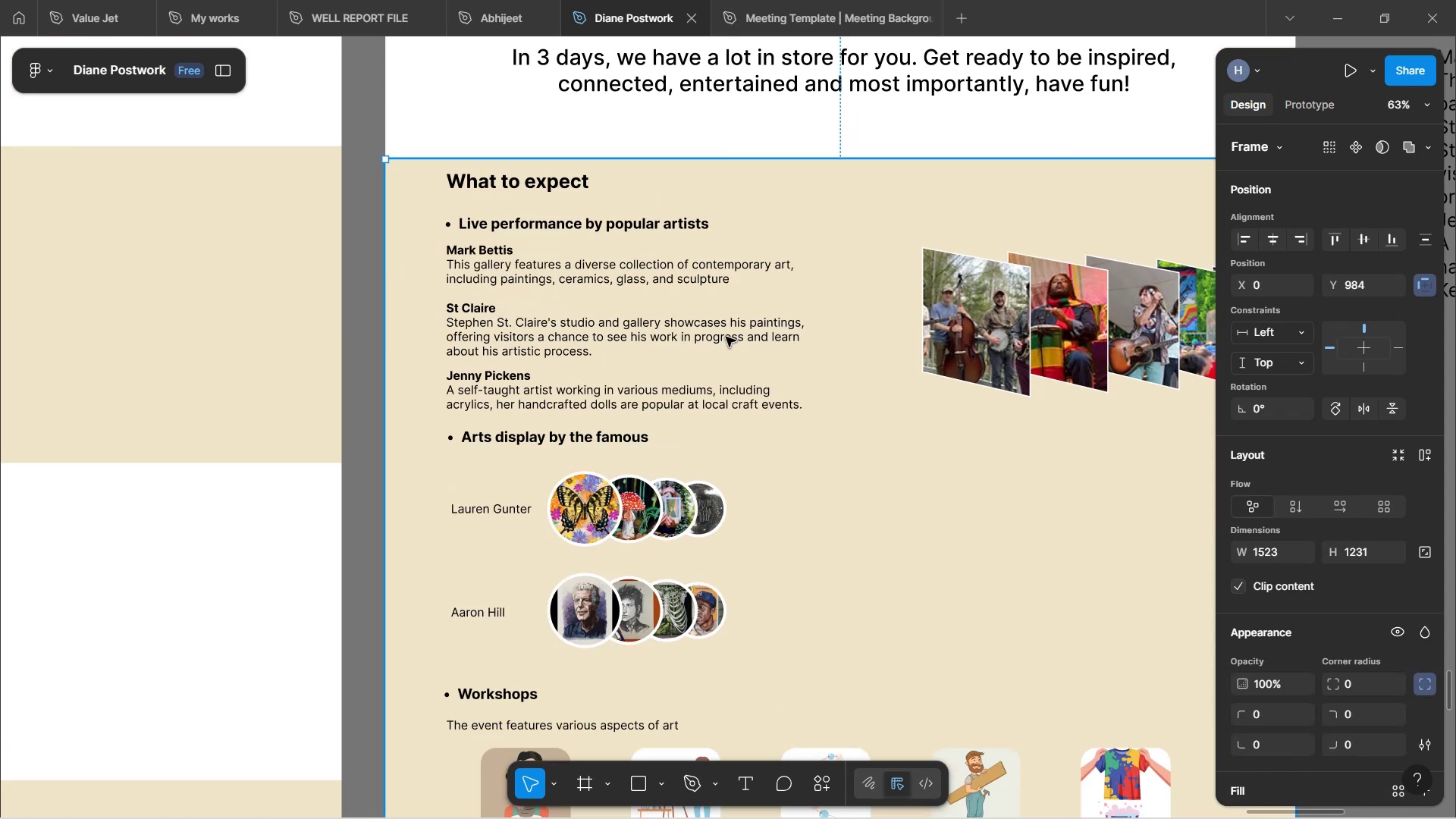 
double_click([665, 222])
 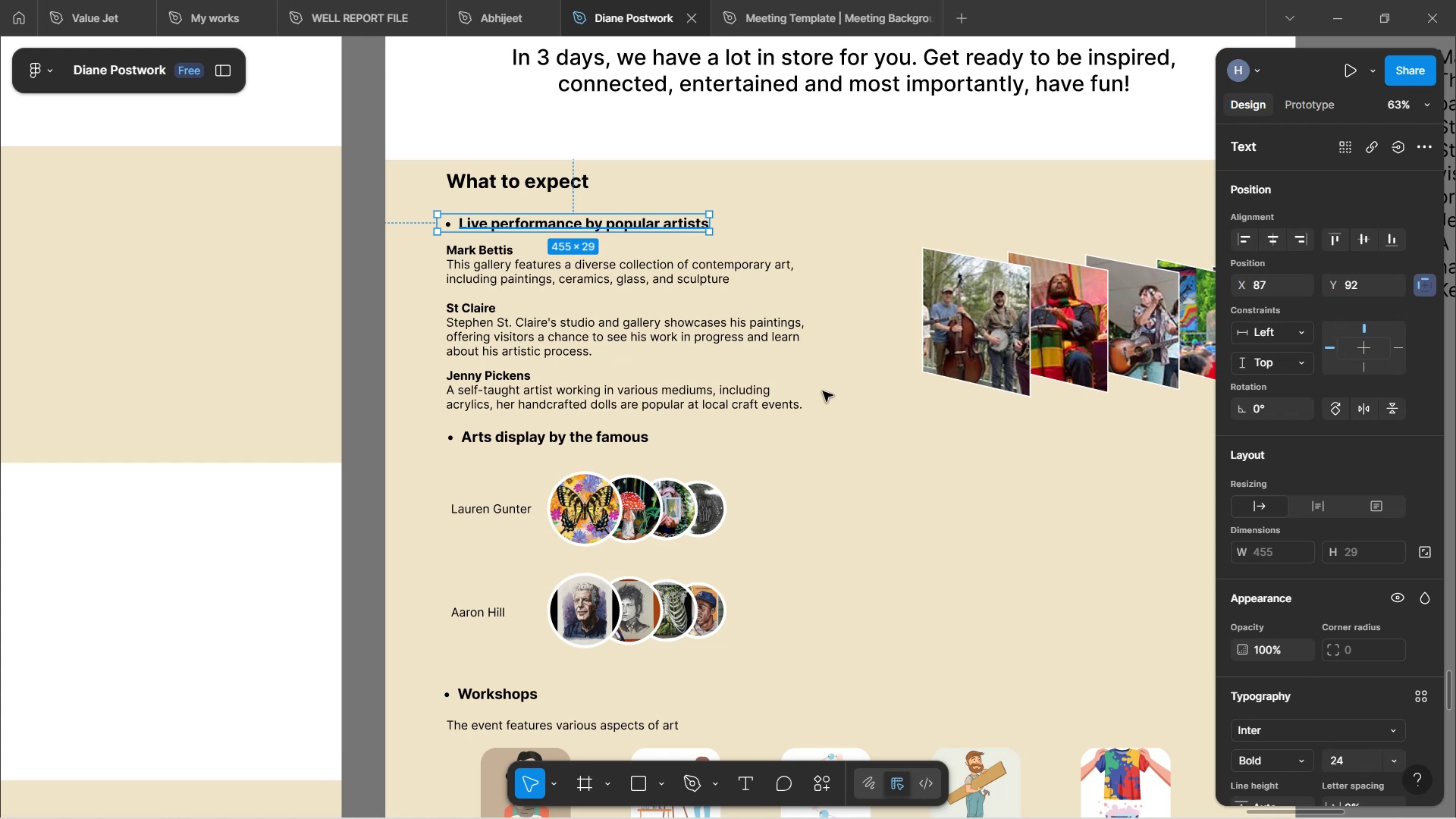 
left_click([881, 504])
 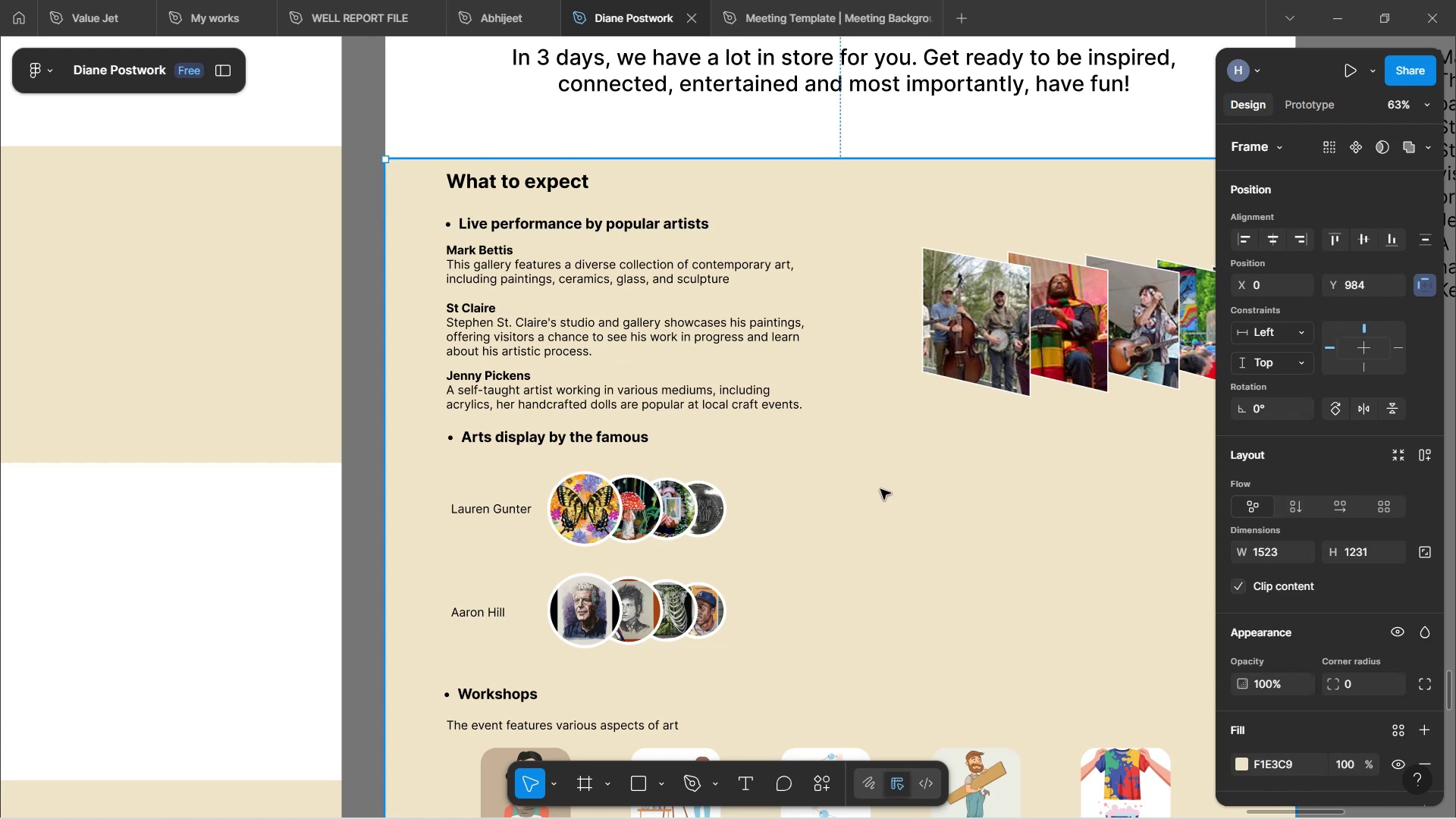 
scroll: coordinate [859, 465], scroll_direction: down, amount: 3.0
 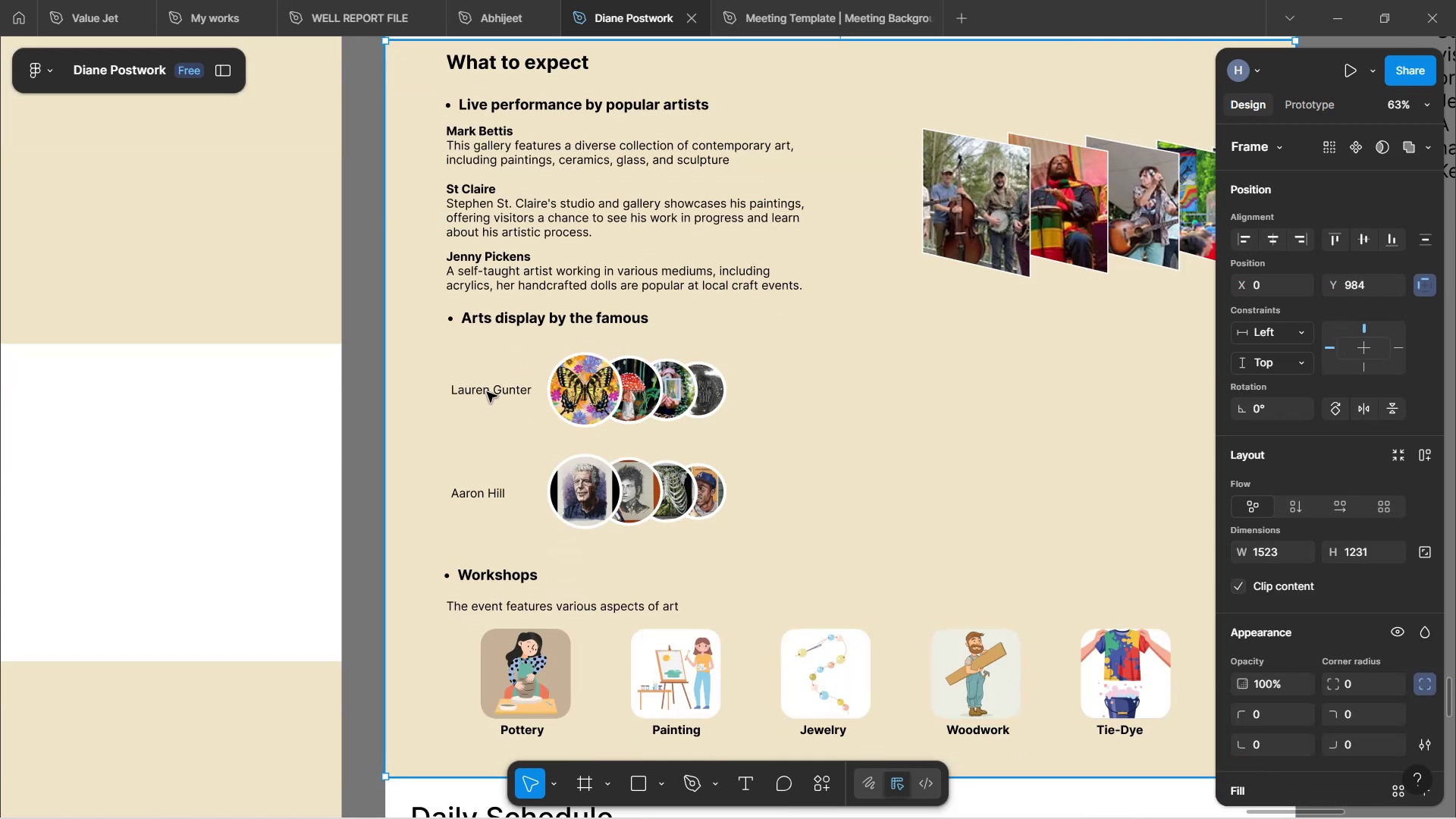 
double_click([487, 392])
 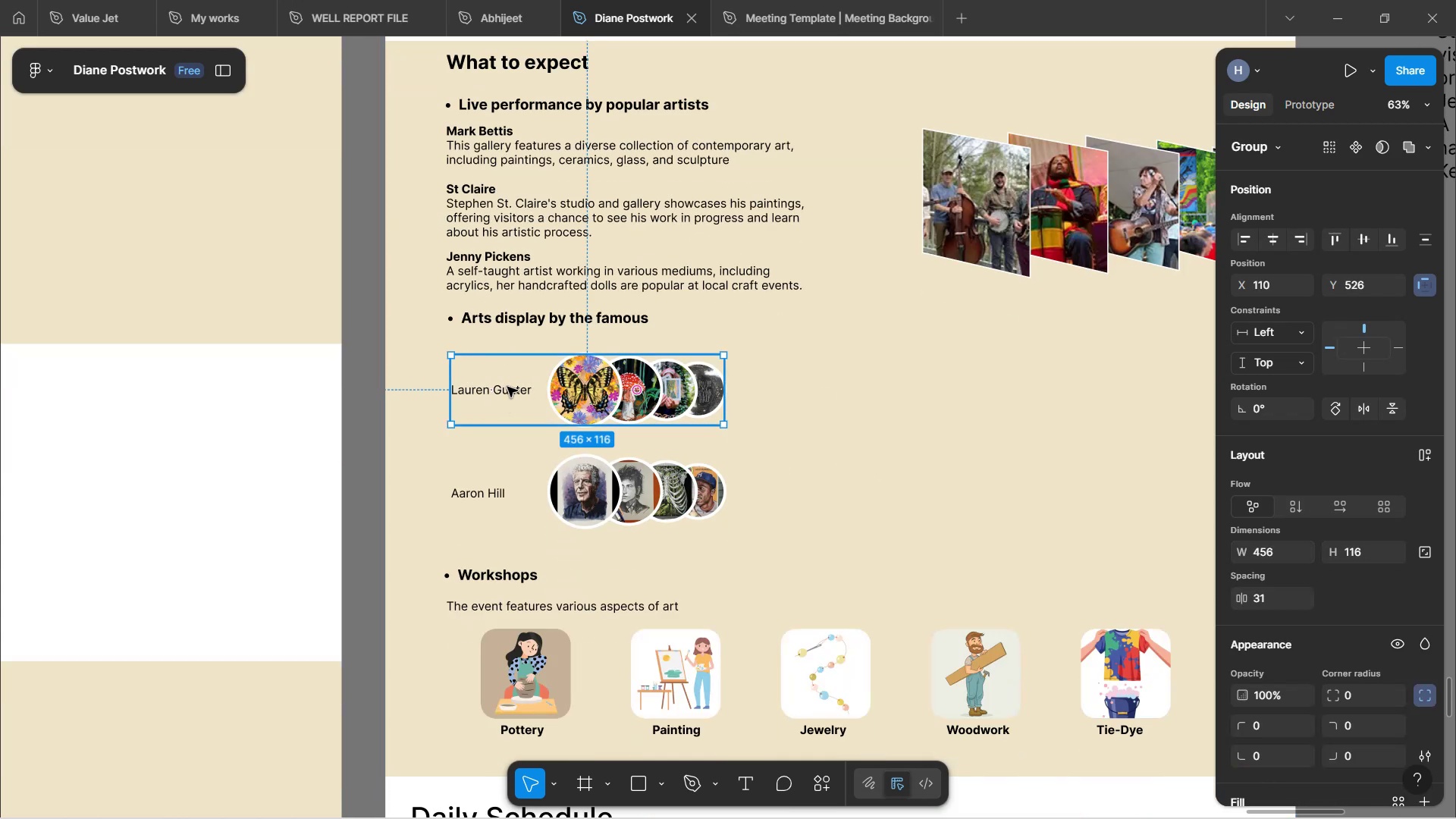 
double_click([507, 391])
 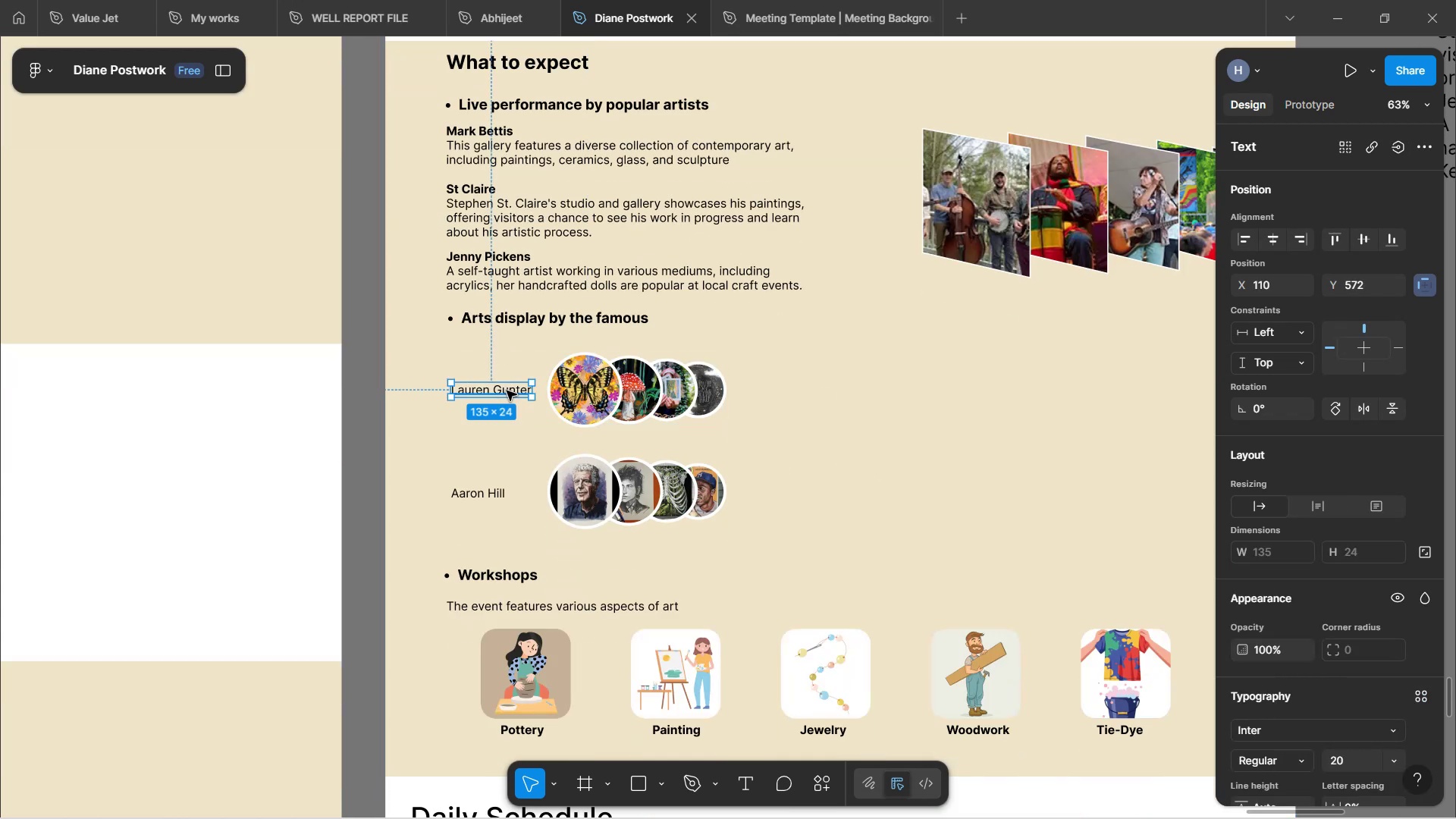 
left_click_drag(start_coordinate=[507, 391], to_coordinate=[610, 435])
 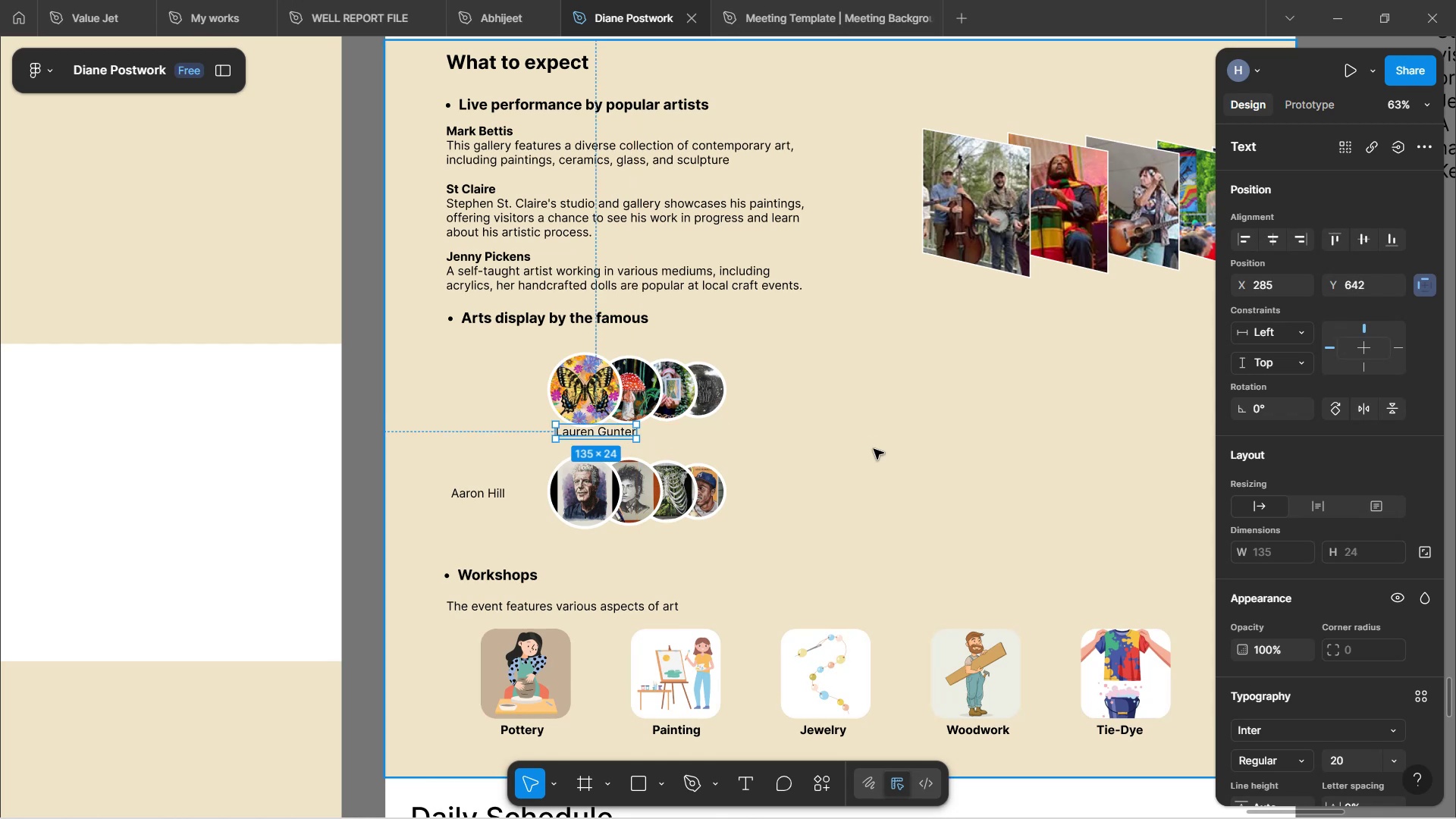 
left_click([869, 455])
 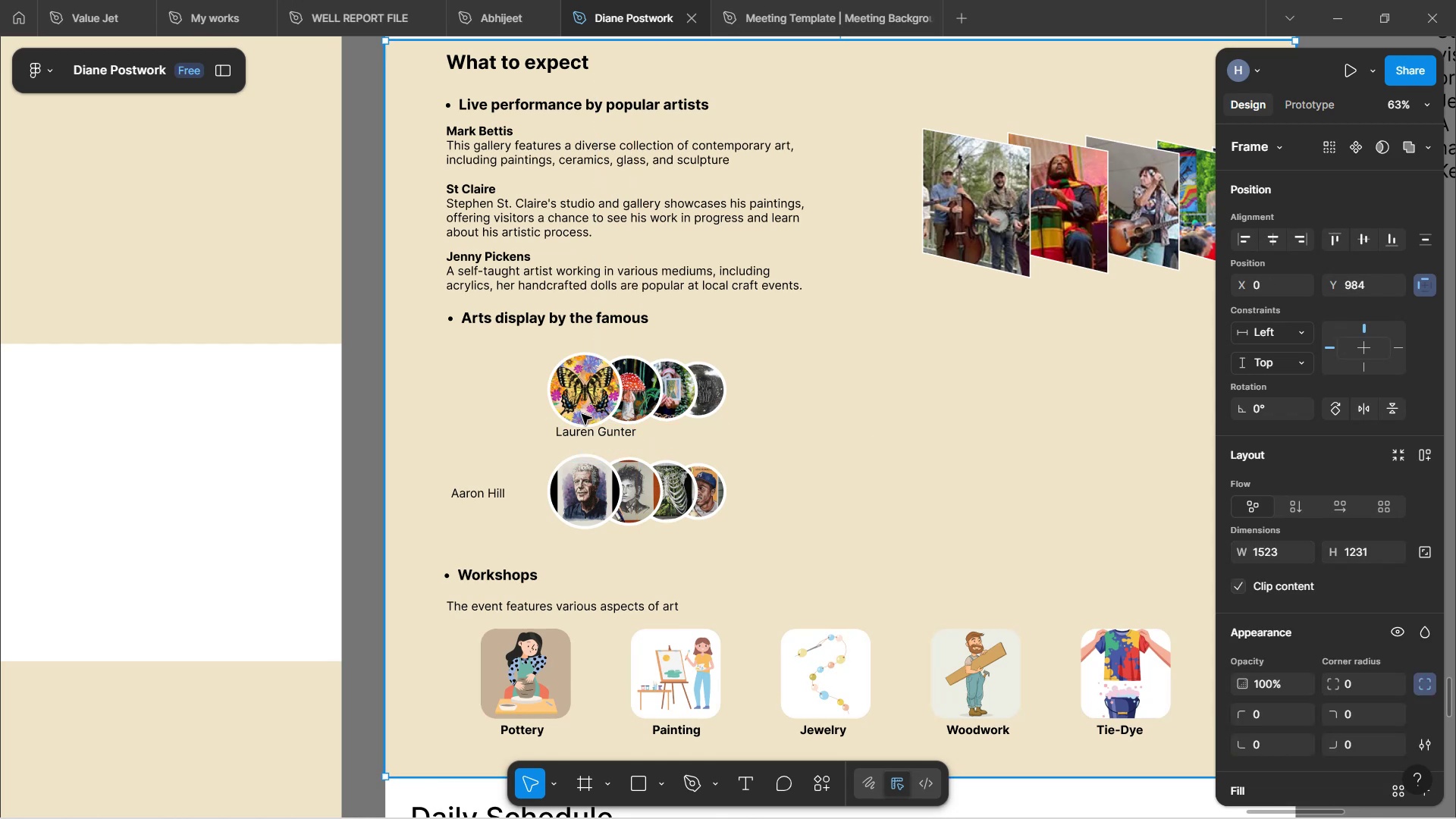 
double_click([598, 432])
 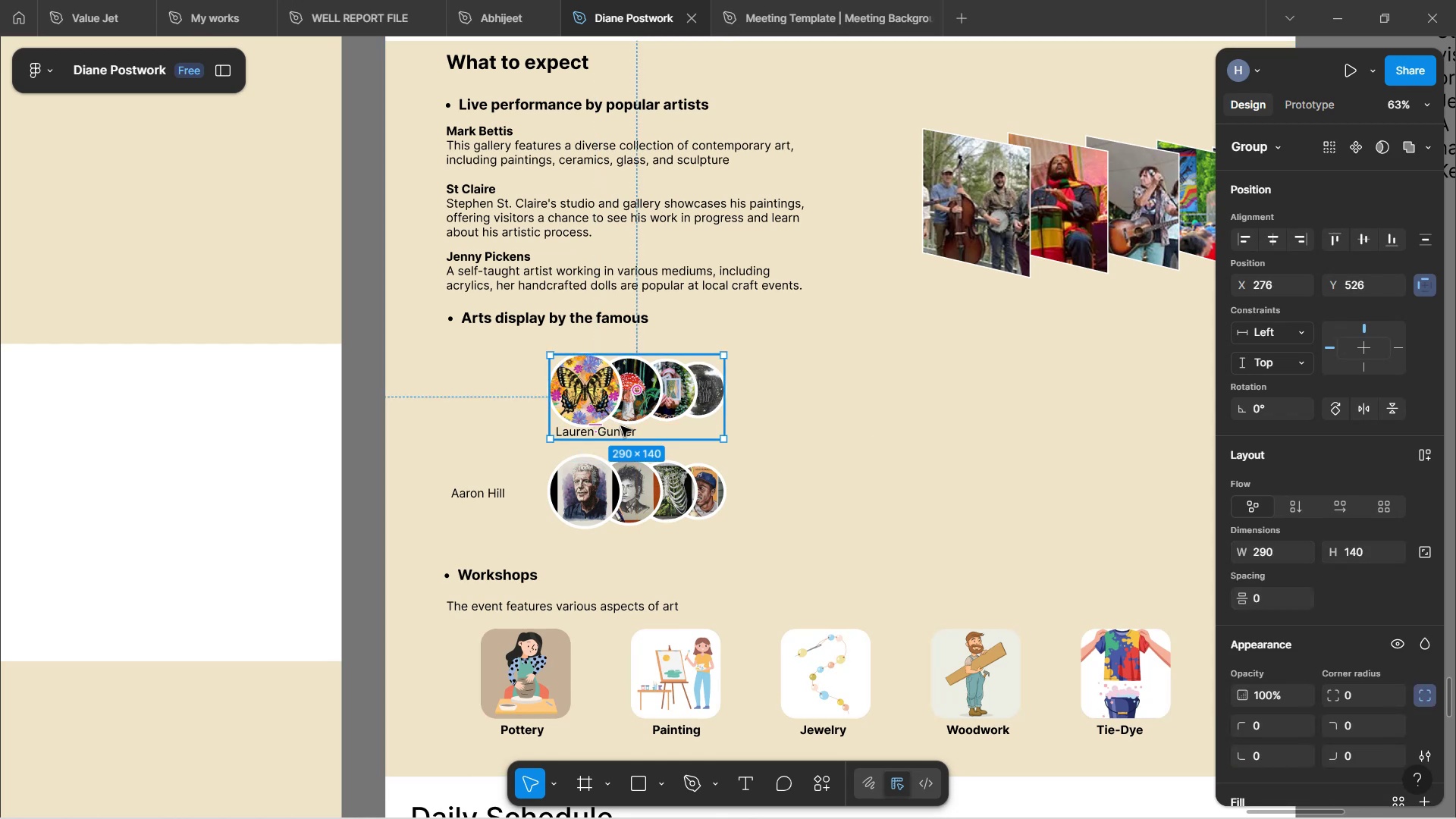 
double_click([617, 429])
 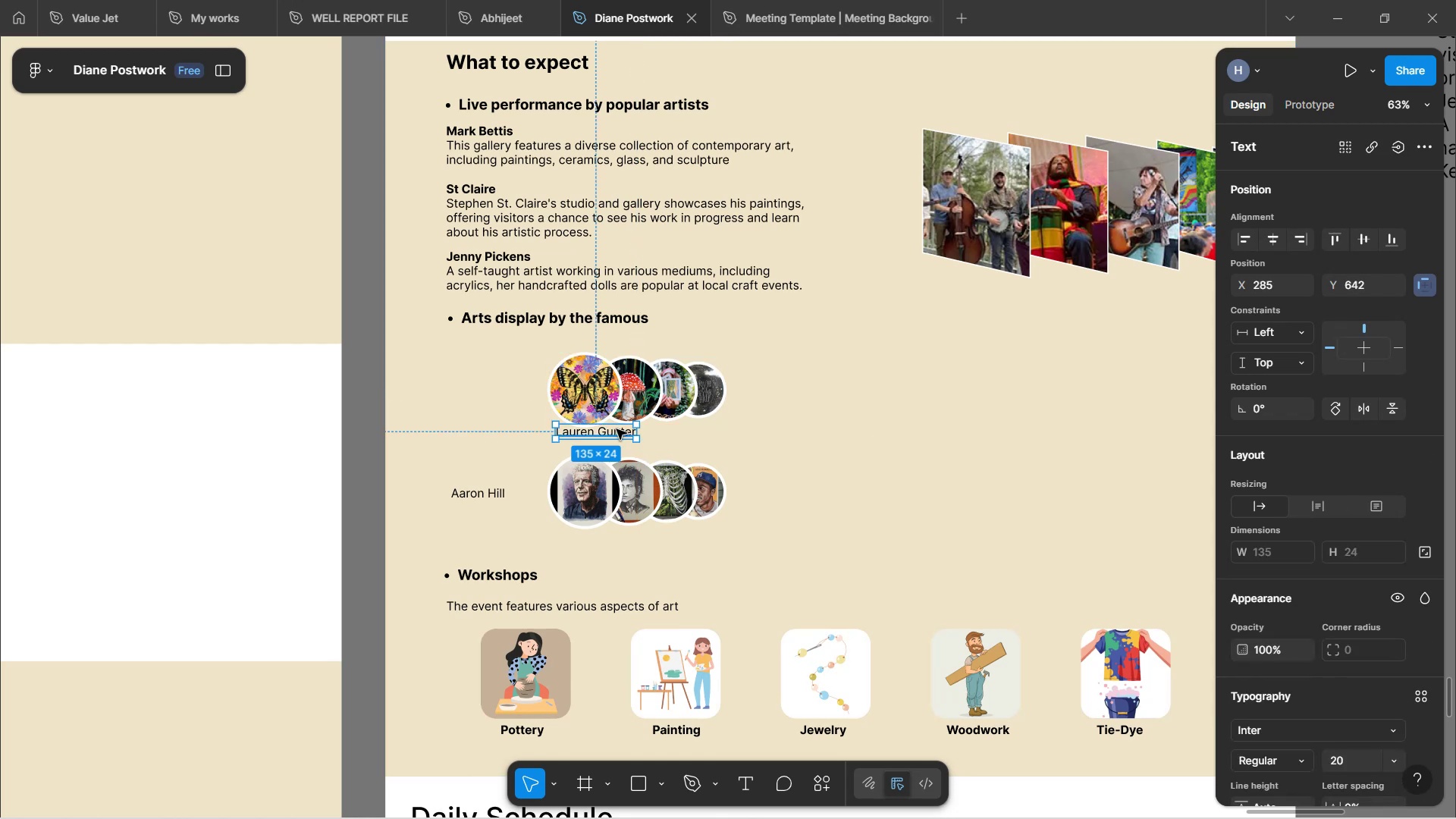 
left_click_drag(start_coordinate=[617, 429], to_coordinate=[611, 339])
 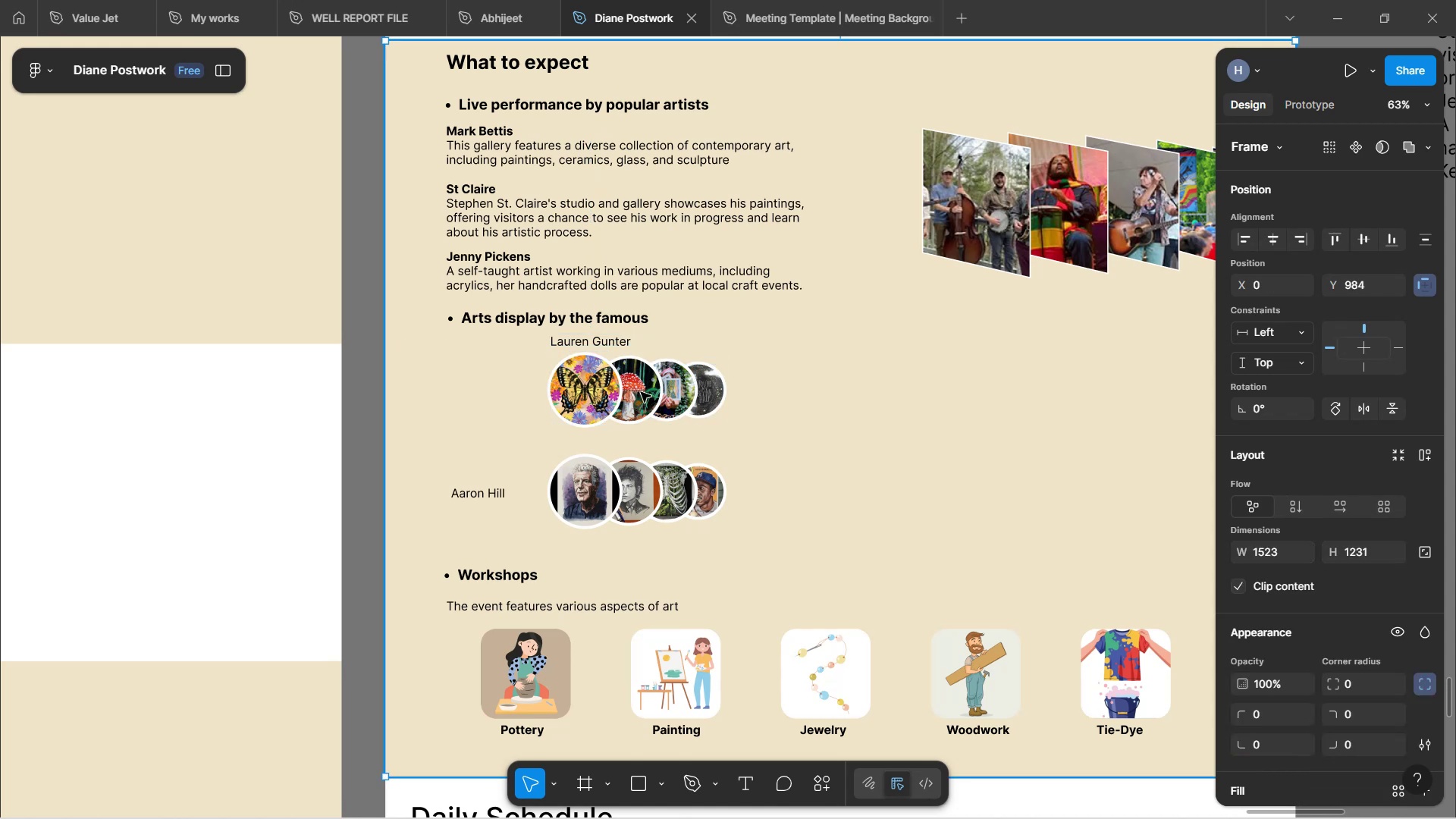 
double_click([641, 392])
 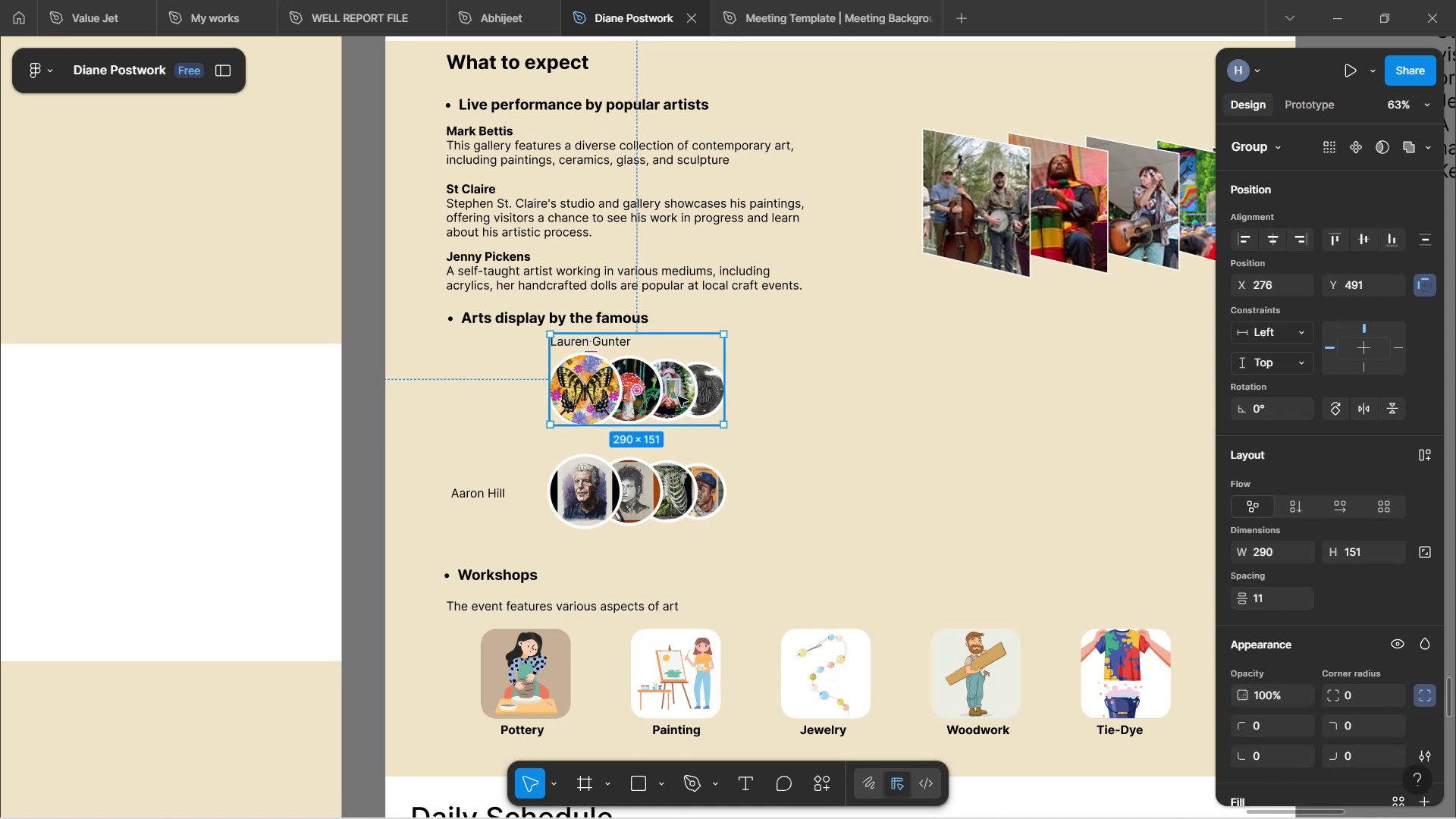 
left_click_drag(start_coordinate=[680, 397], to_coordinate=[591, 394])
 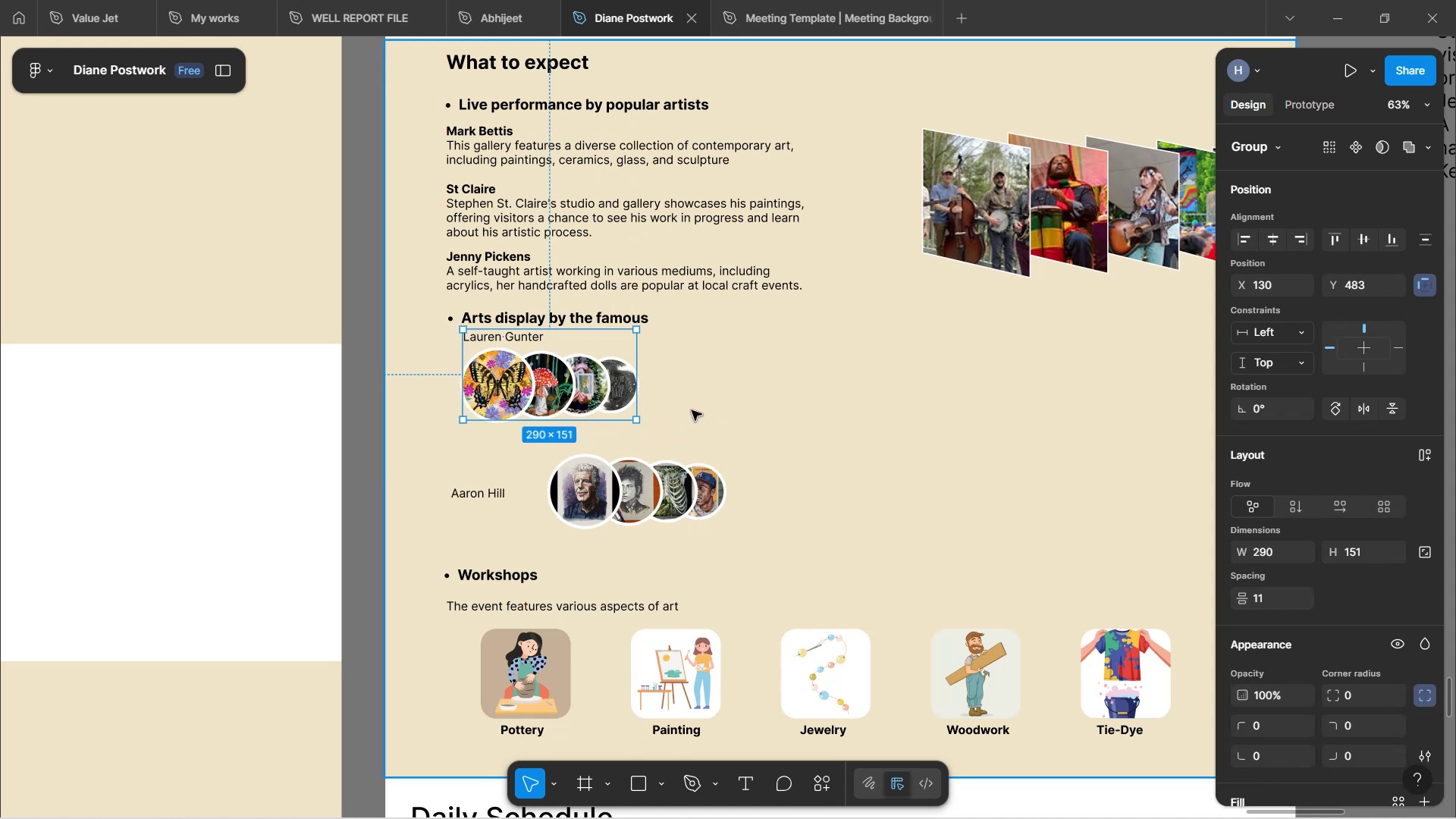 
left_click([694, 410])
 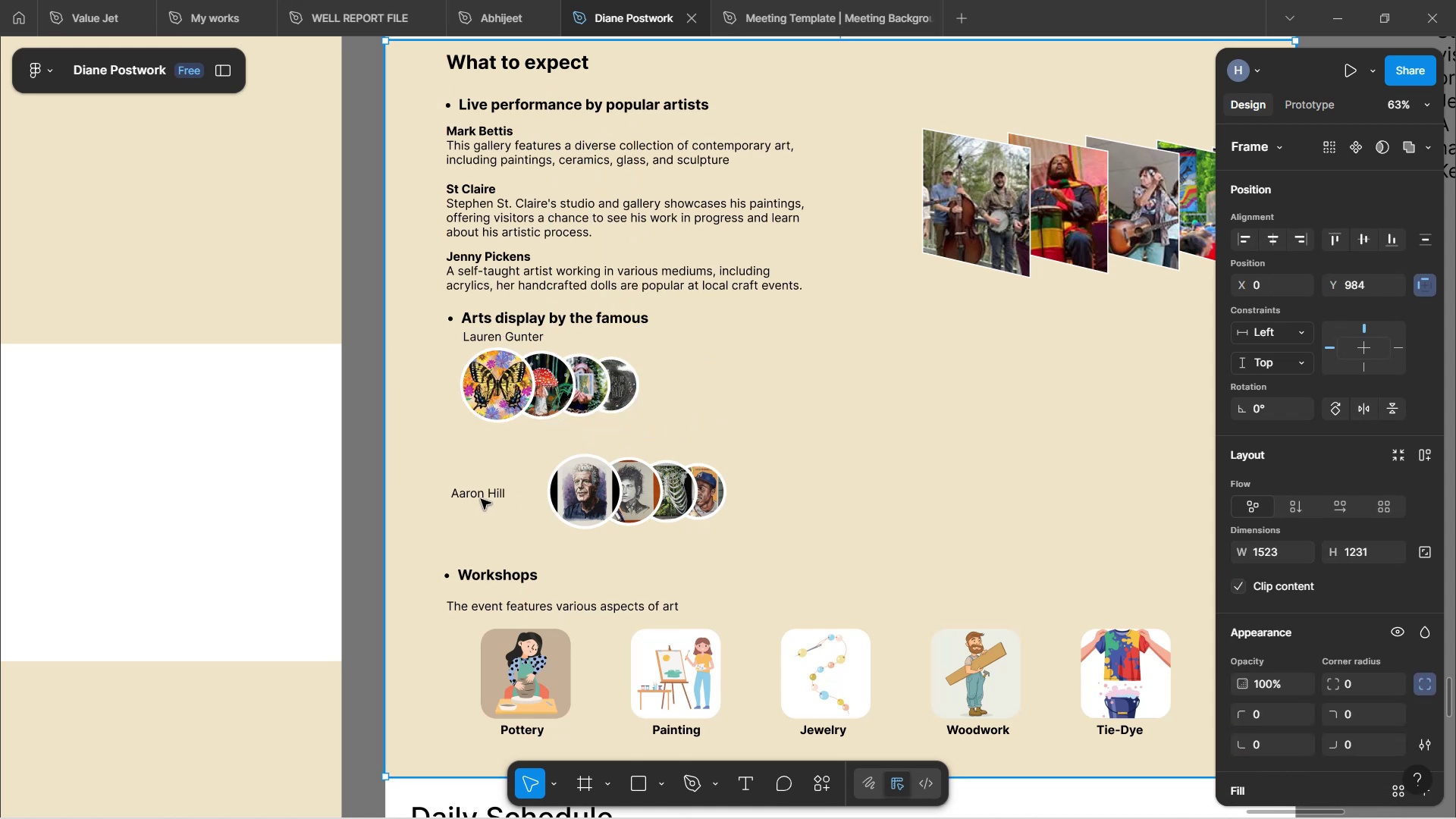 
double_click([482, 490])
 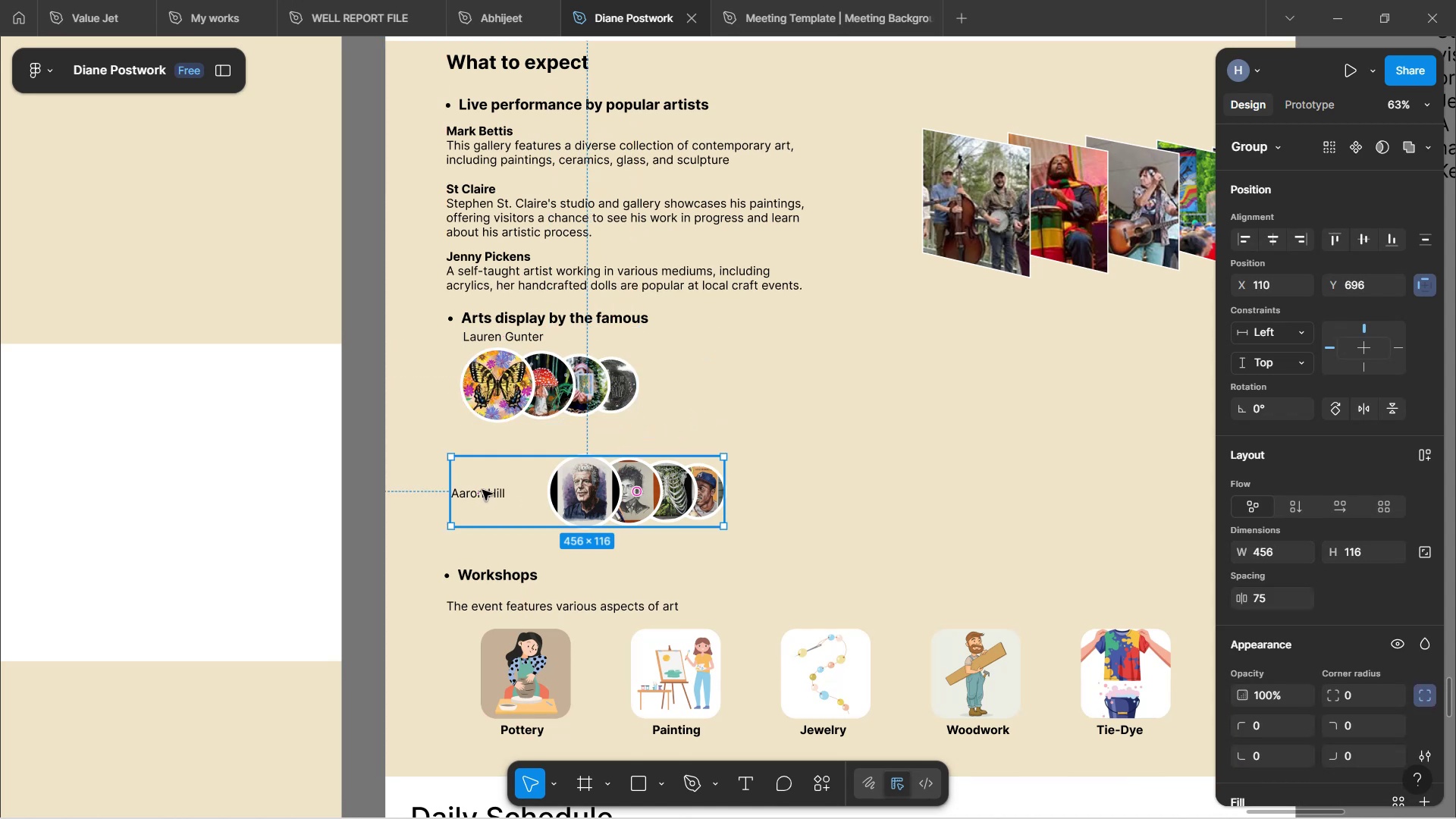 
double_click([482, 490])
 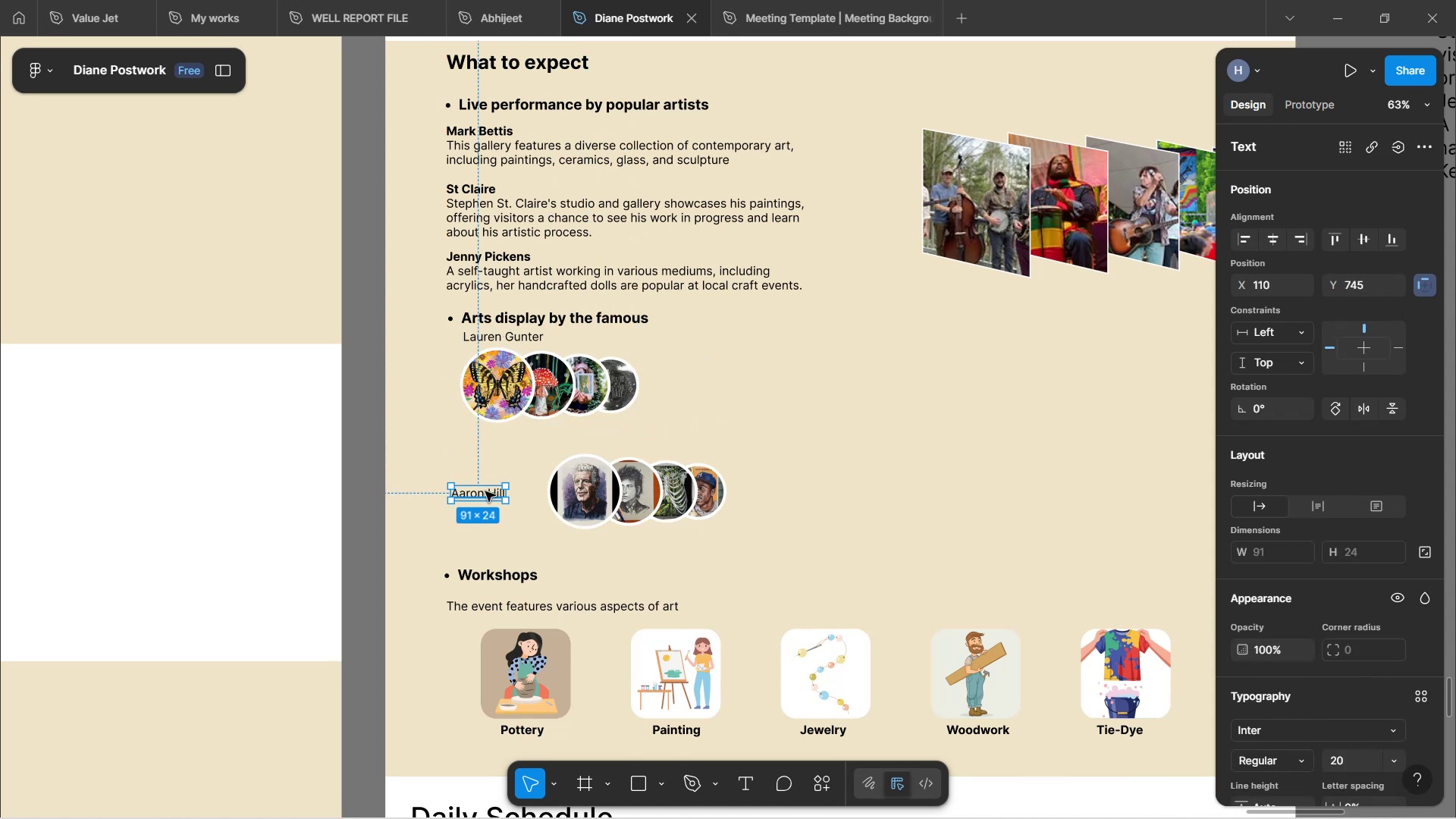 
left_click_drag(start_coordinate=[485, 491], to_coordinate=[606, 441])
 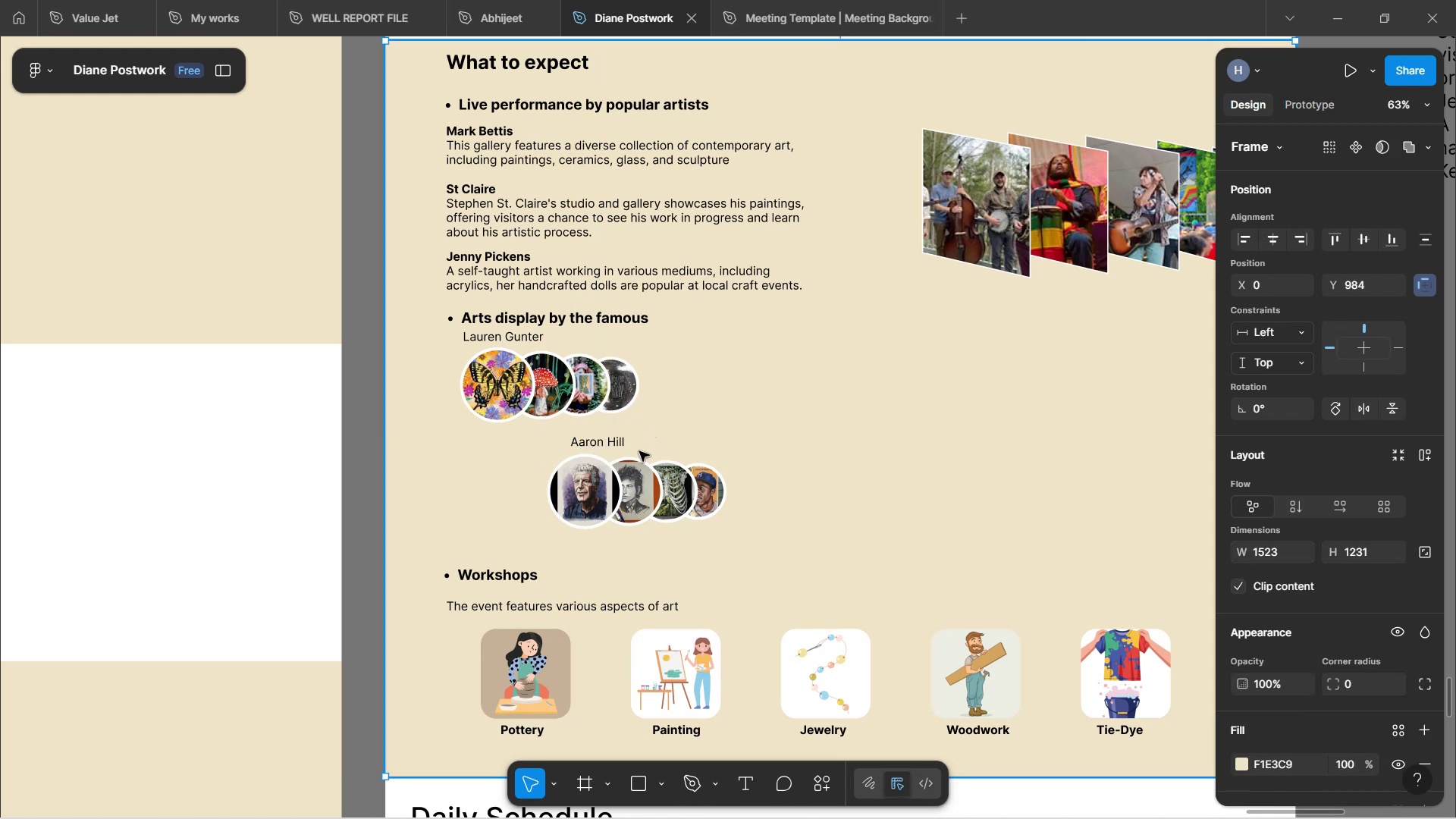 
double_click([639, 462])
 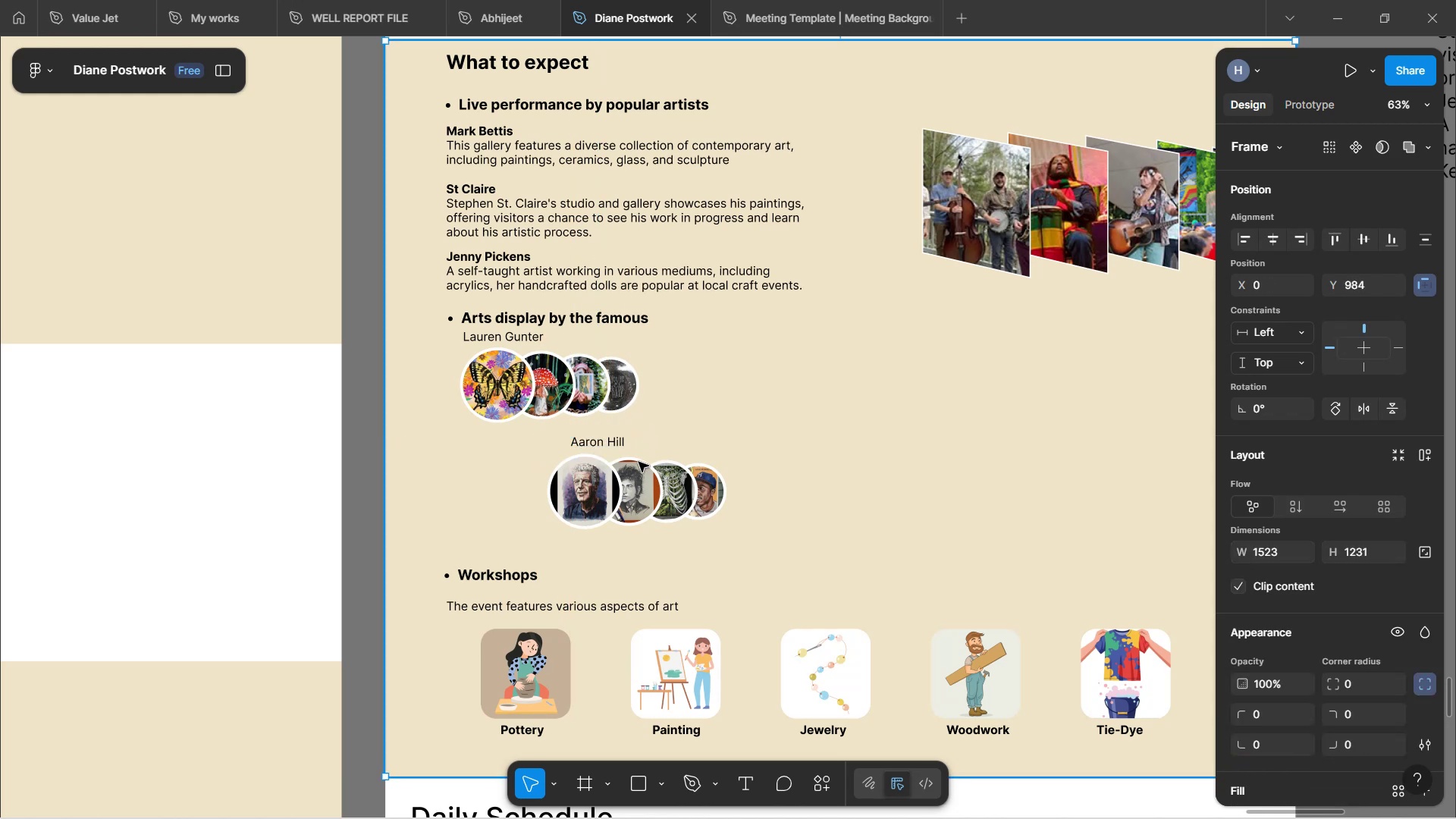 
triple_click([639, 462])
 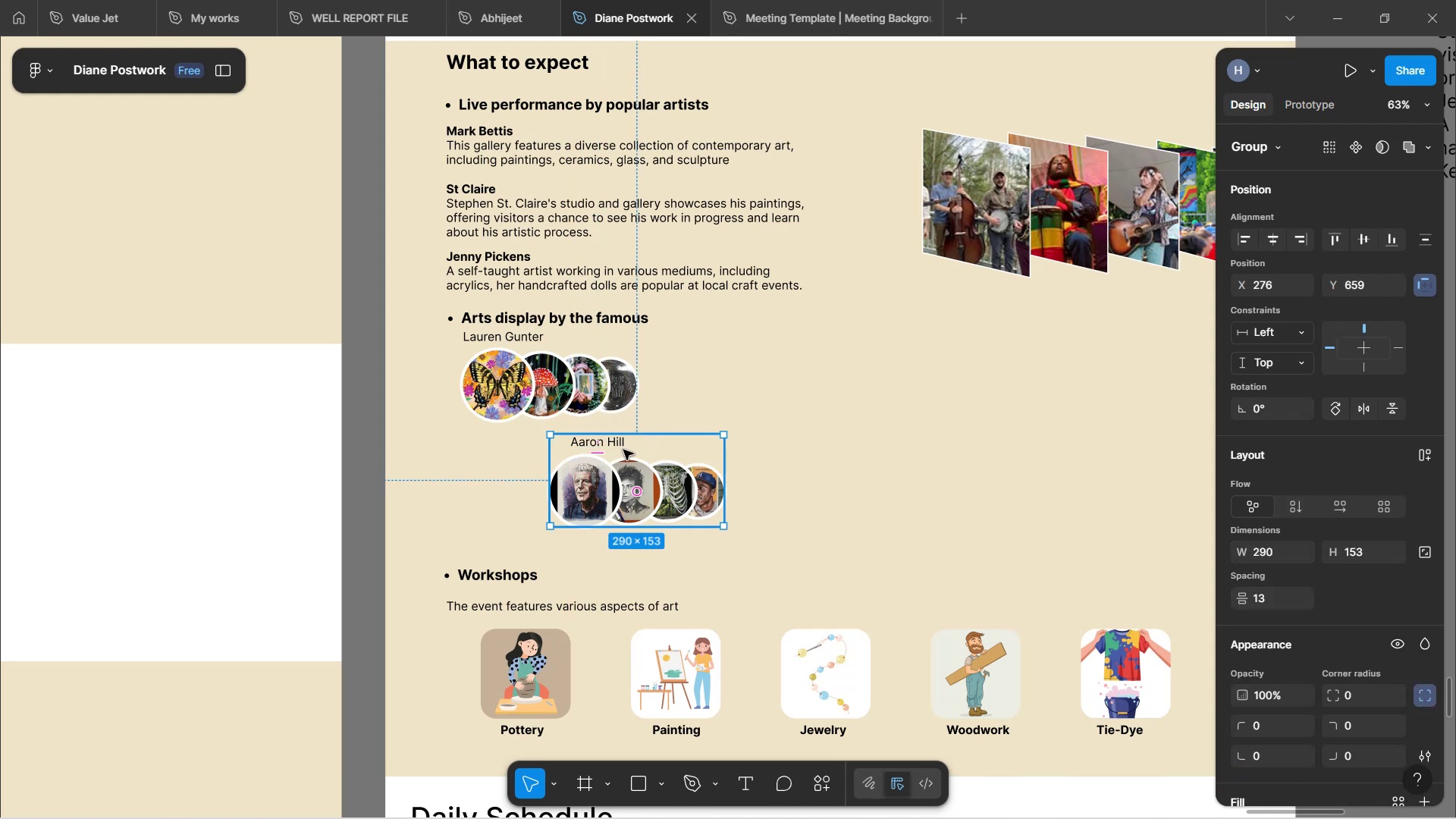 
double_click([619, 443])
 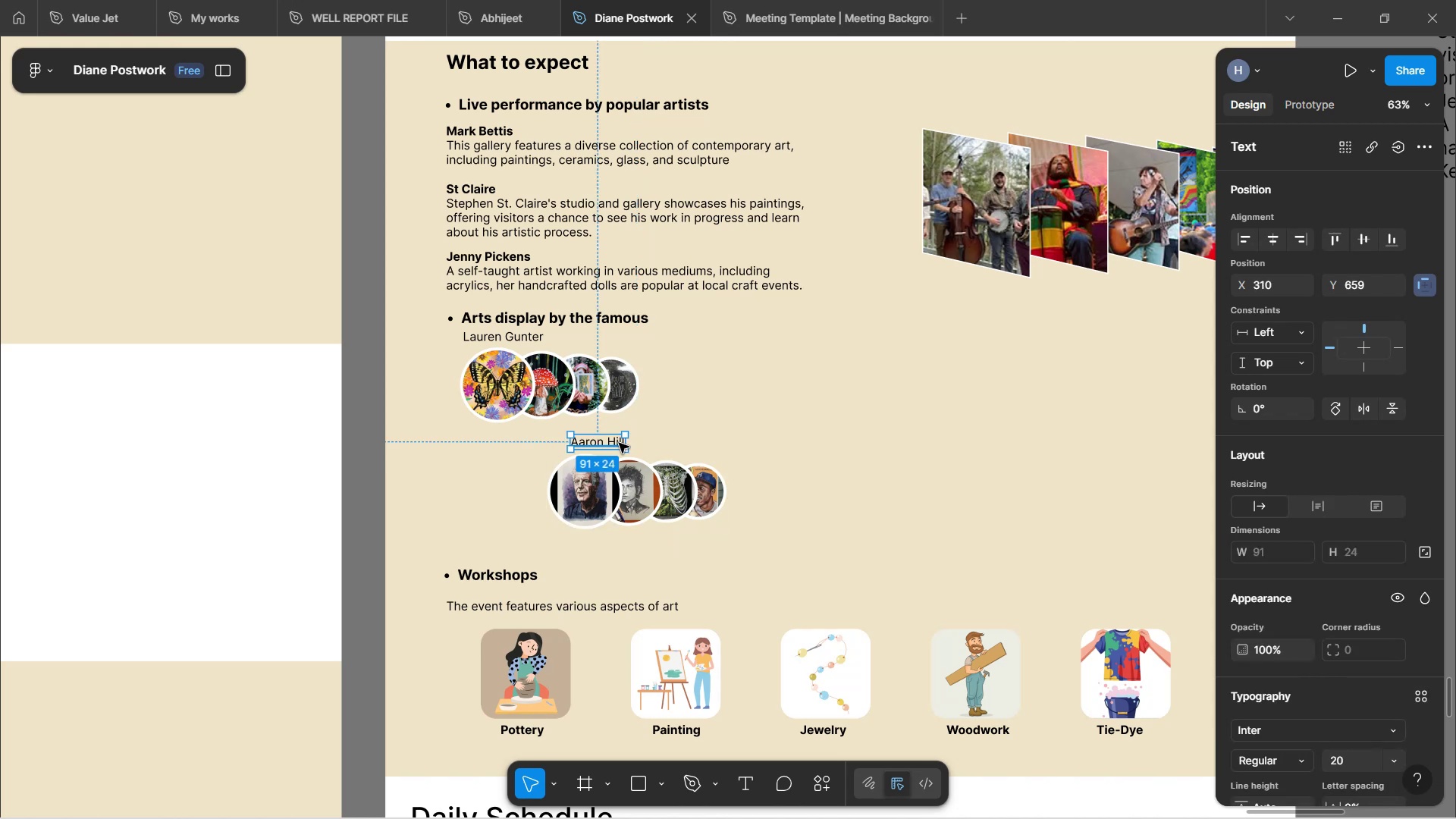 
left_click_drag(start_coordinate=[619, 443], to_coordinate=[592, 444])
 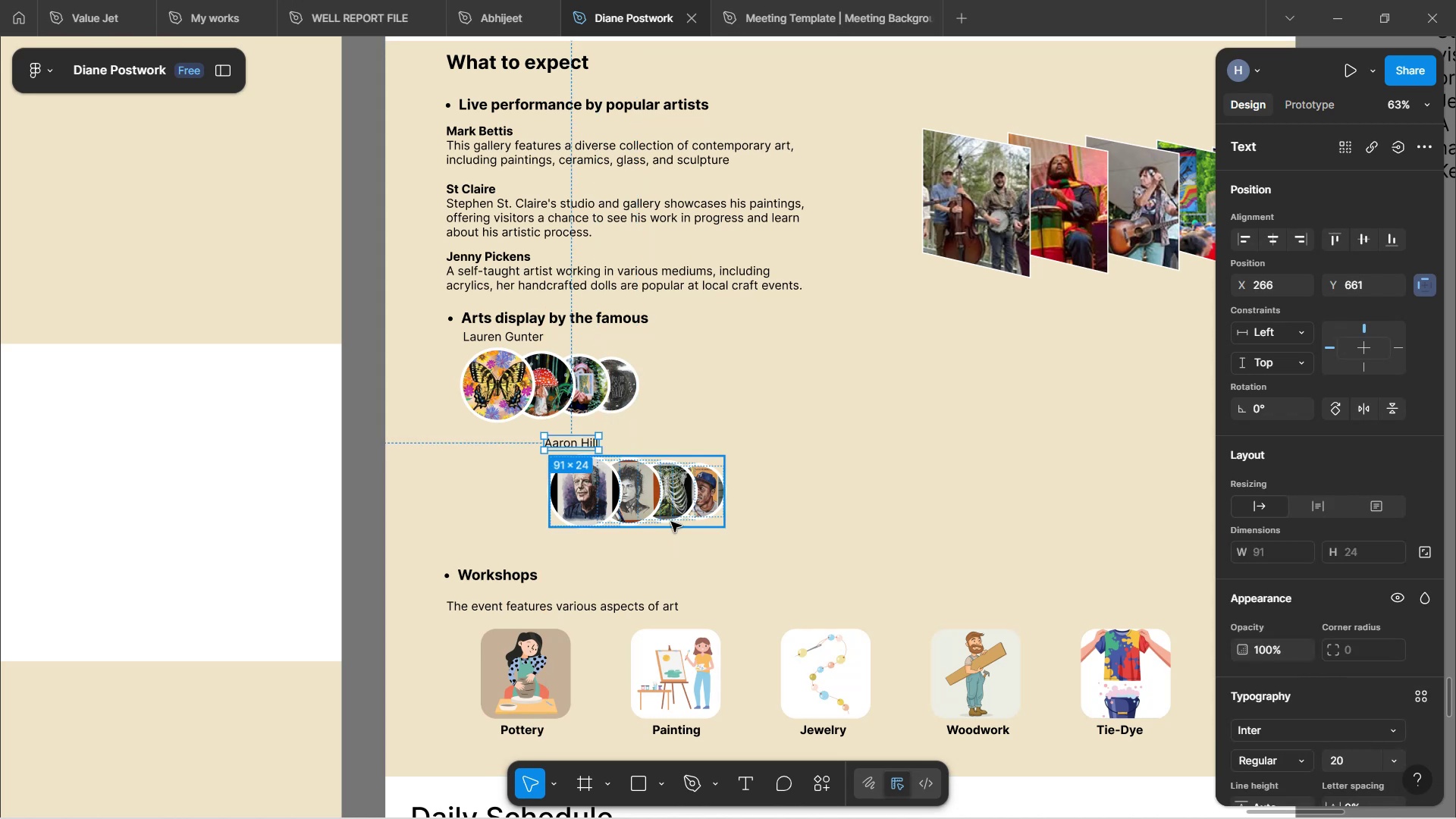 
left_click([690, 571])
 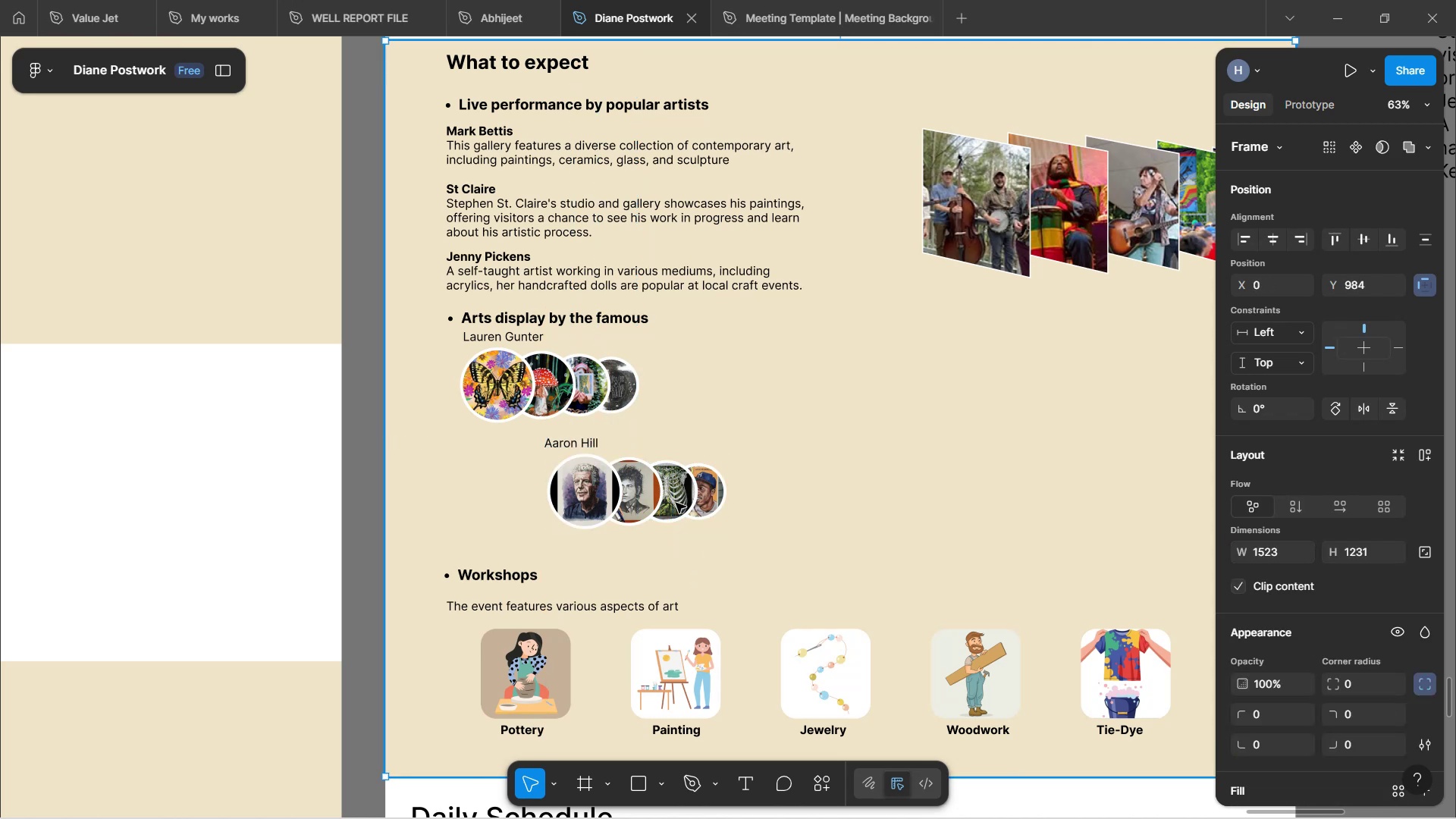 
double_click([676, 503])
 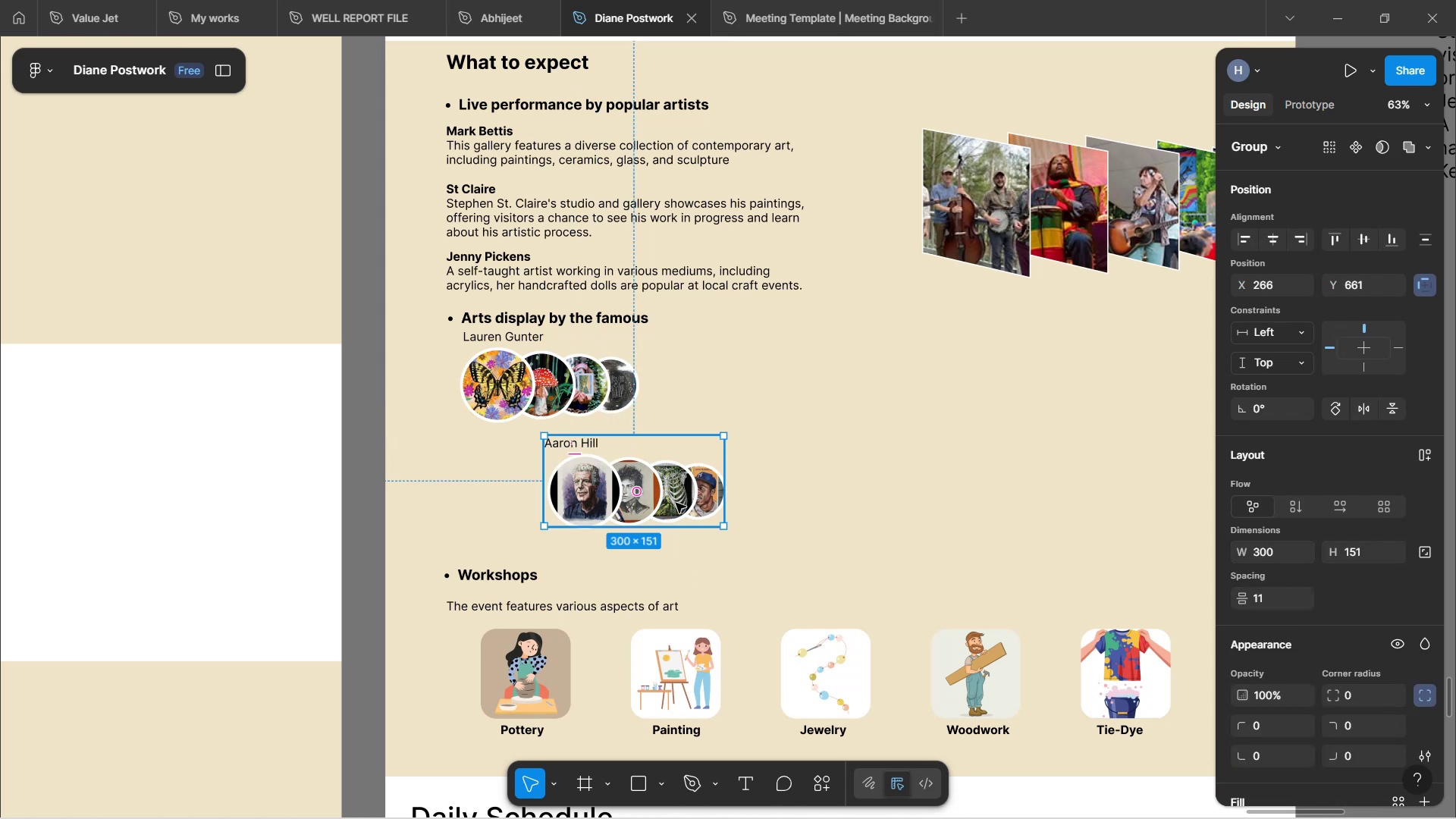 
left_click_drag(start_coordinate=[676, 502], to_coordinate=[596, 508])
 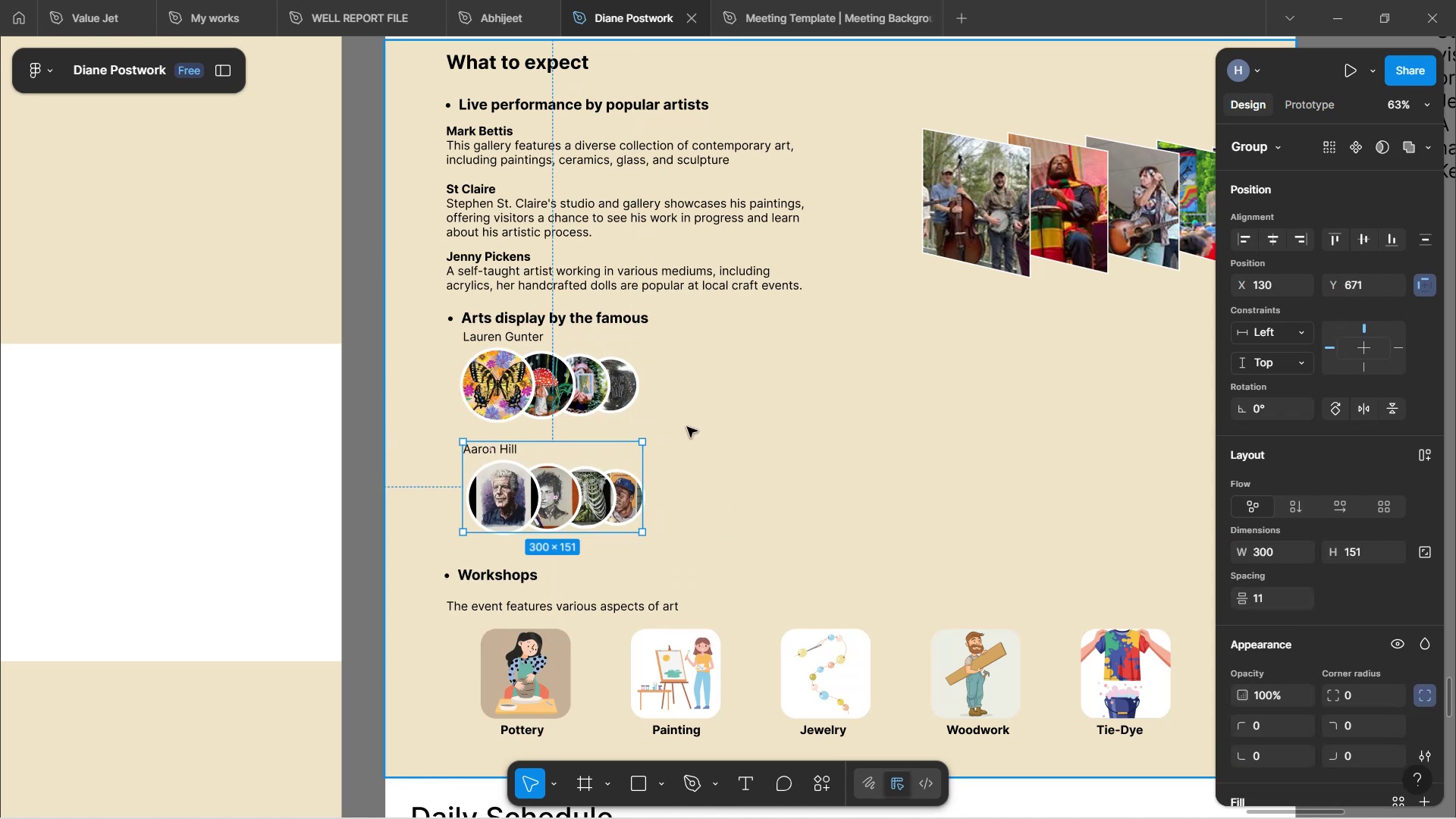 
left_click([723, 457])
 